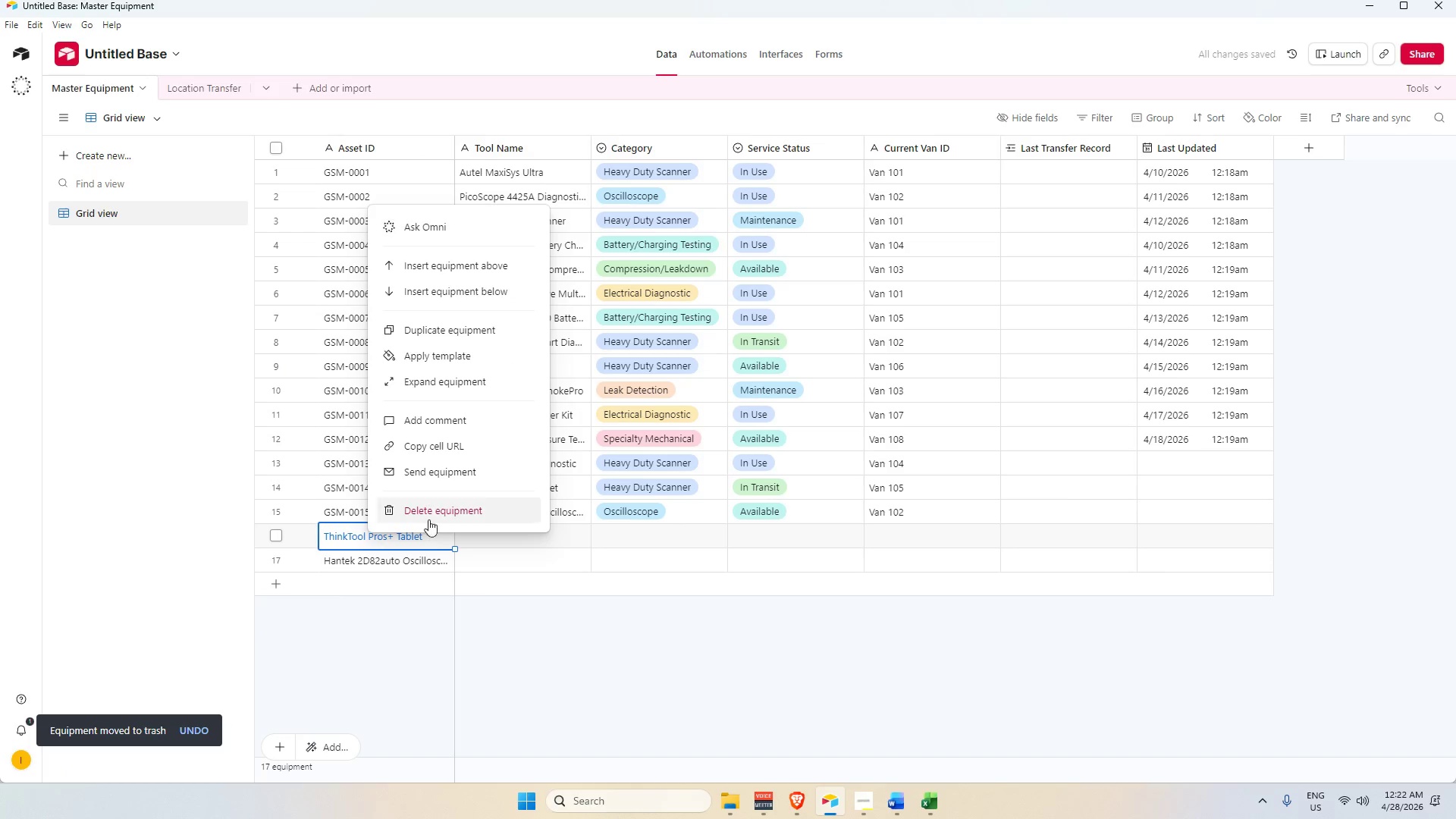 
left_click([432, 511])
 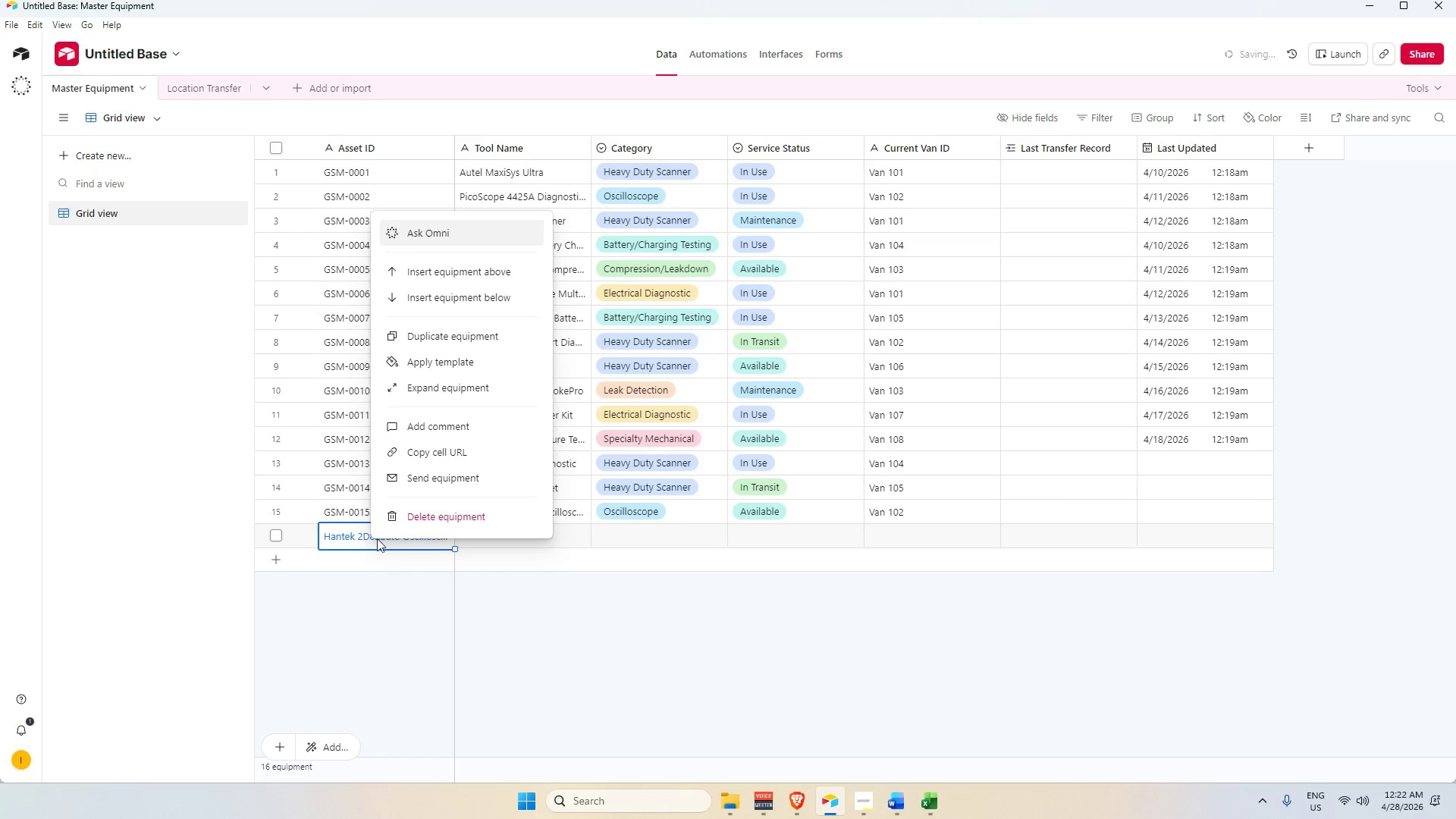 
left_click([426, 522])
 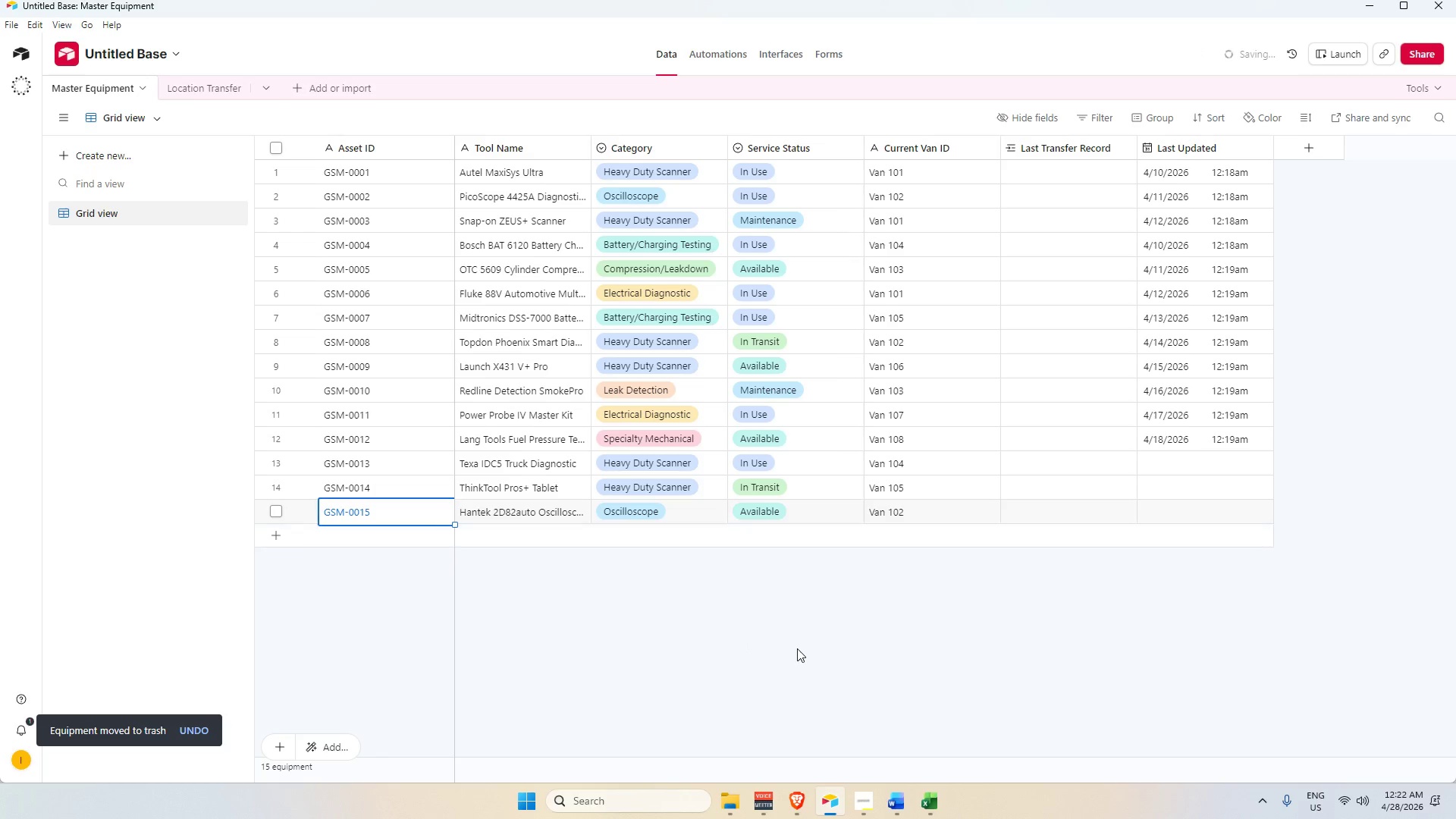 
left_click([795, 642])
 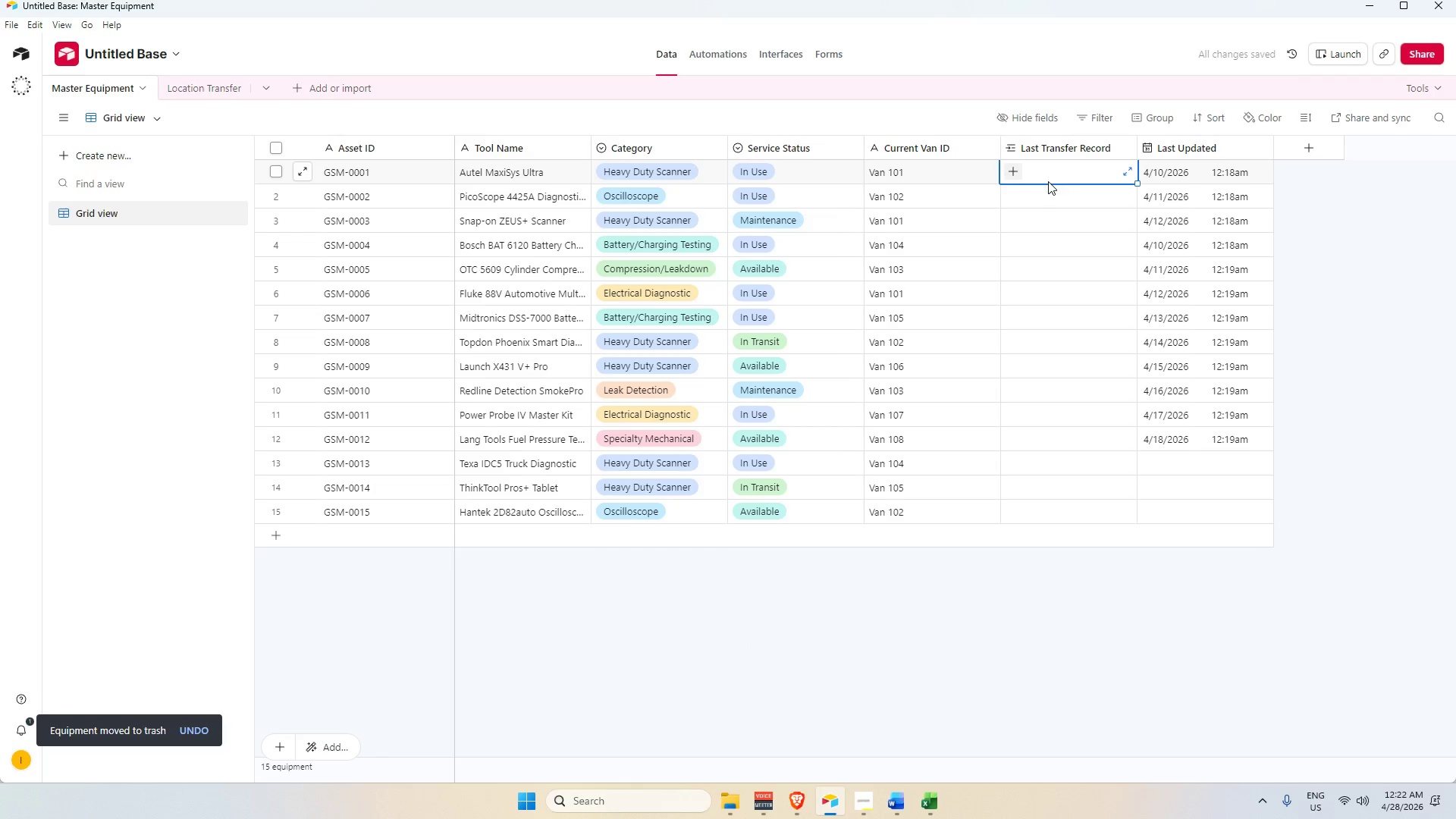 
double_click([1009, 166])
 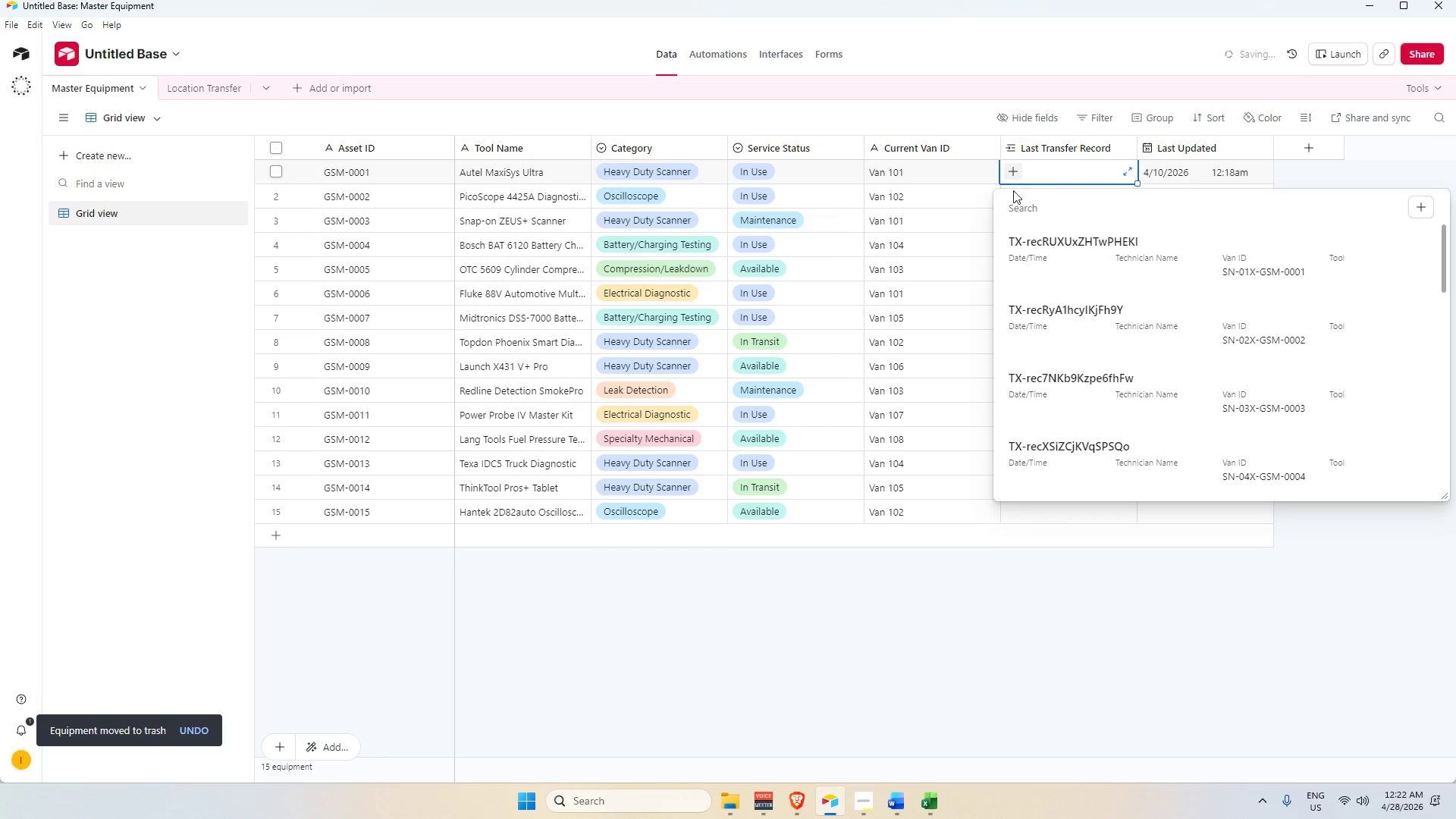 
scroll: coordinate [1014, 242], scroll_direction: up, amount: 2.0
 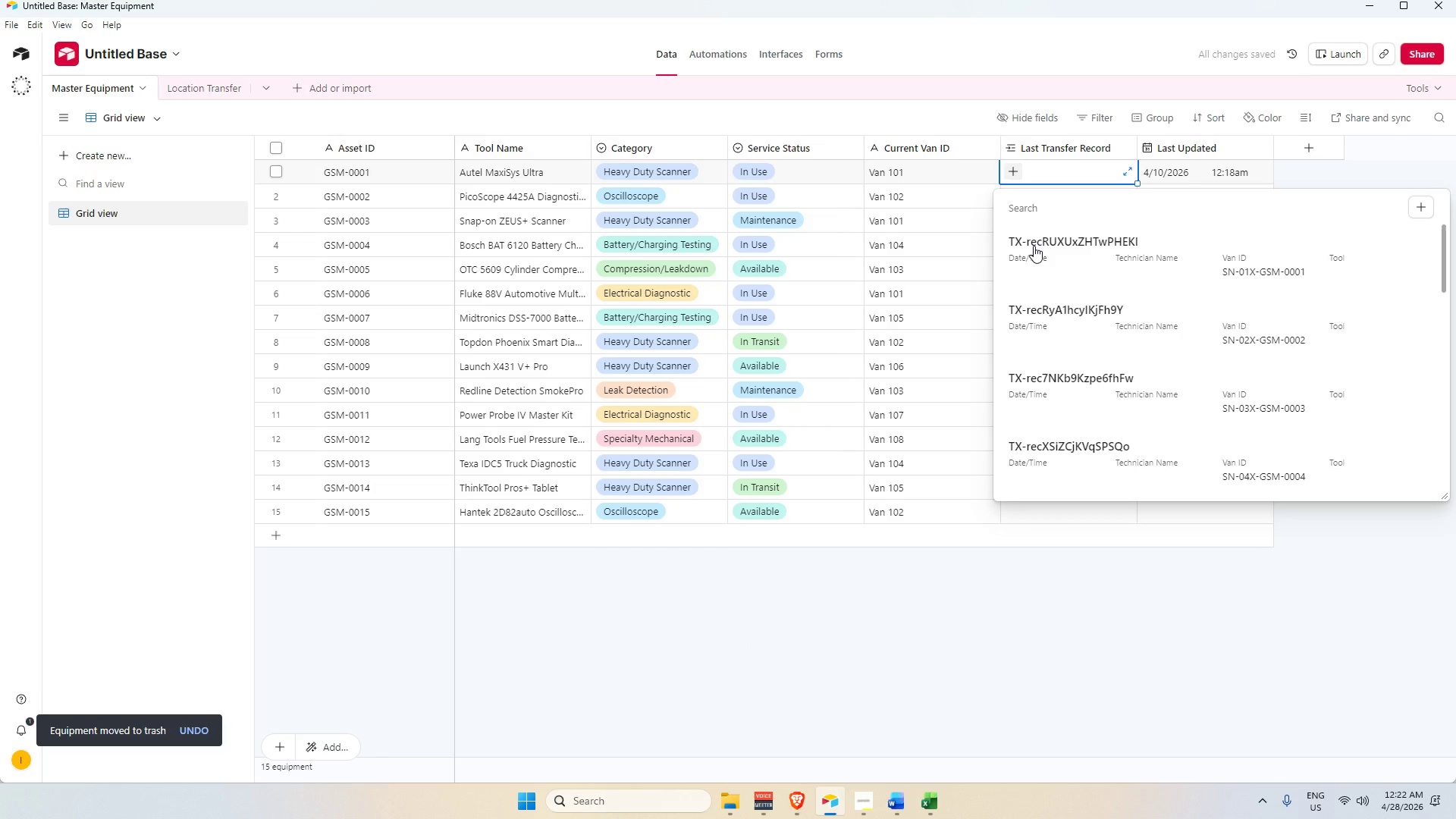 
left_click([1034, 246])
 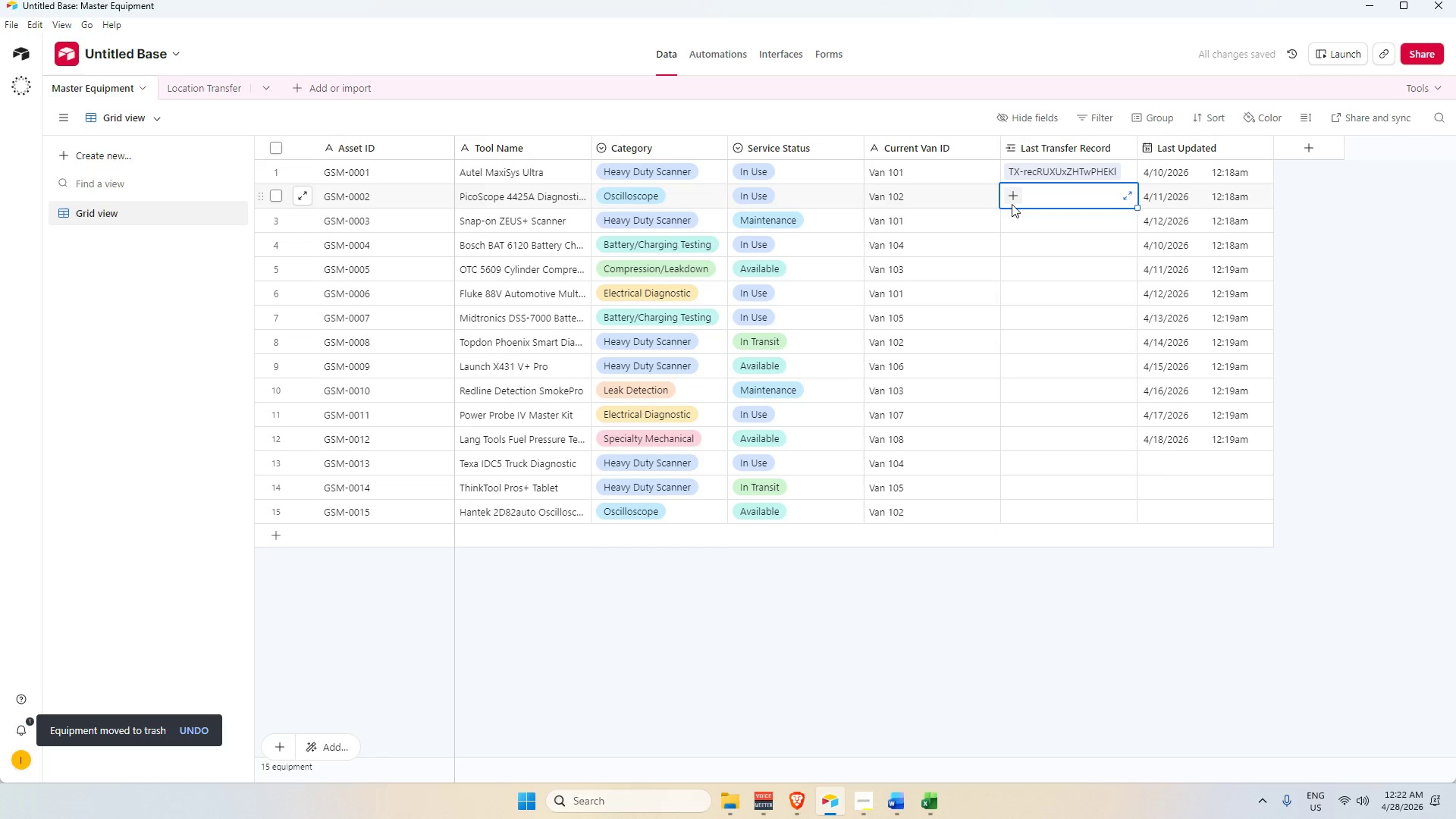 
double_click([1014, 200])
 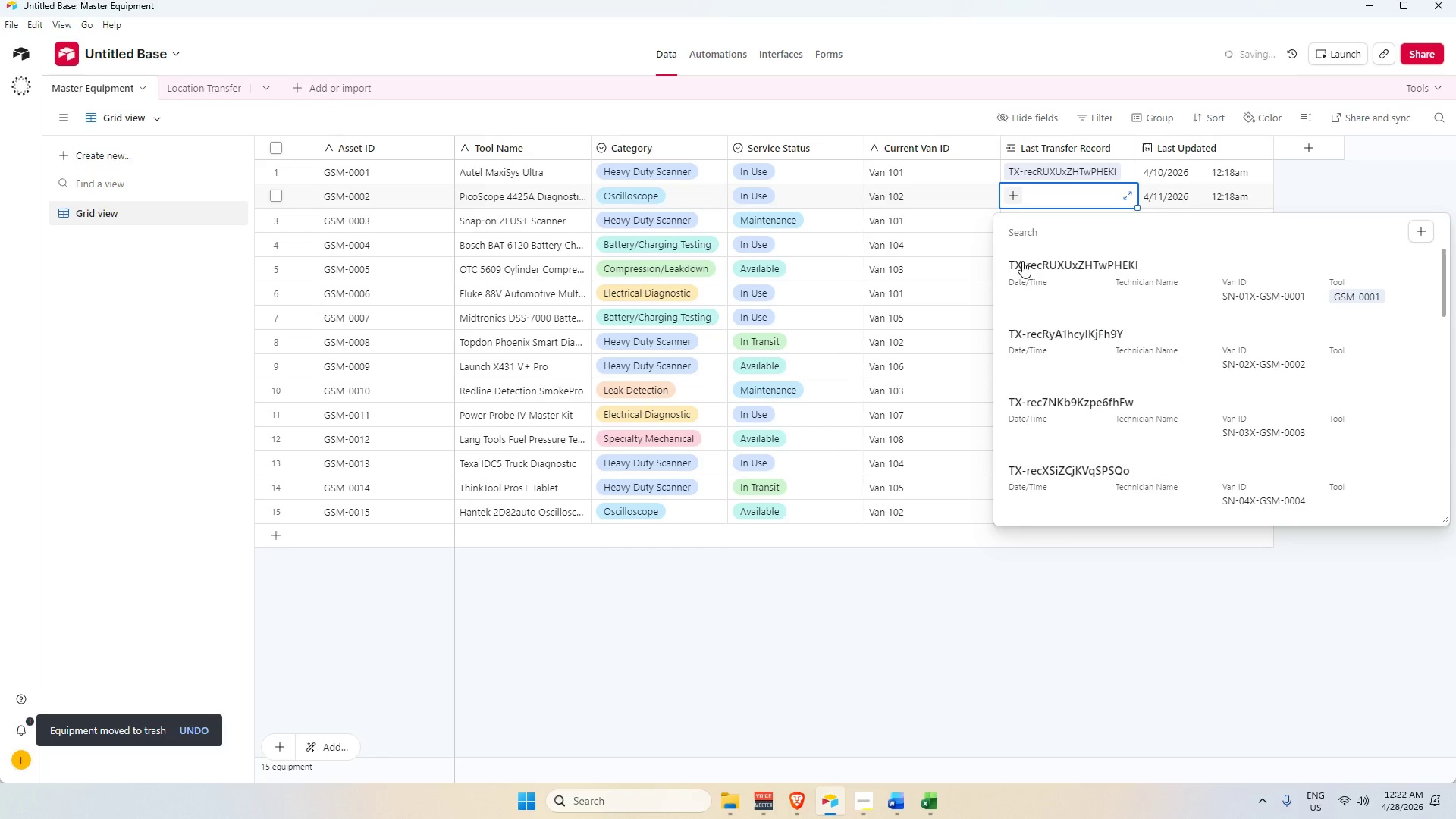 
scroll: coordinate [1025, 284], scroll_direction: up, amount: 3.0
 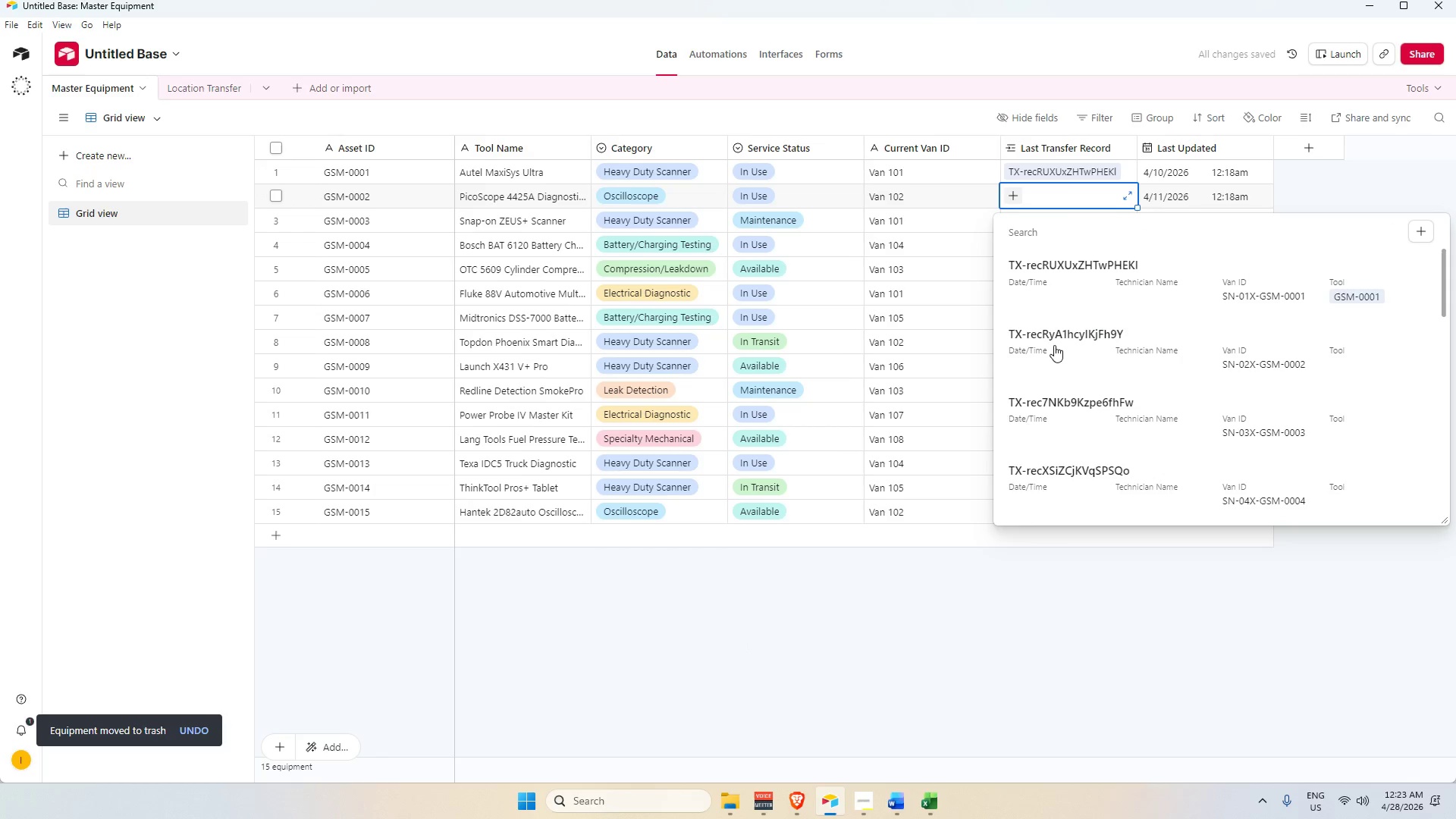 
left_click([1054, 345])
 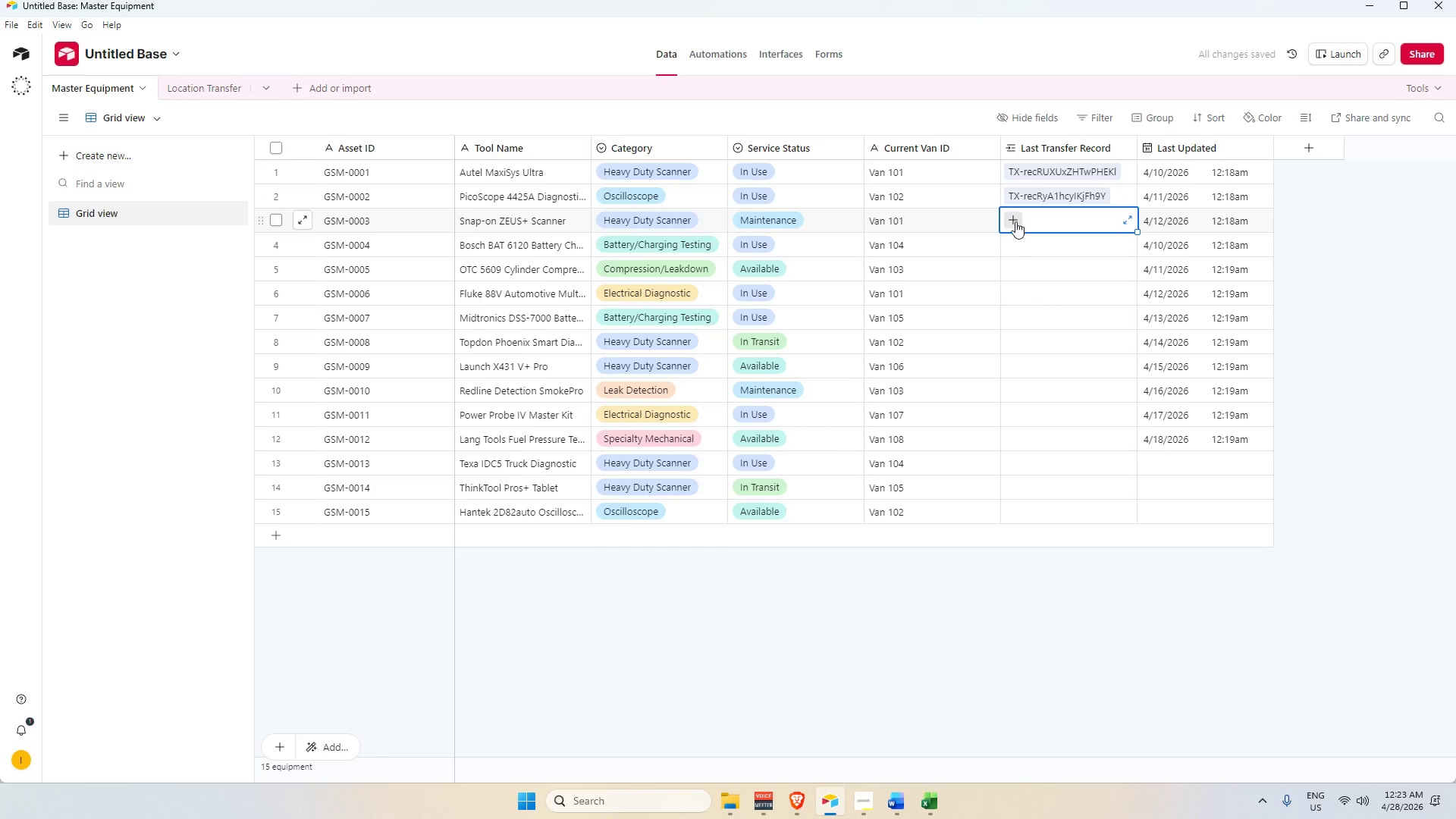 
left_click([1016, 218])
 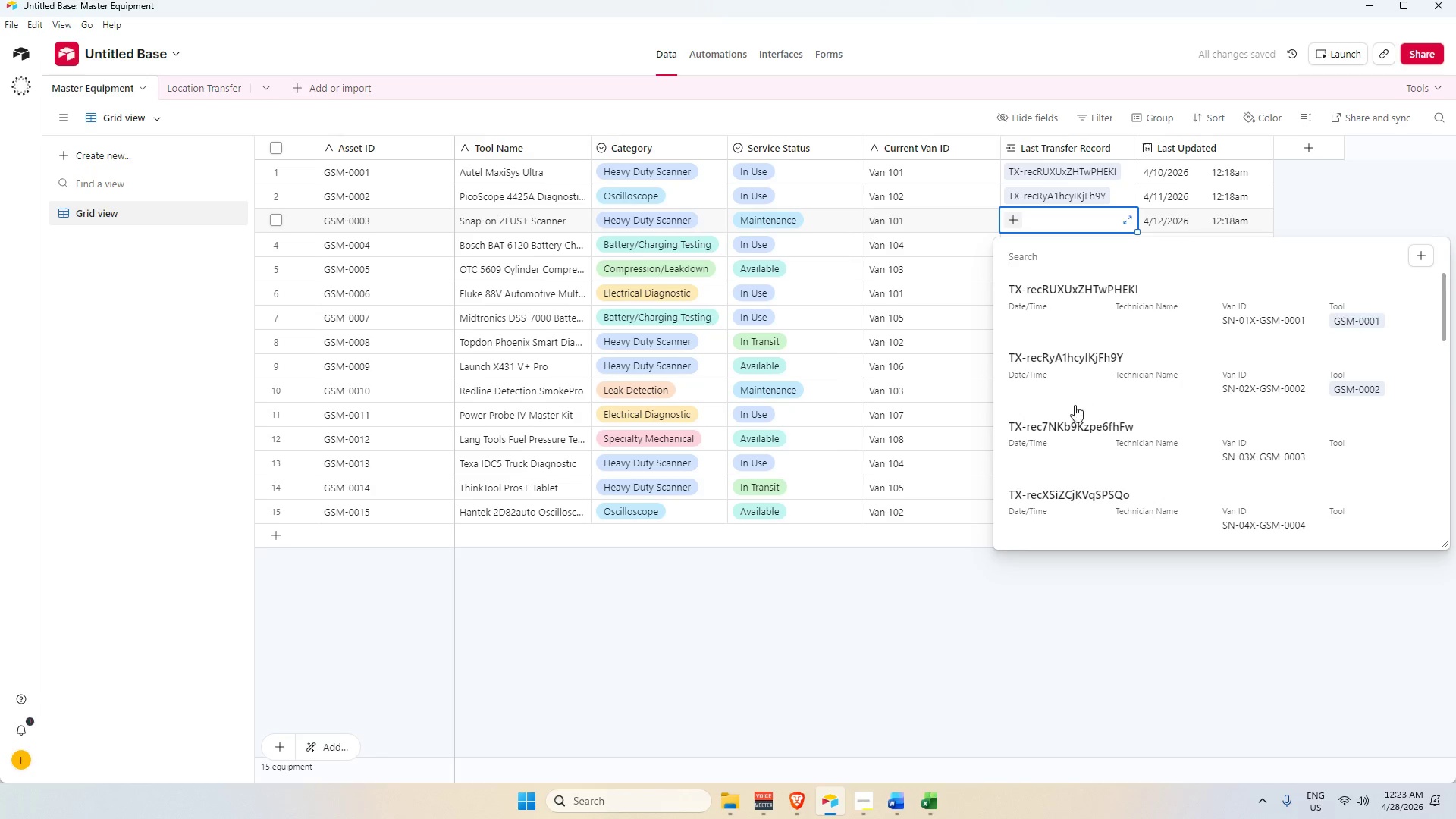 
left_click([1057, 444])
 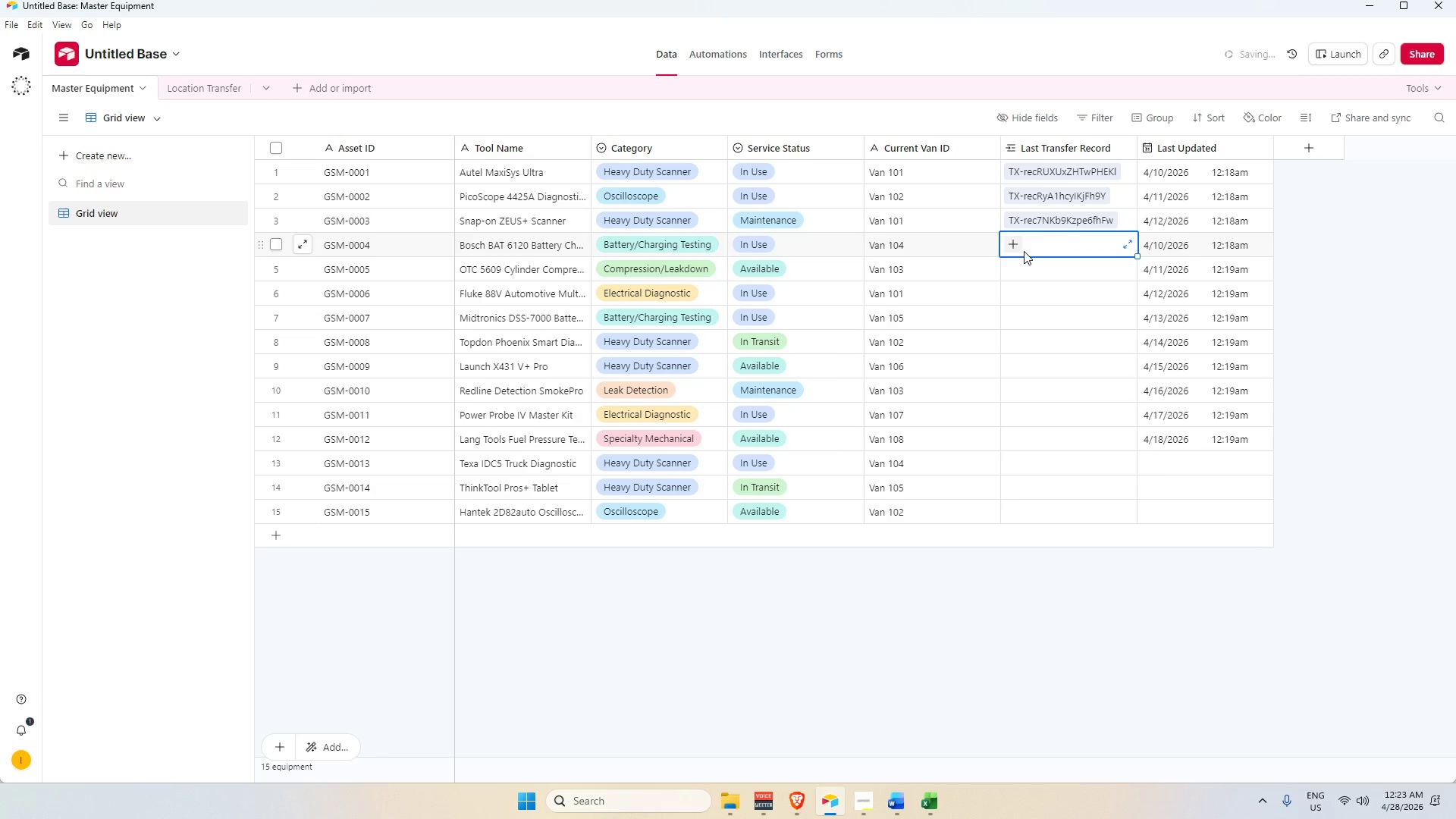 
double_click([1015, 249])
 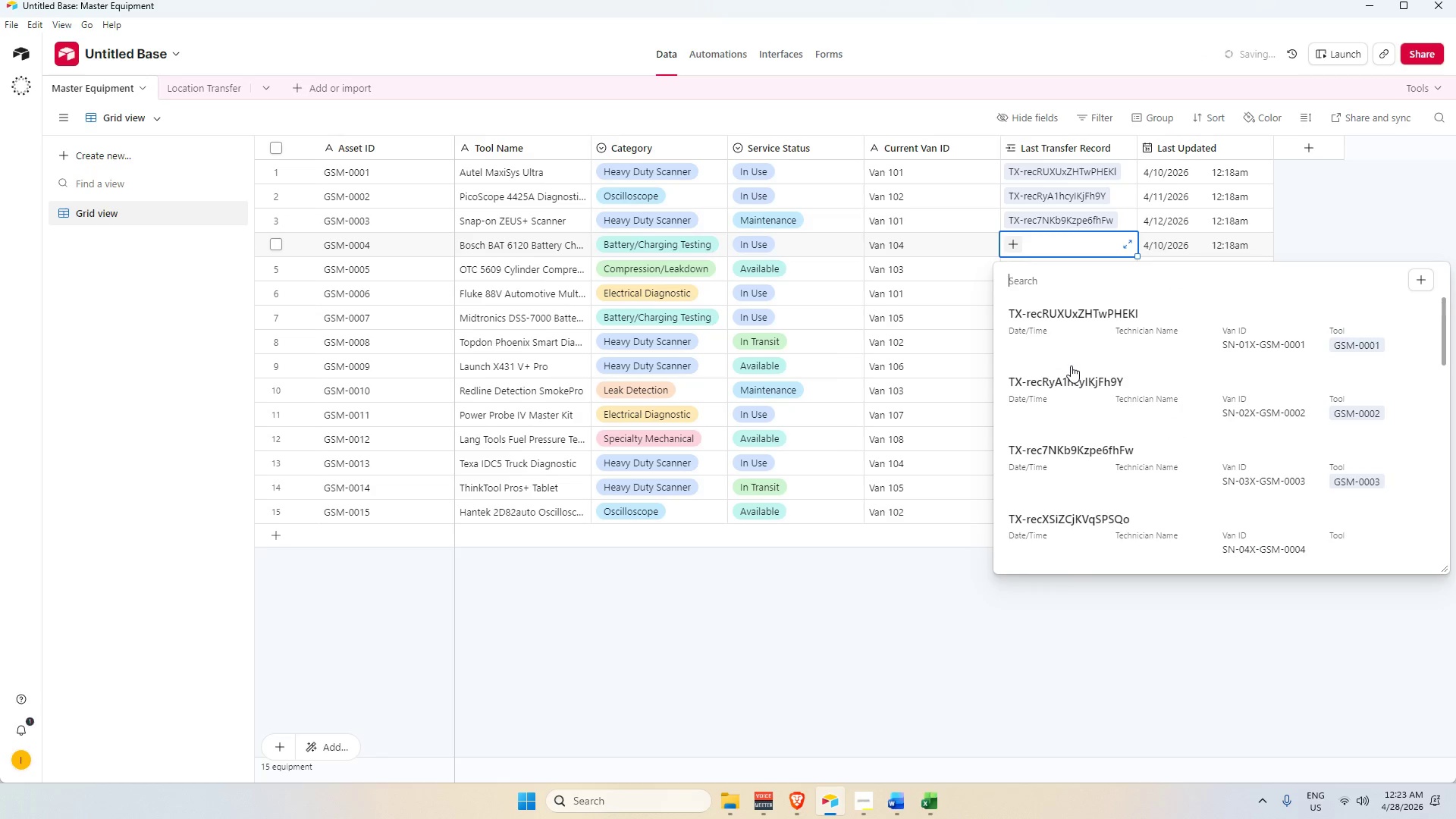 
scroll: coordinate [1071, 366], scroll_direction: down, amount: 1.0
 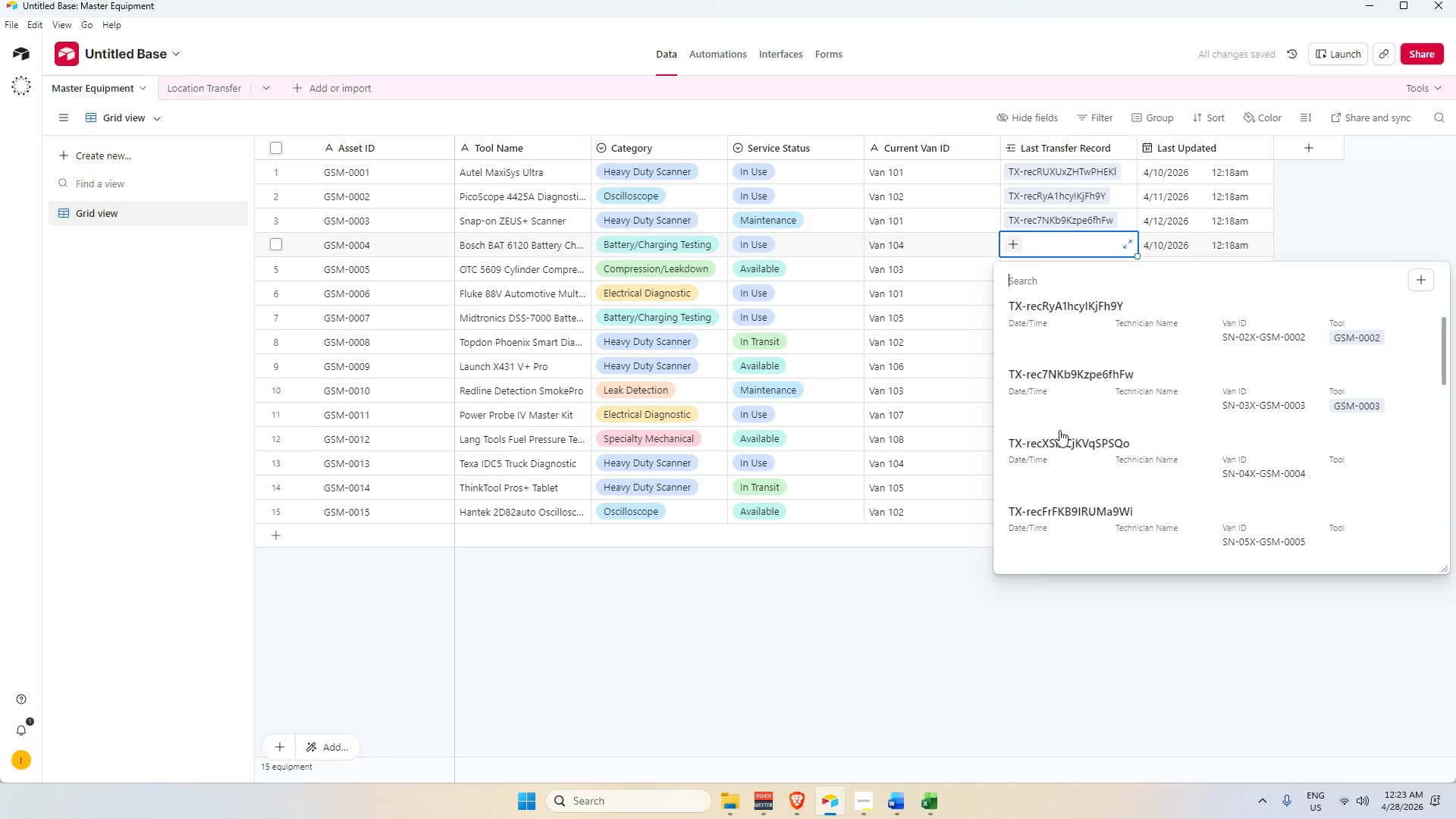 
left_click([1053, 448])
 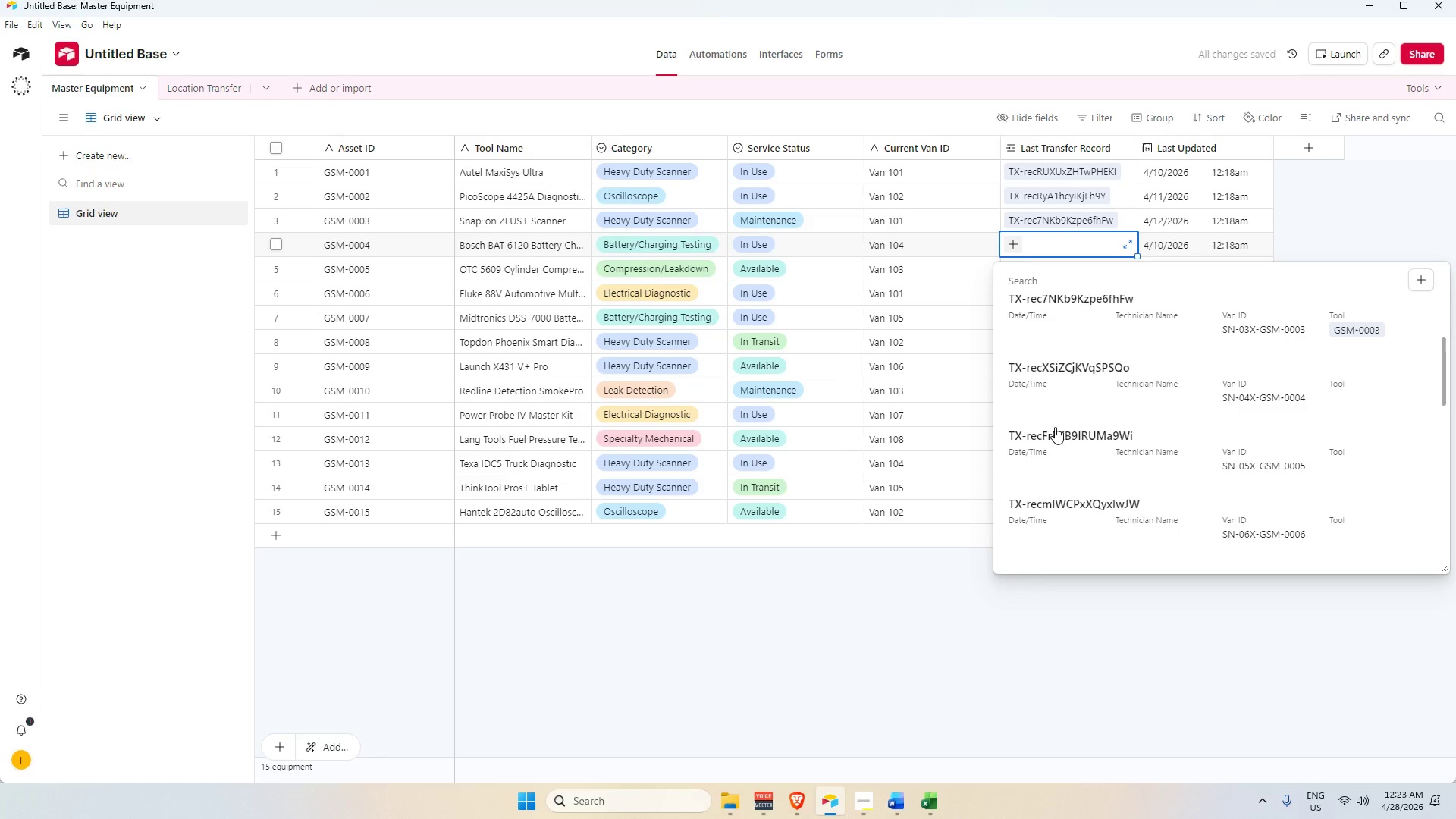 
scroll: coordinate [1053, 446], scroll_direction: down, amount: 1.0
 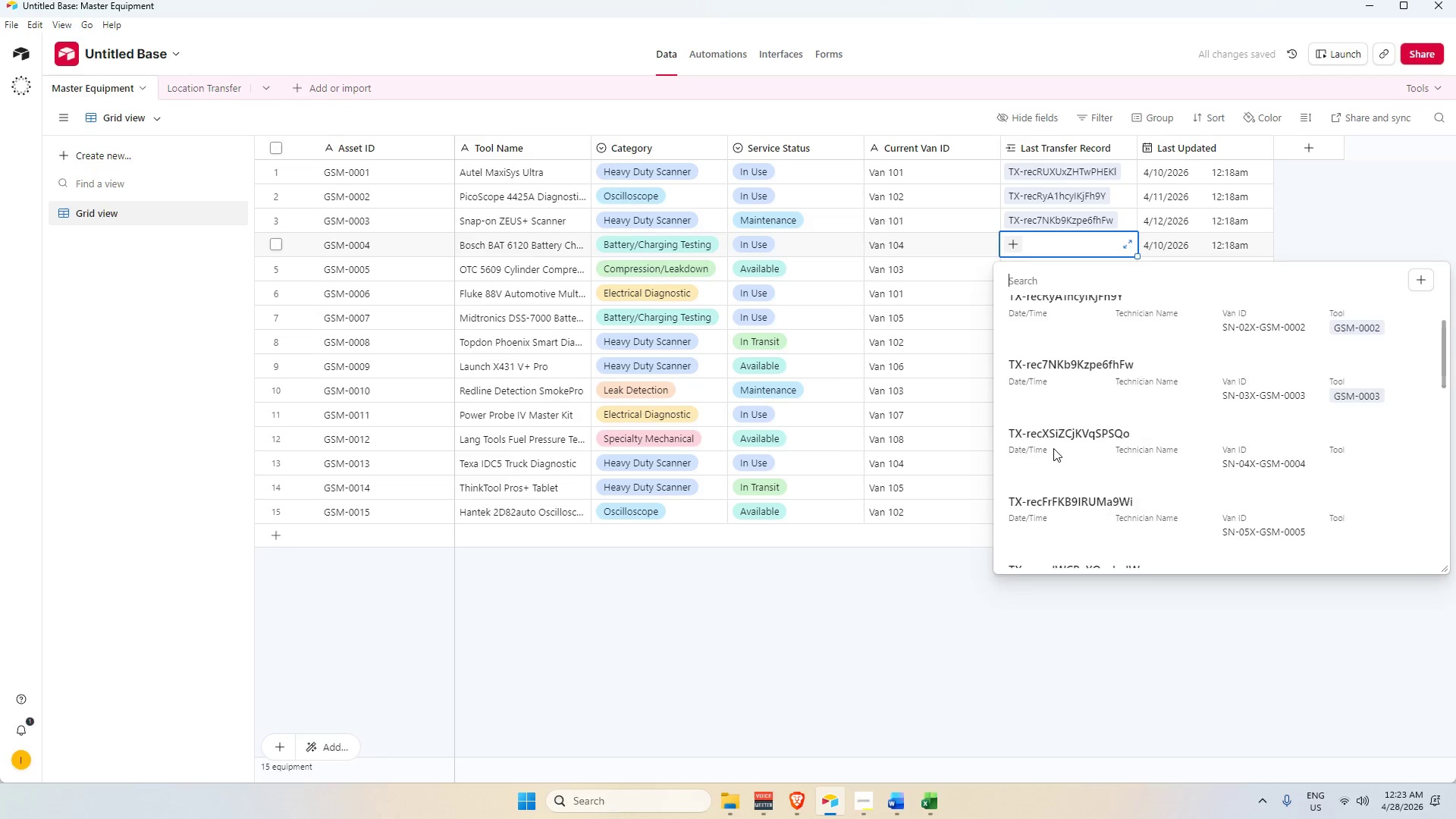 
left_click([1059, 359])
 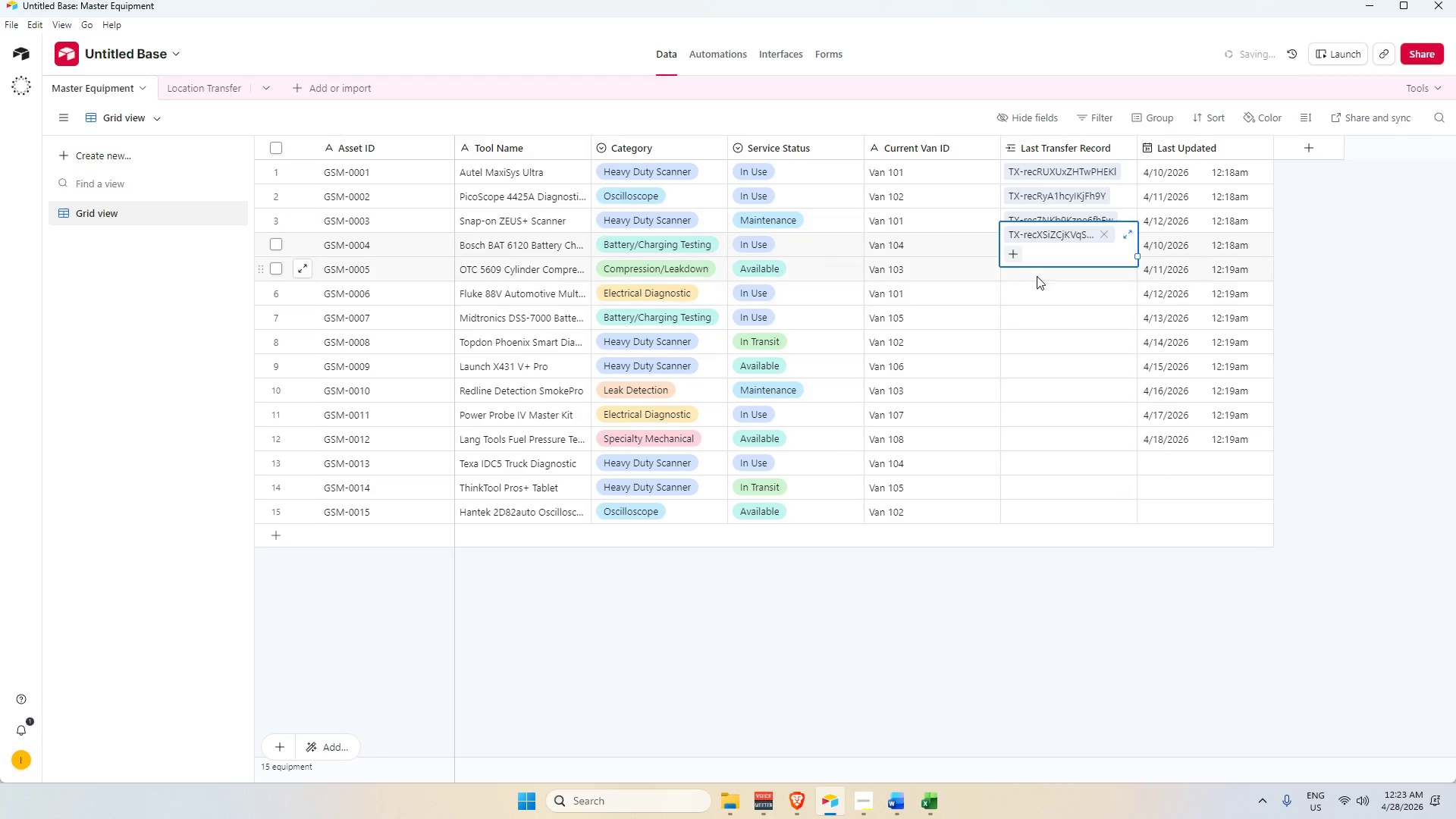 
left_click([1026, 275])
 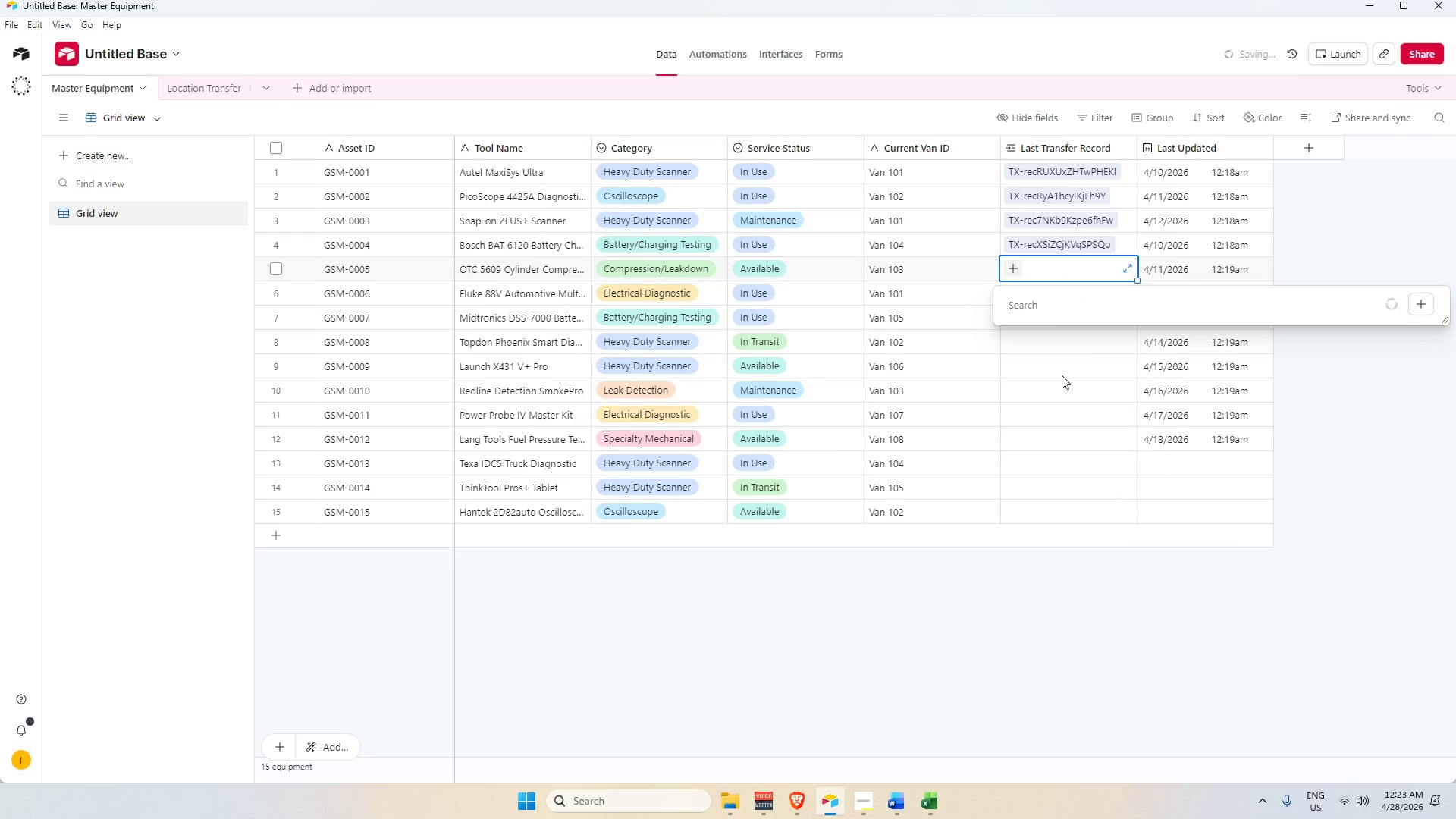 
scroll: coordinate [1065, 405], scroll_direction: down, amount: 3.0
 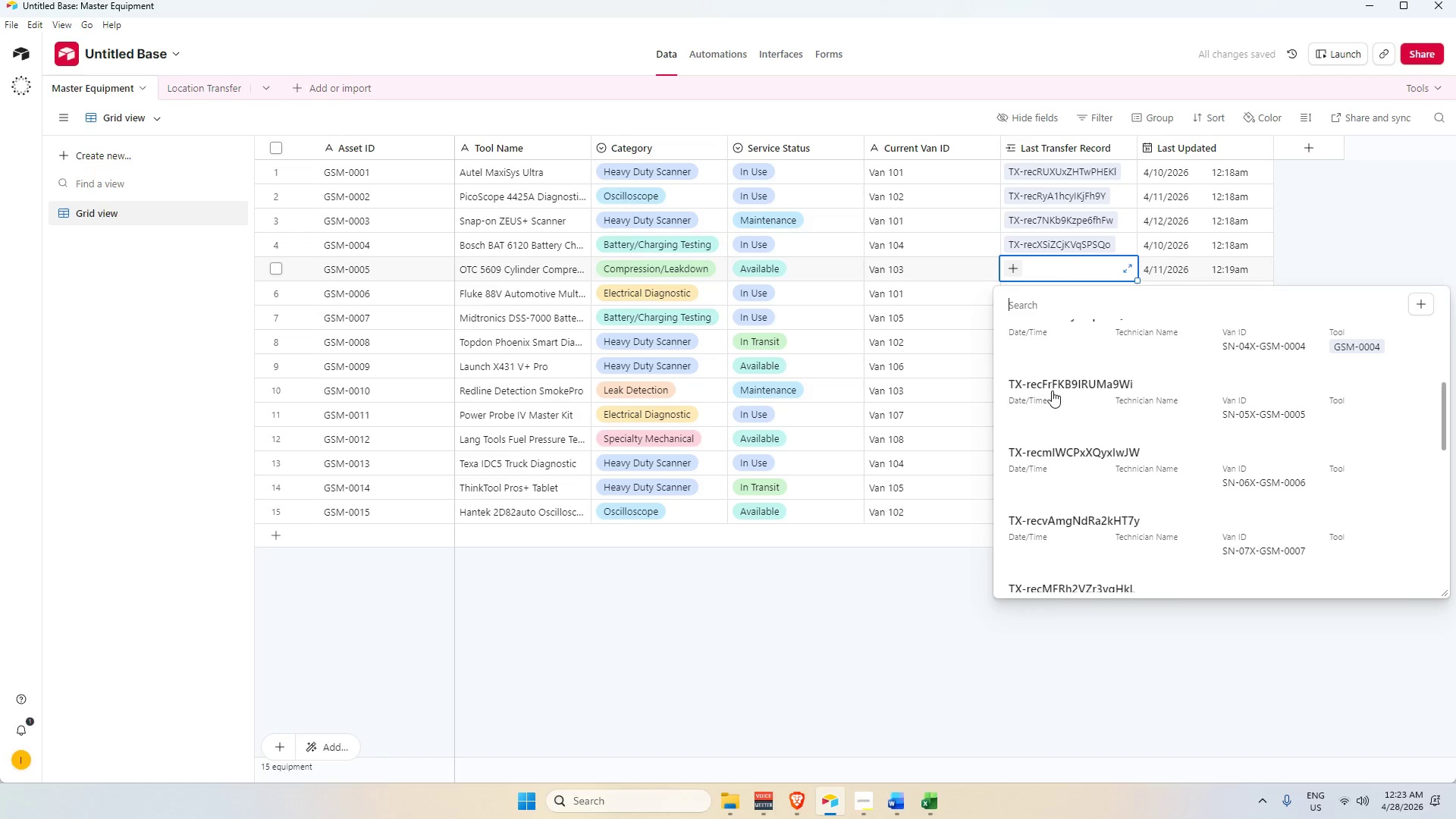 
left_click([1050, 390])
 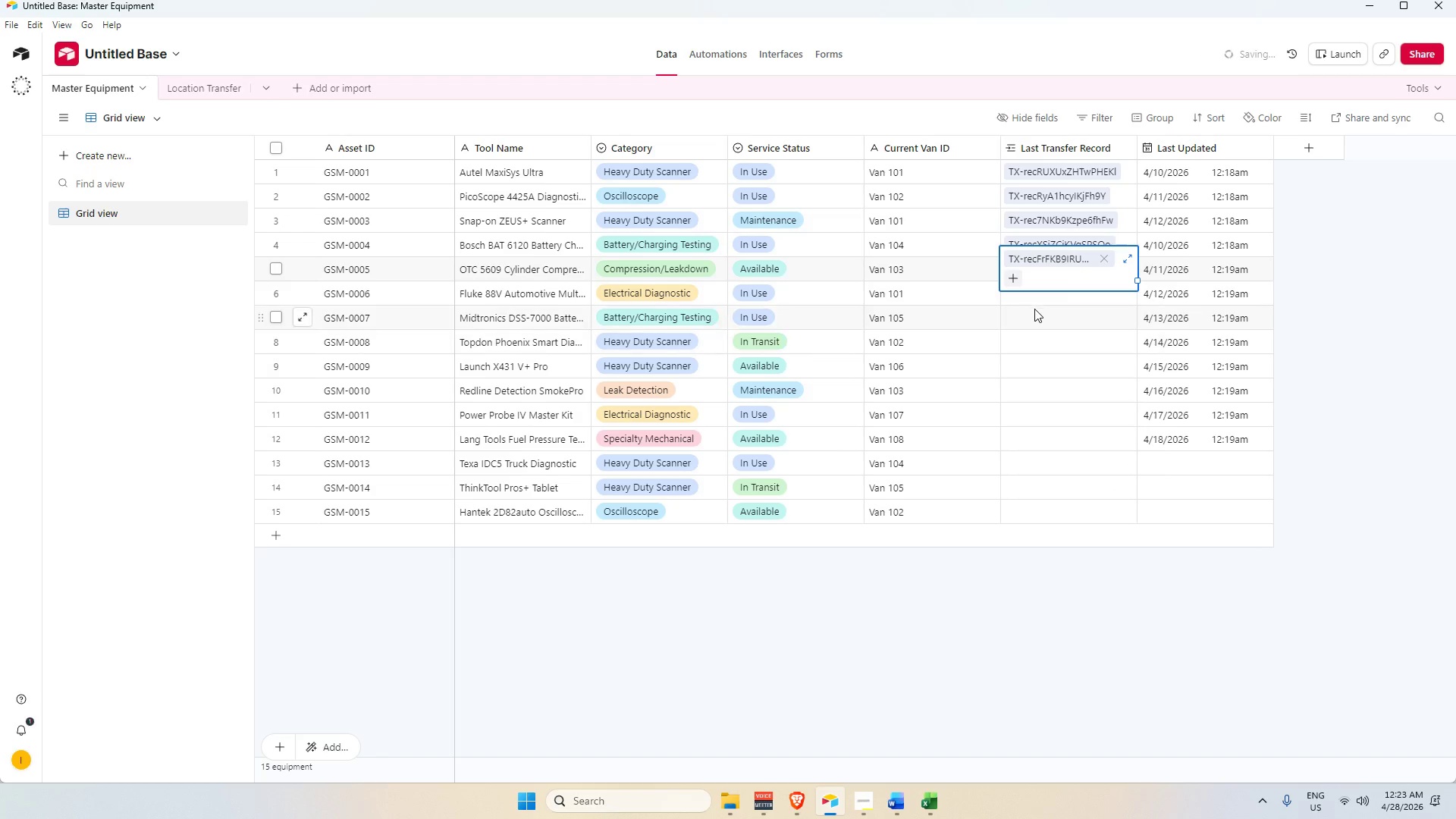 
left_click([1033, 300])
 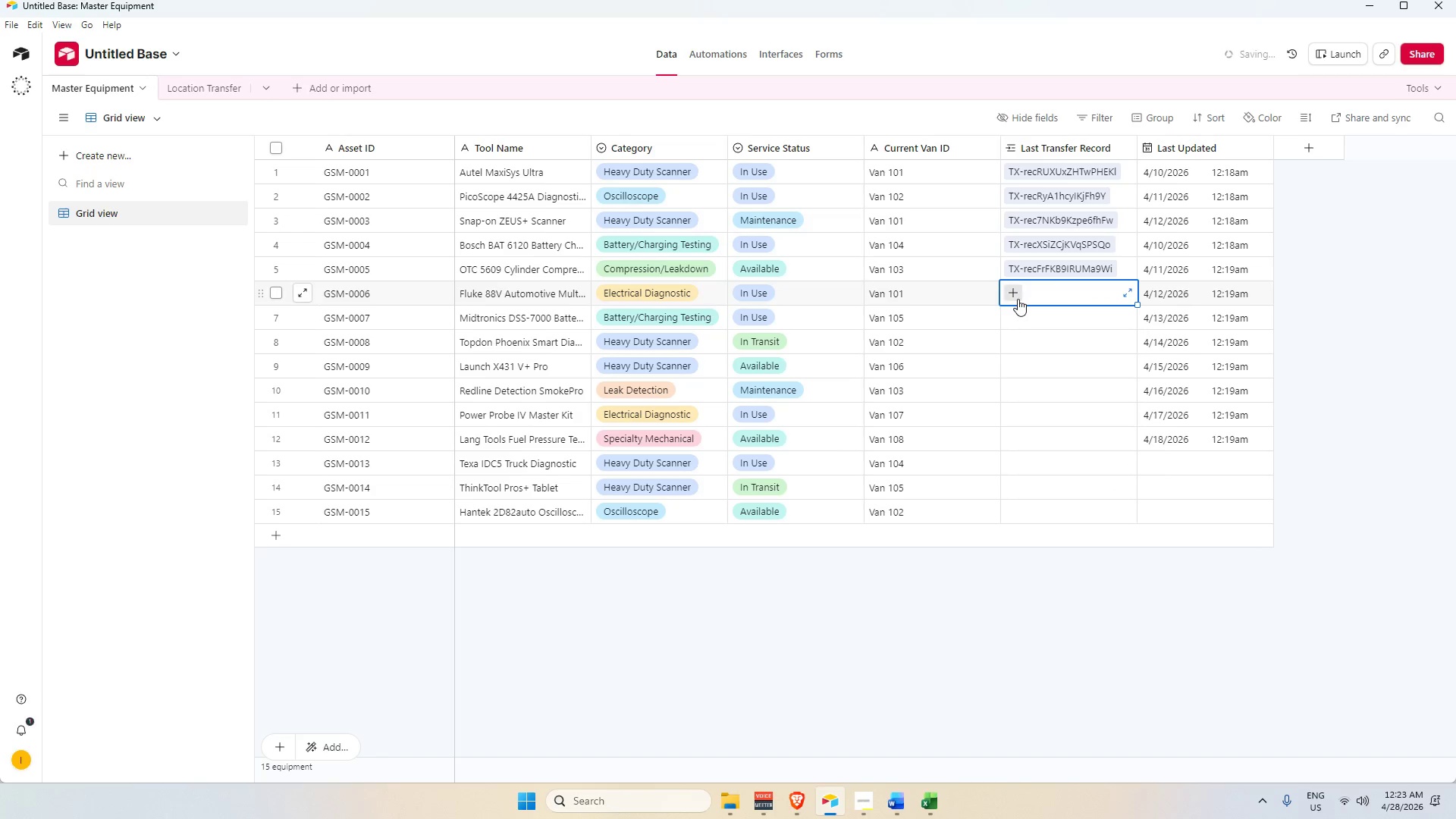 
left_click([1017, 299])
 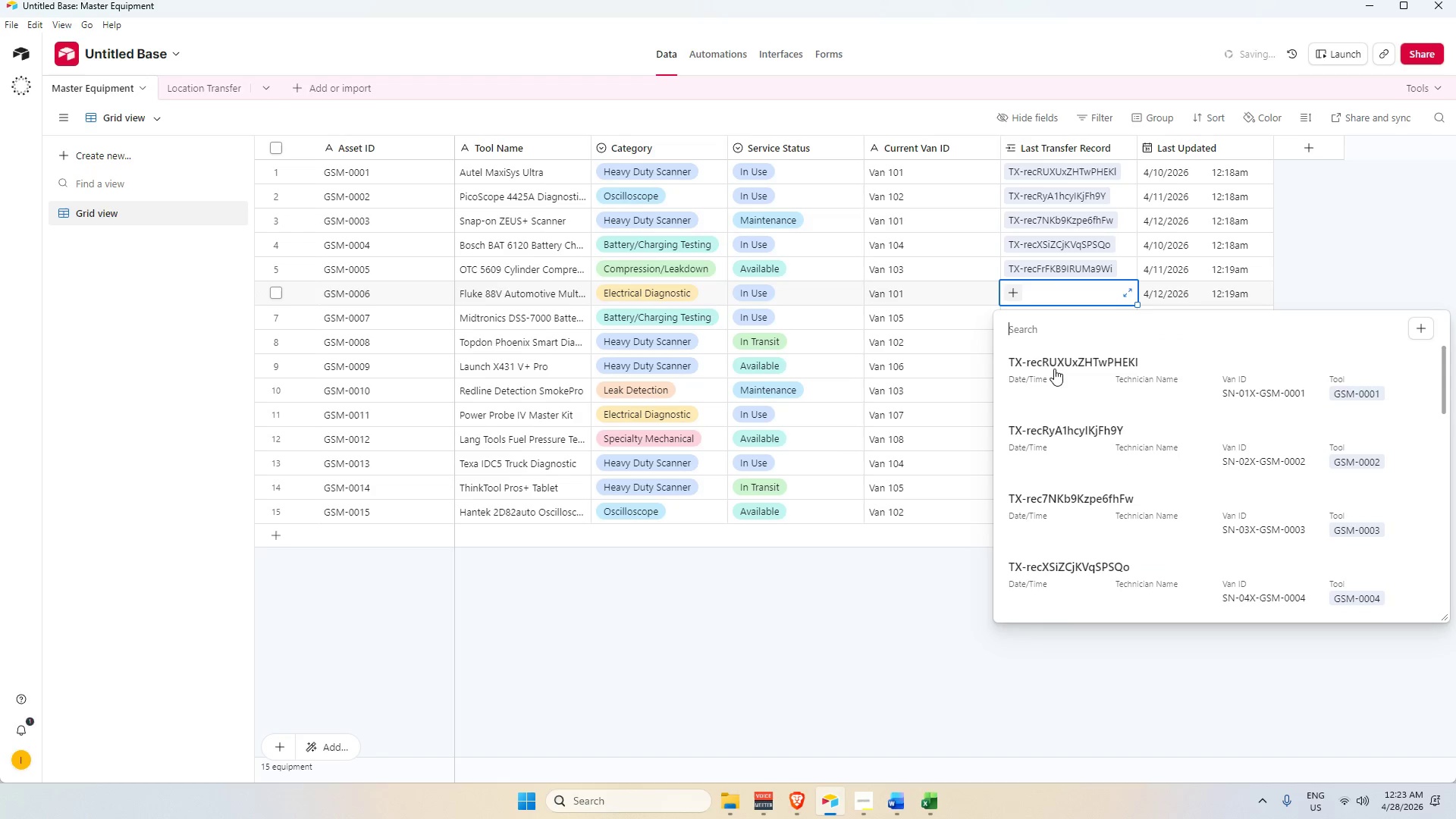 
scroll: coordinate [1090, 479], scroll_direction: down, amount: 4.0
 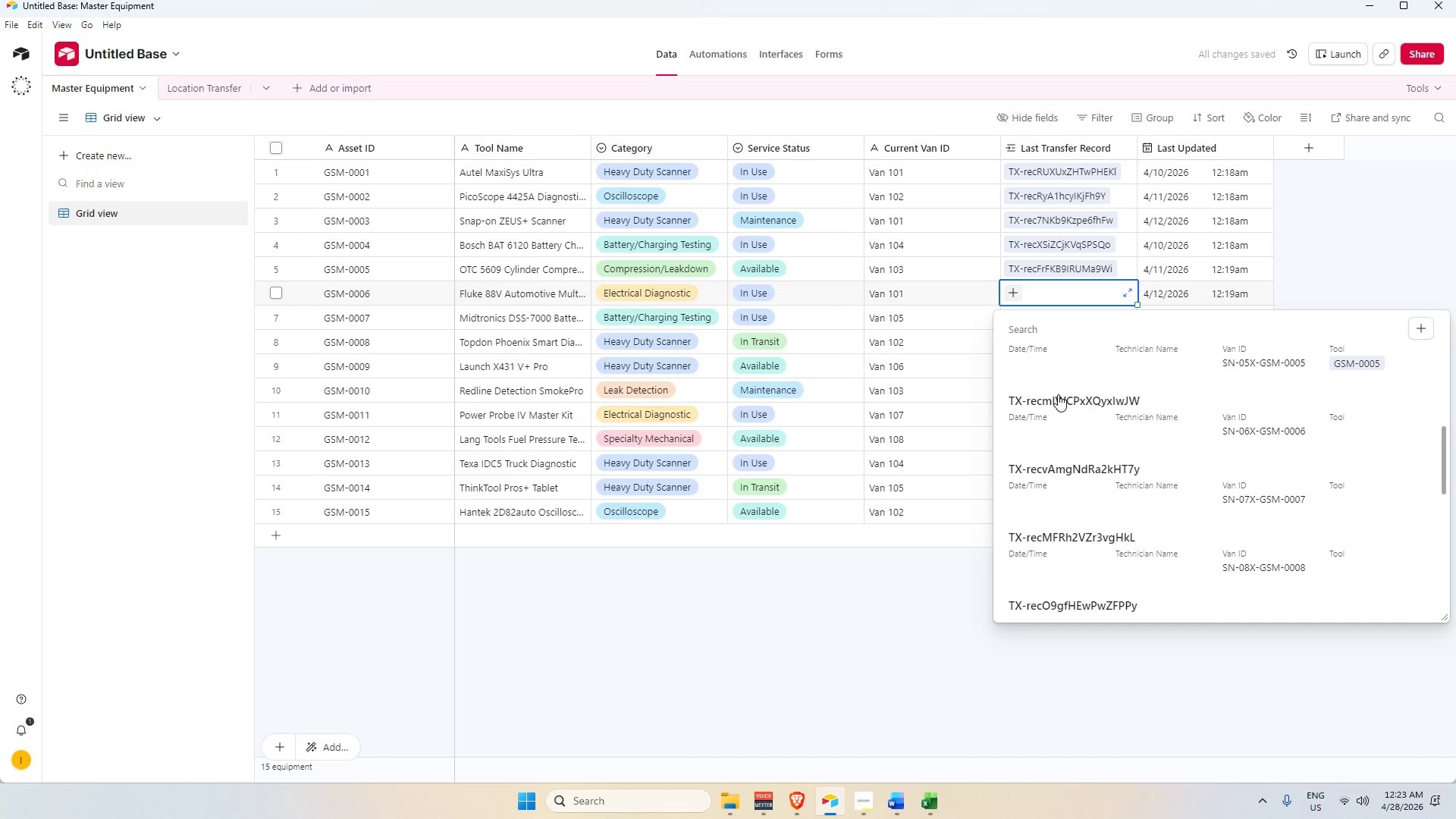 
left_click([1058, 394])
 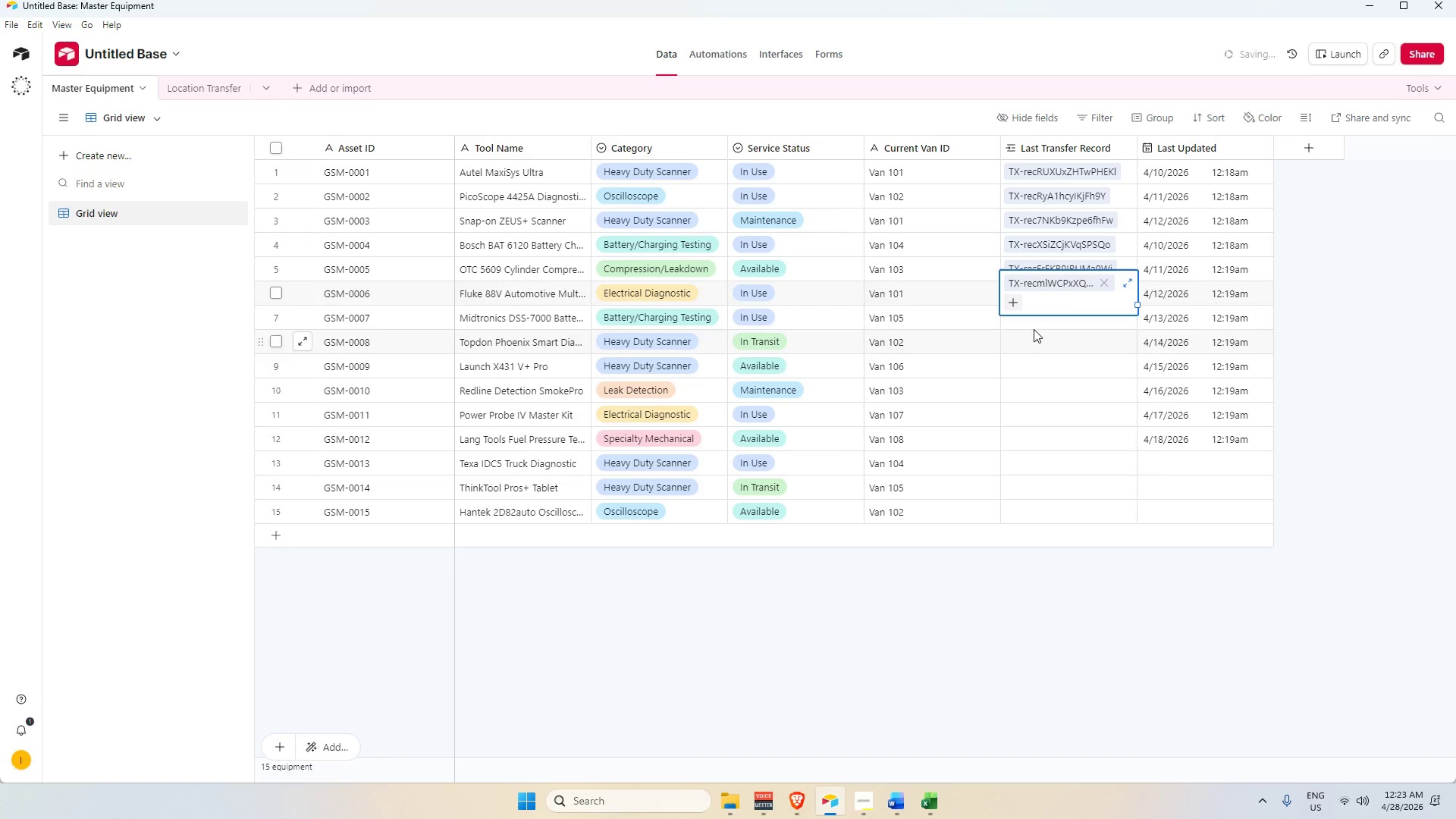 
left_click([1031, 323])
 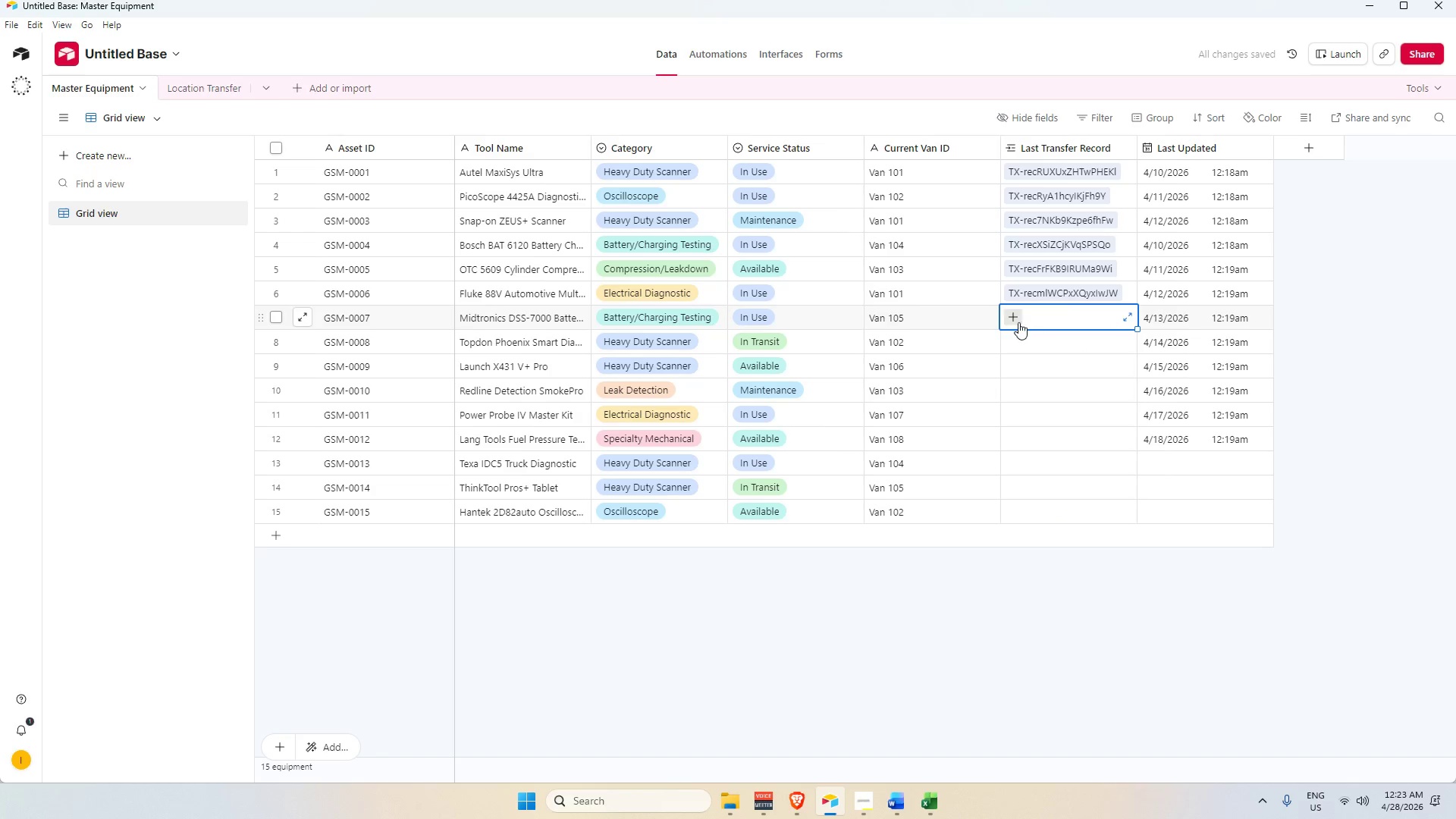 
left_click([1018, 322])
 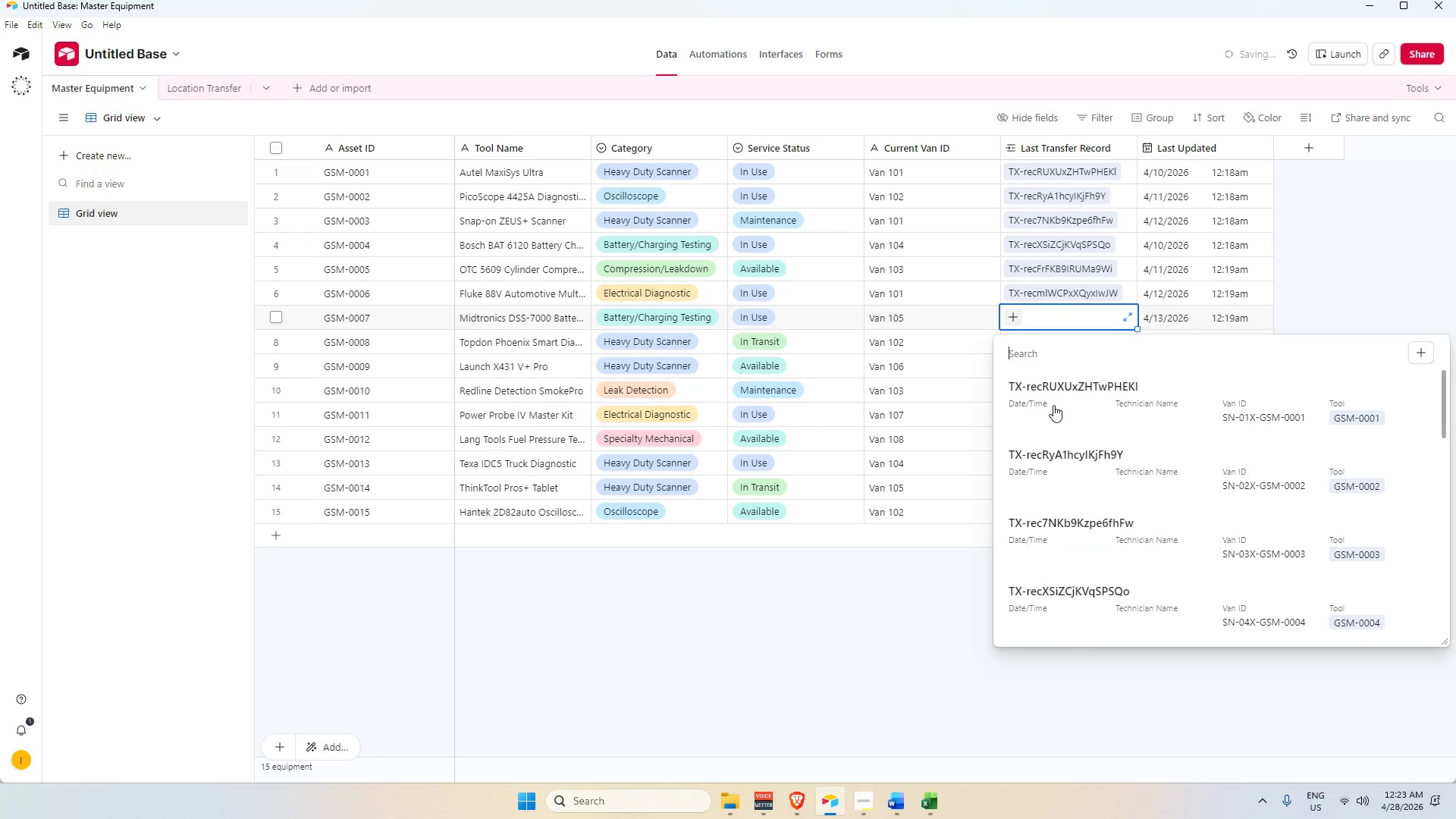 
scroll: coordinate [1056, 409], scroll_direction: down, amount: 5.0
 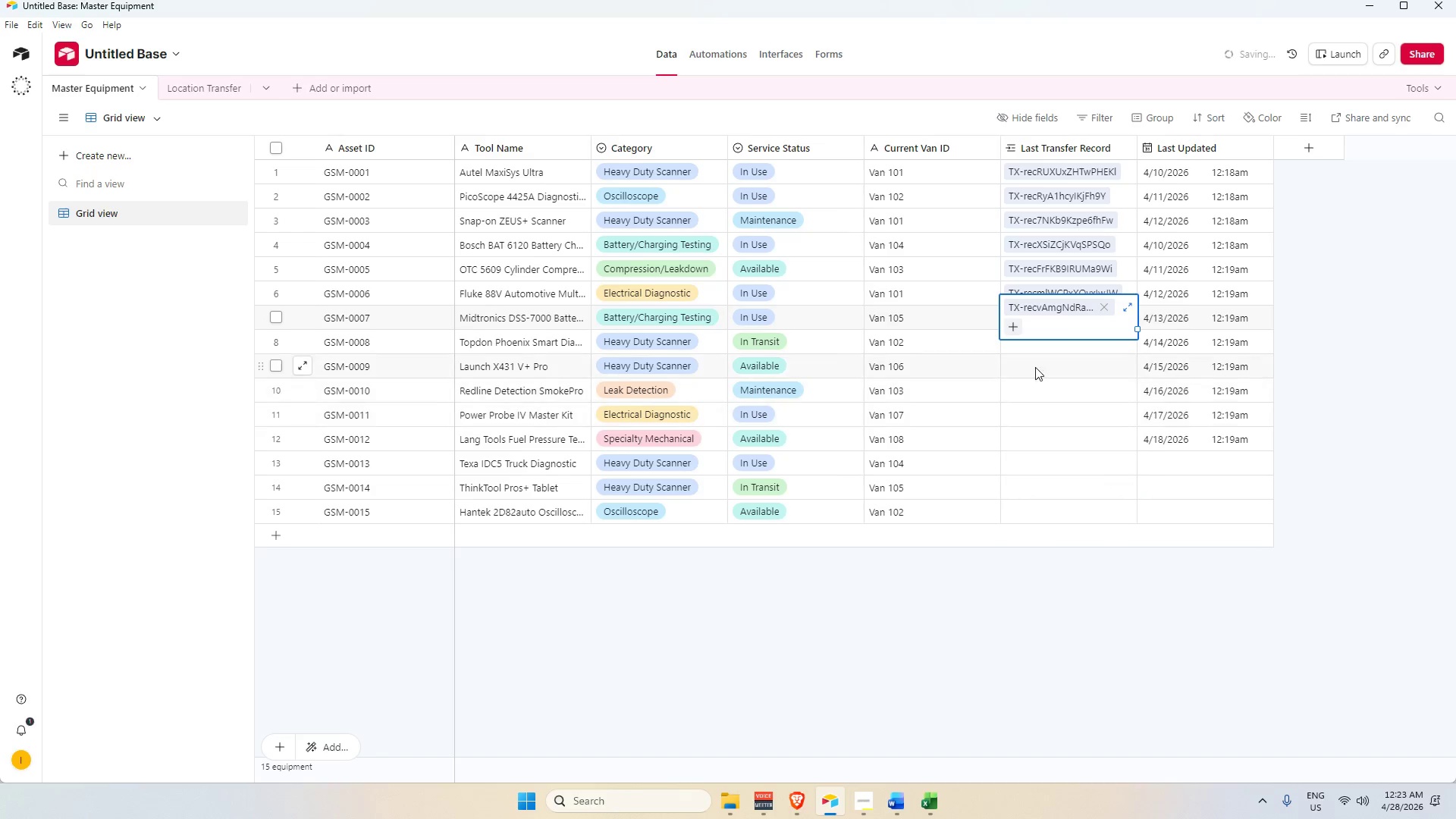 
left_click([1028, 352])
 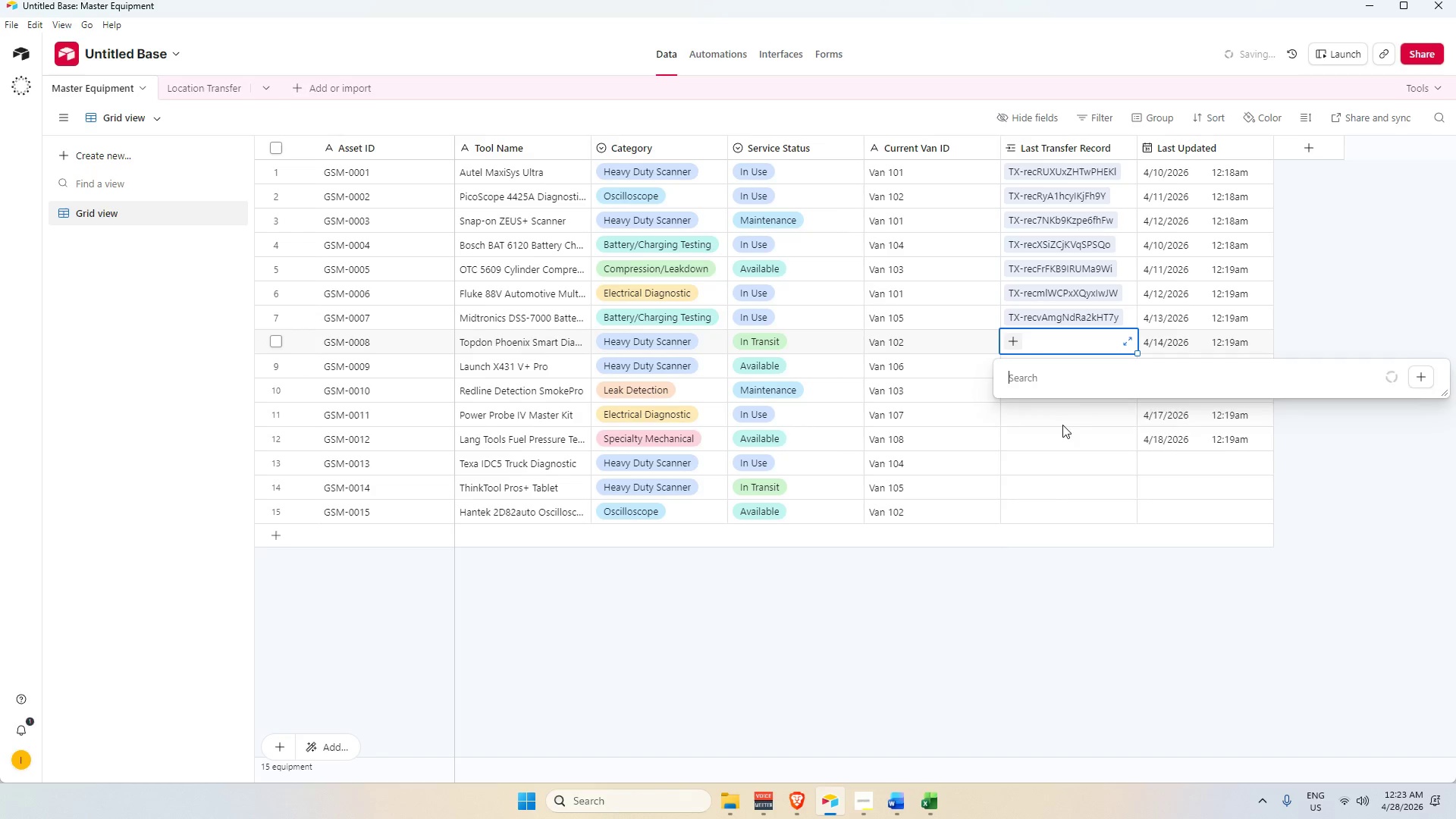 
scroll: coordinate [1072, 446], scroll_direction: down, amount: 6.0
 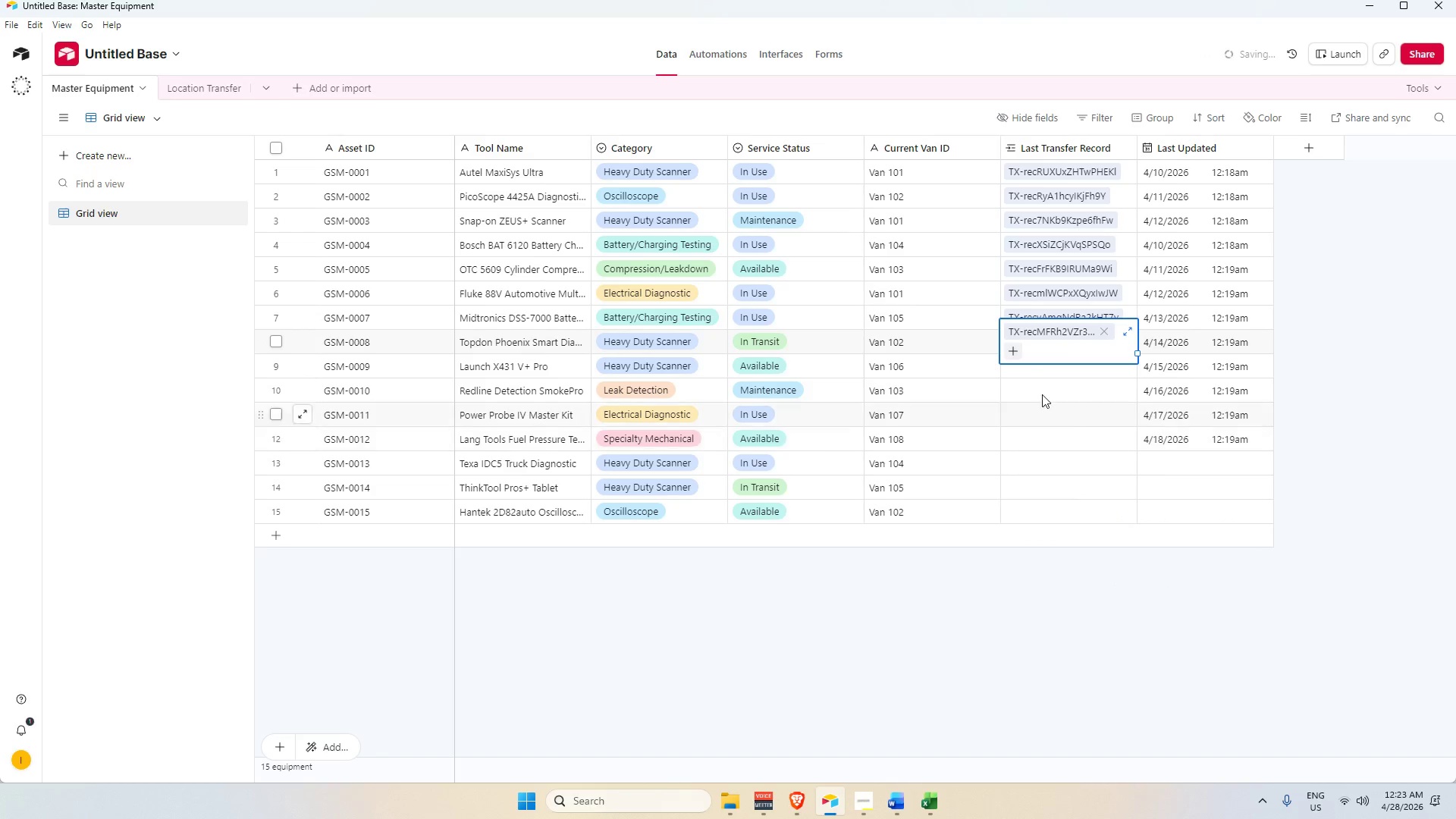 
left_click([1028, 369])
 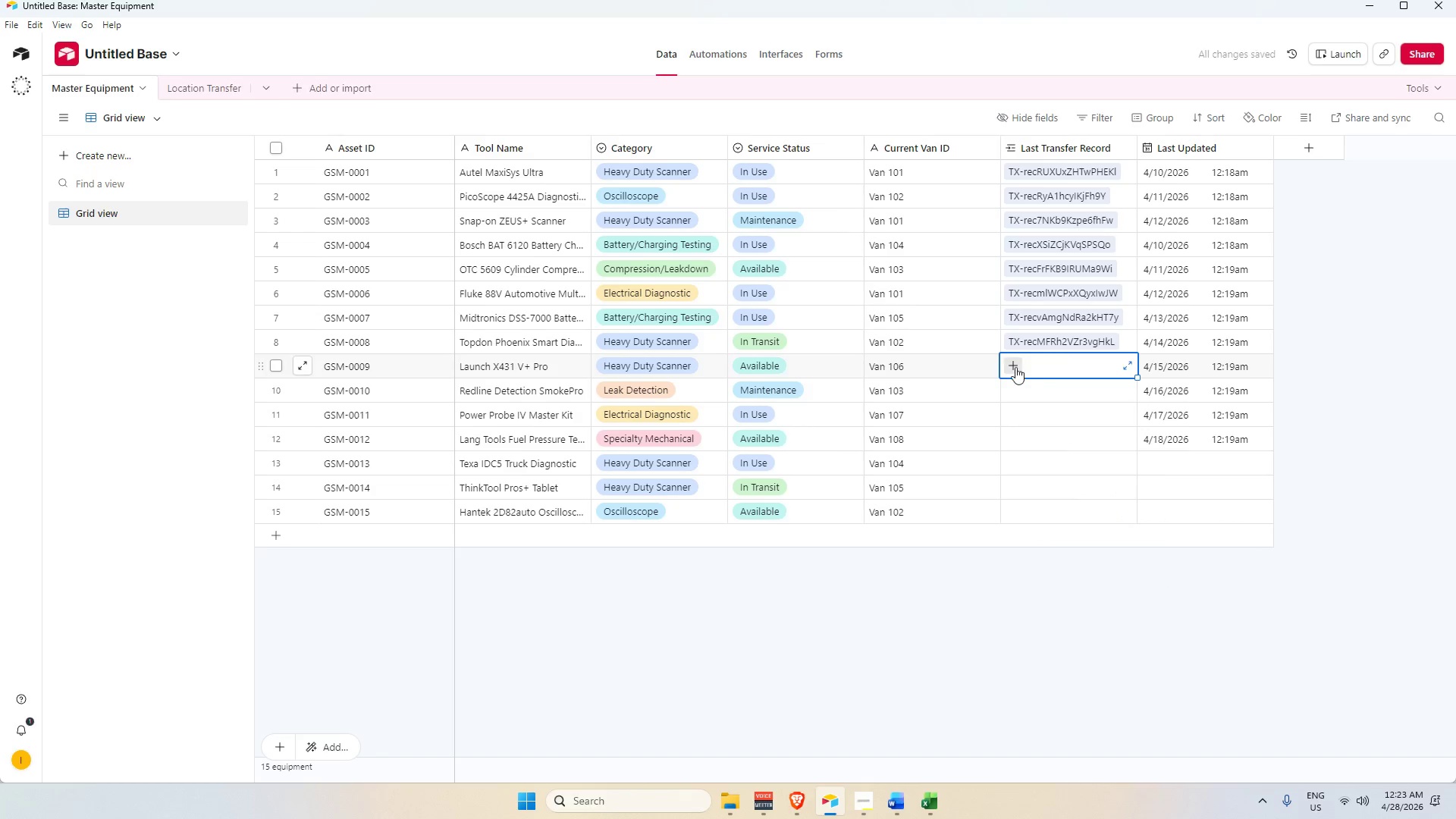 
left_click([1014, 366])
 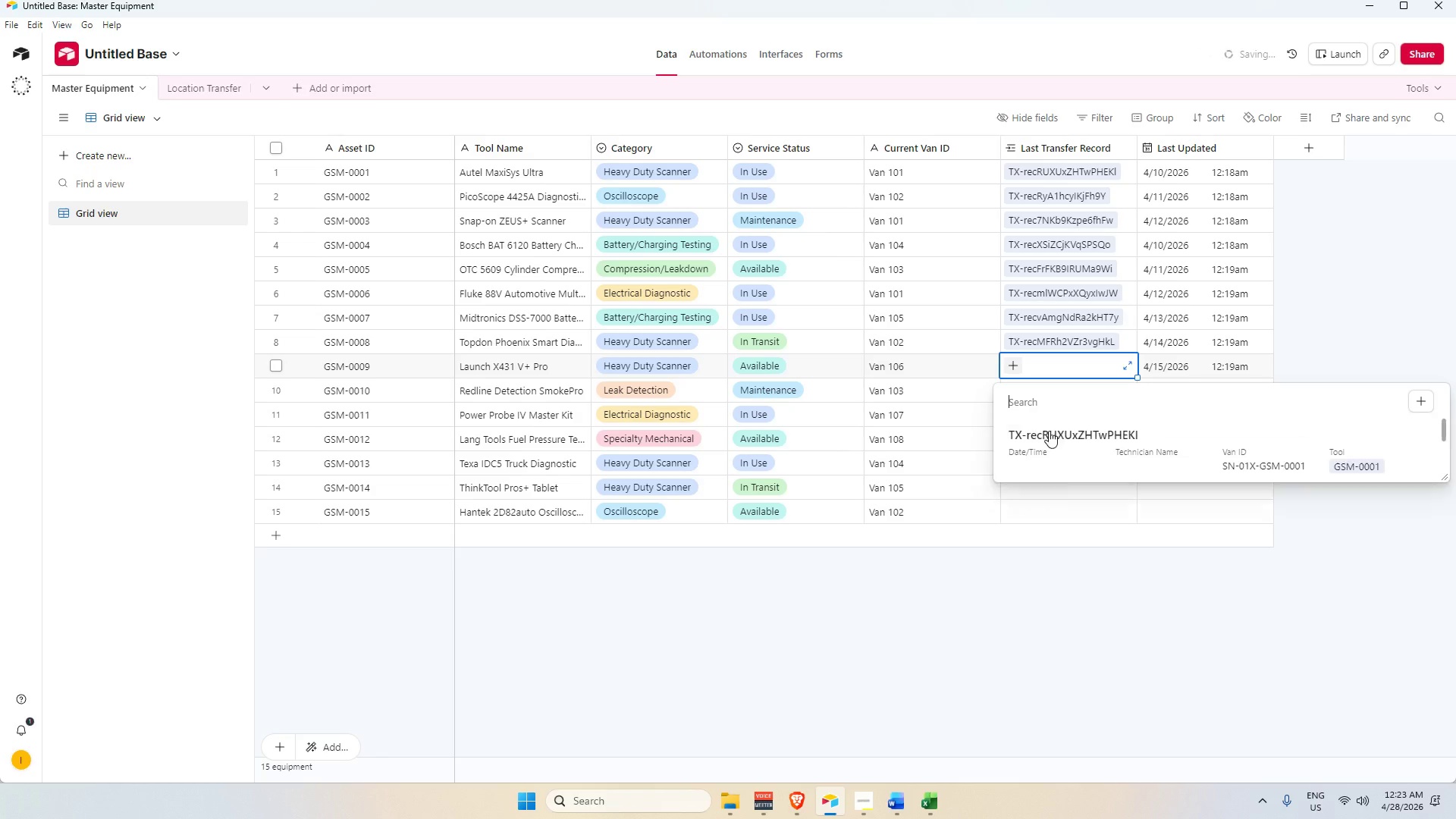 
scroll: coordinate [1136, 579], scroll_direction: down, amount: 7.0
 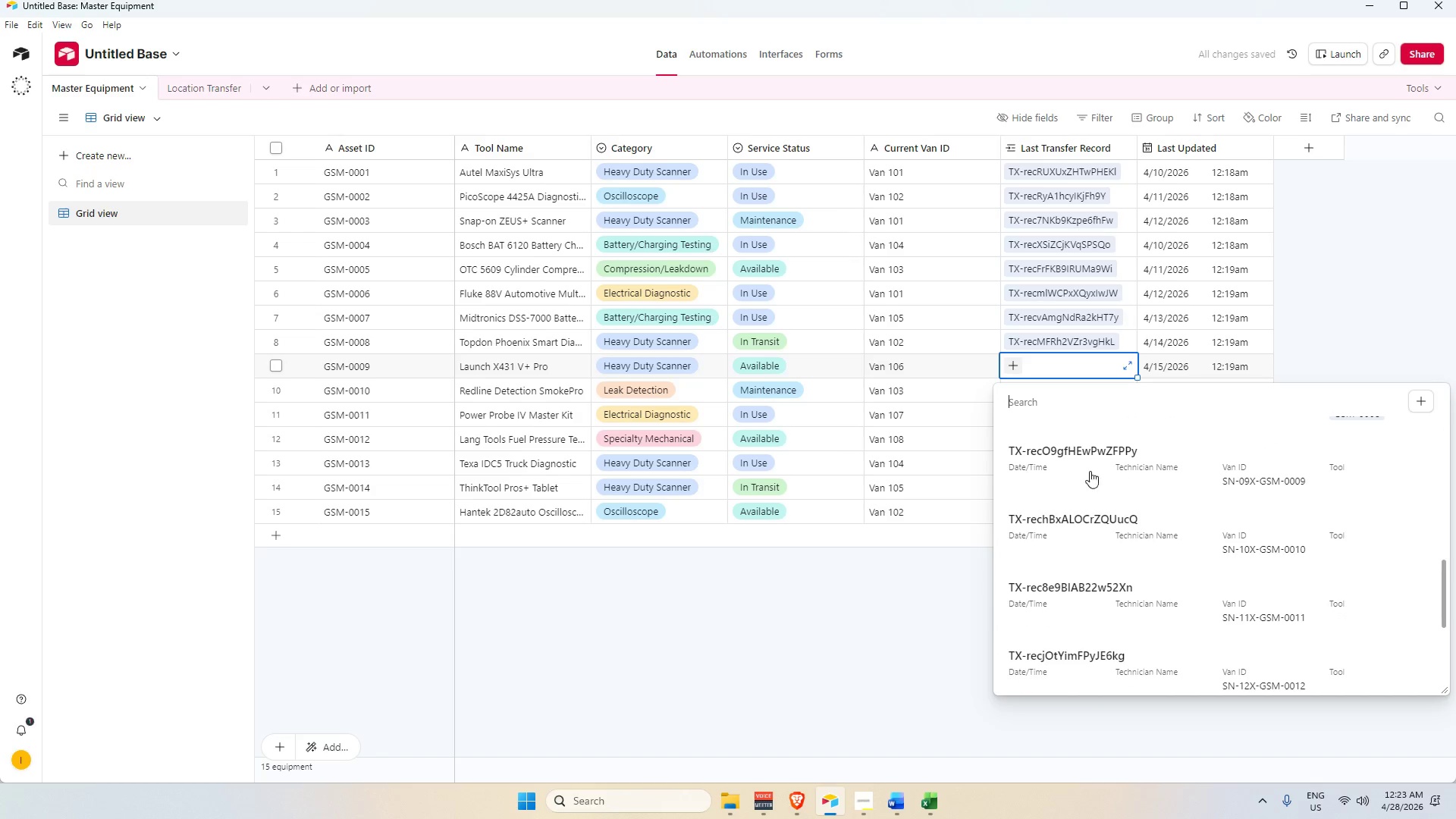 
left_click([1059, 454])
 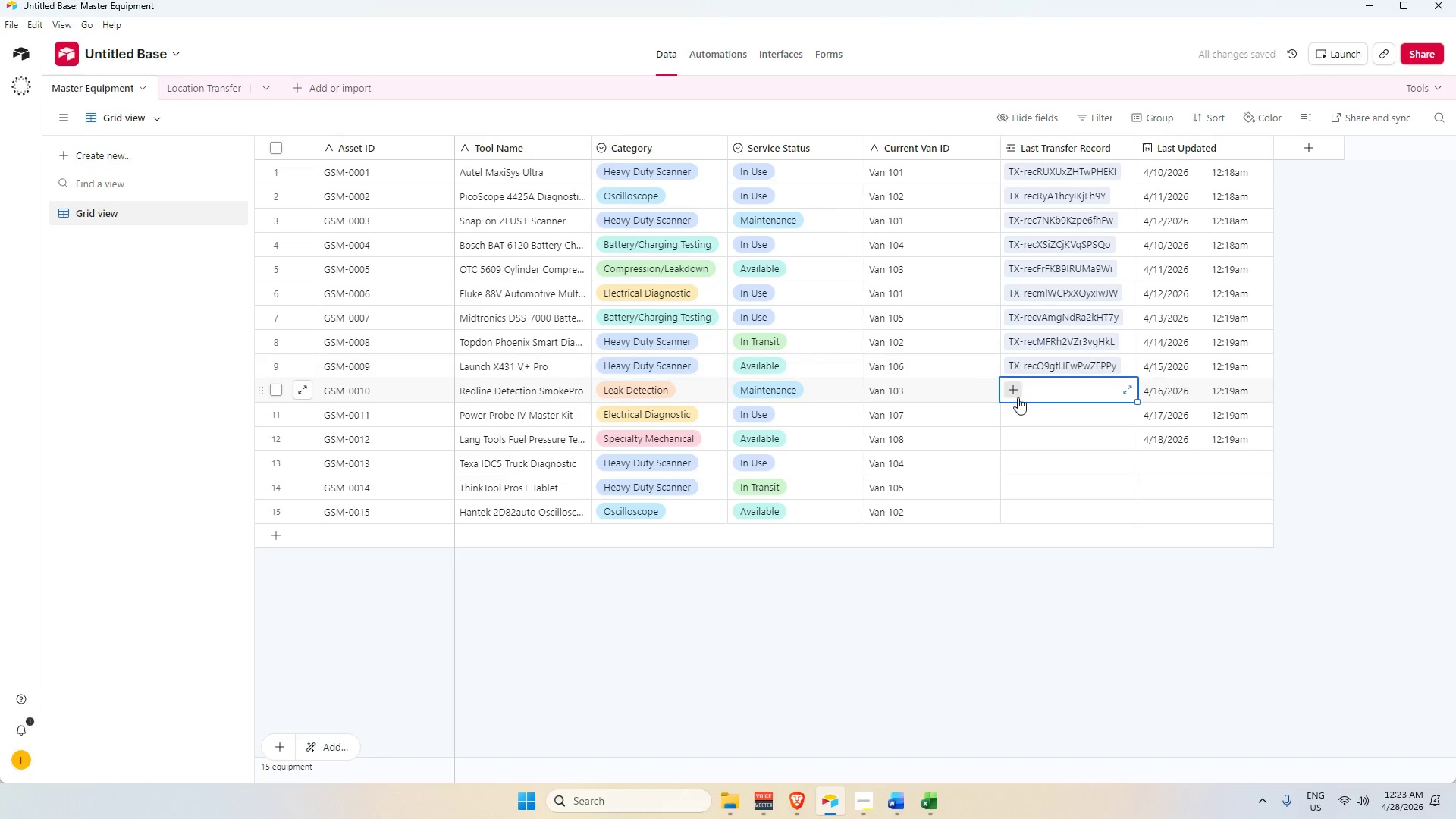 
left_click([1015, 394])
 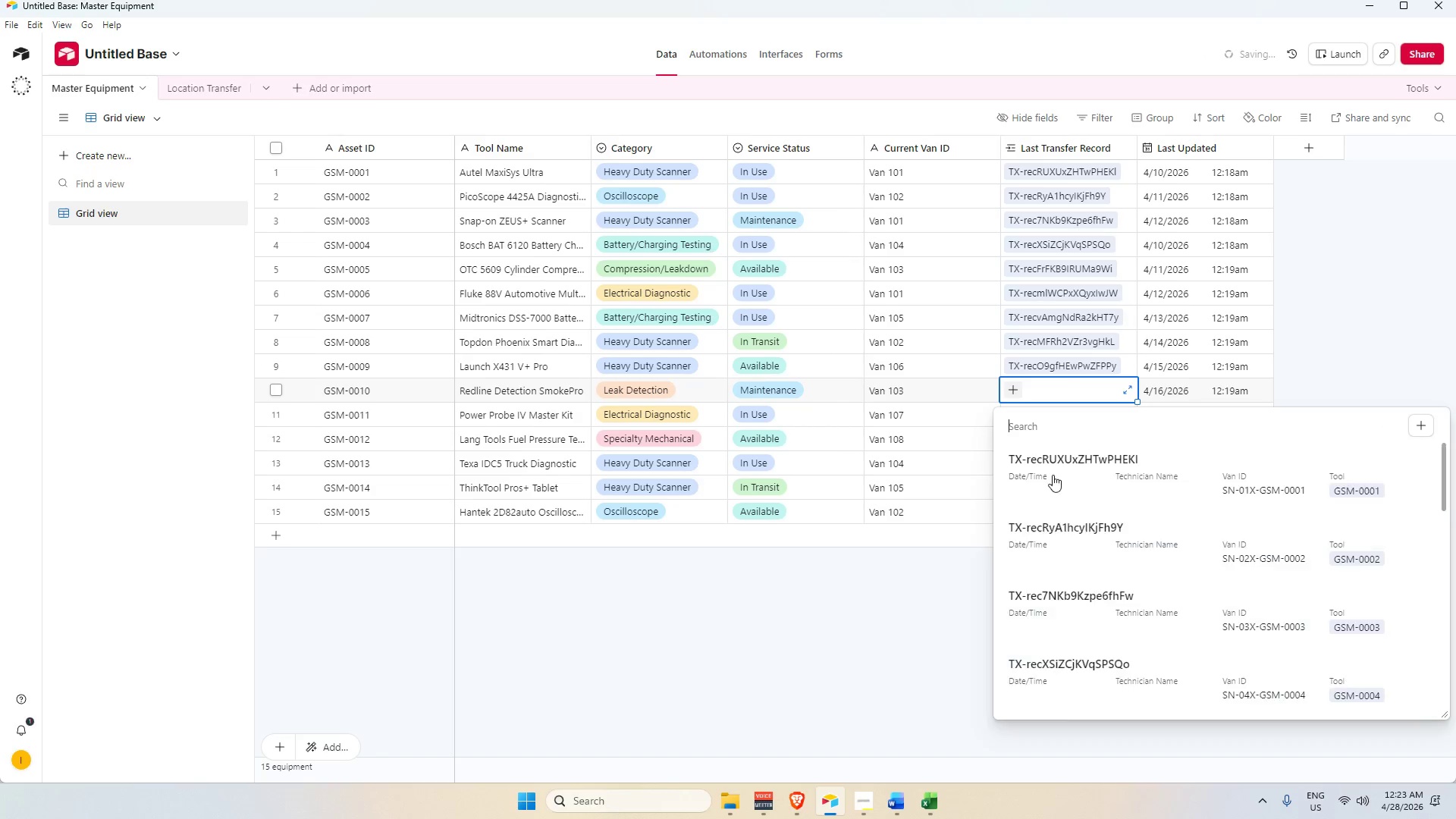 
scroll: coordinate [1101, 522], scroll_direction: down, amount: 7.0
 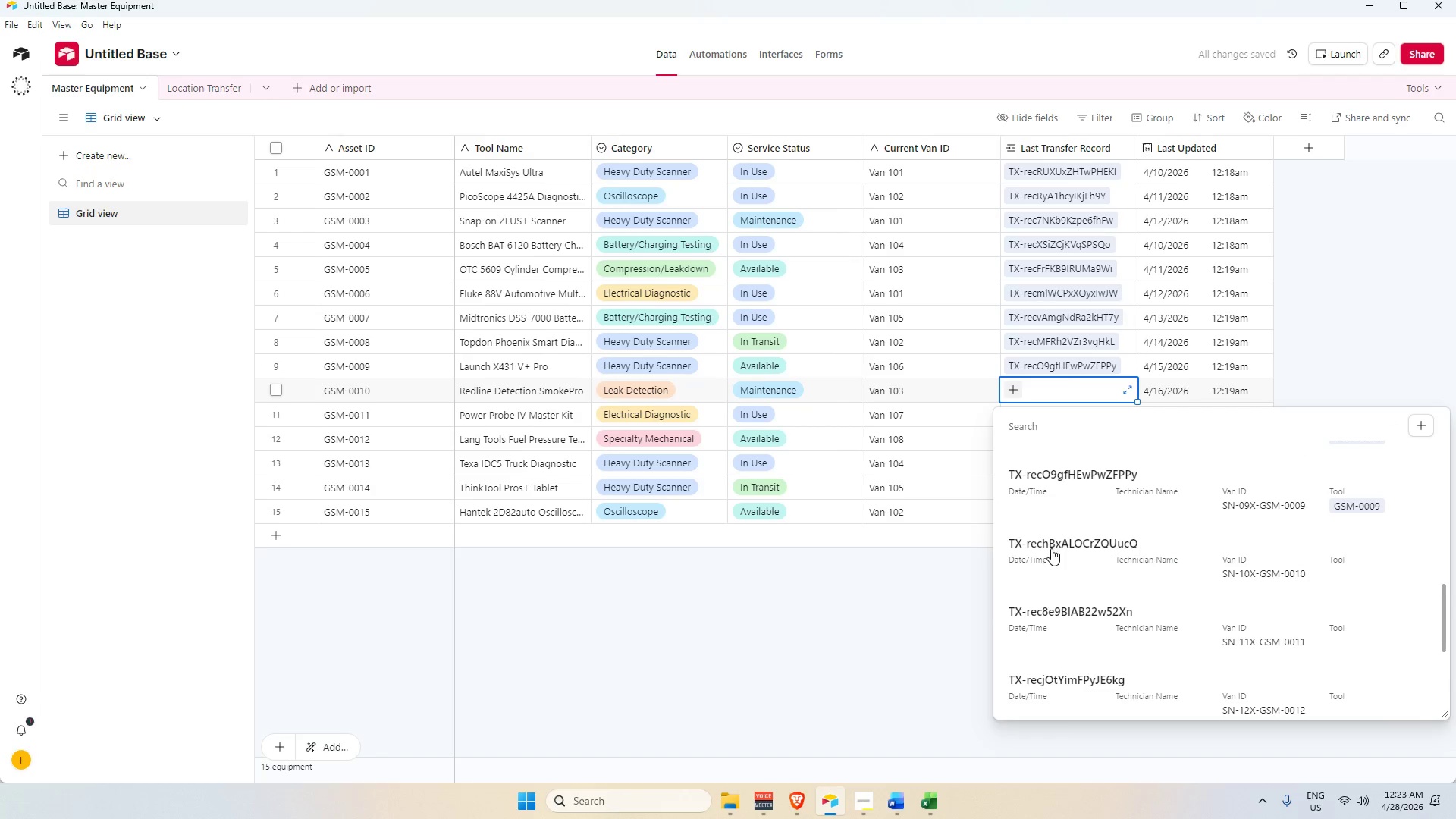 
left_click([1050, 546])
 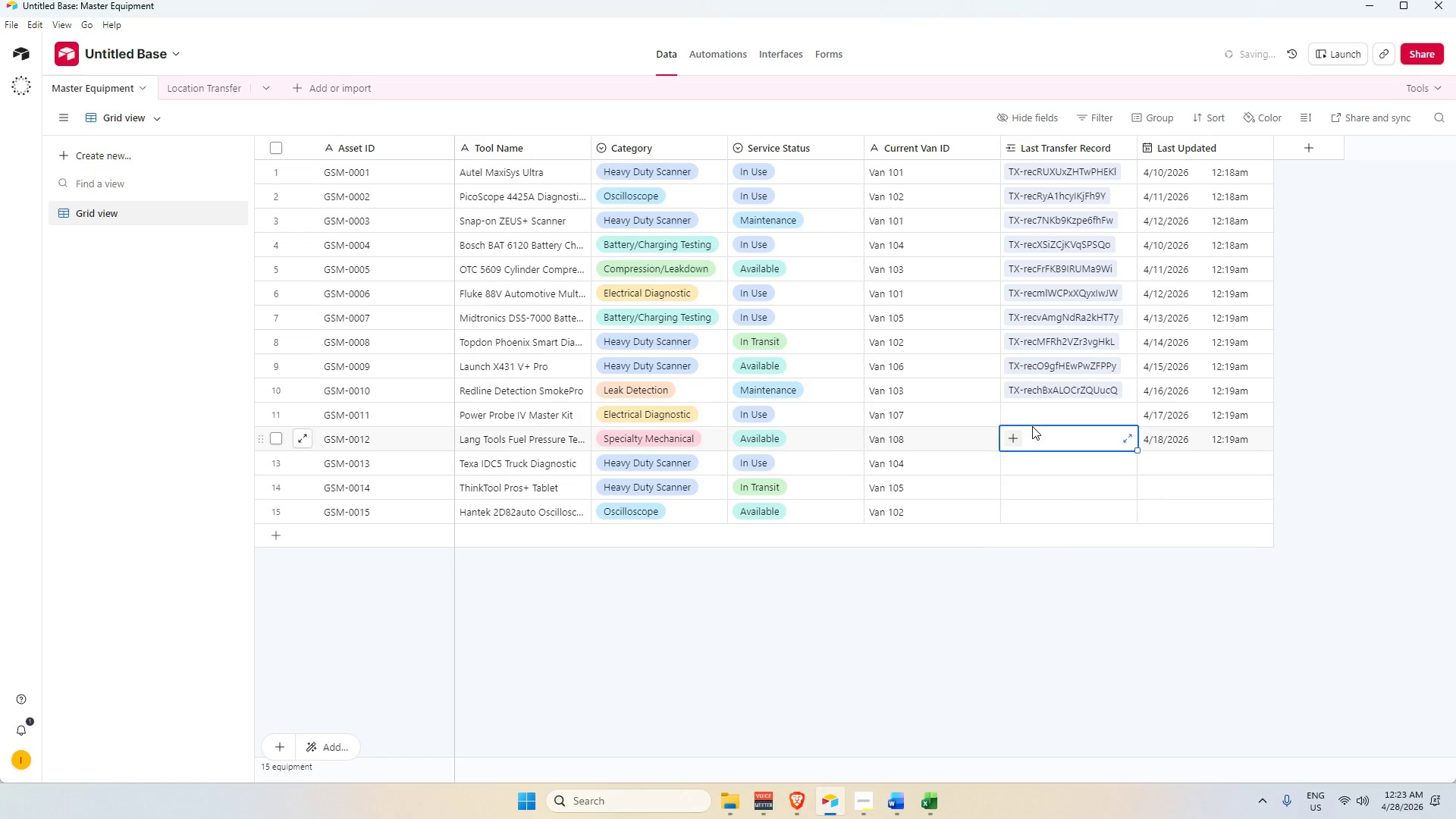 
double_click([1027, 421])
 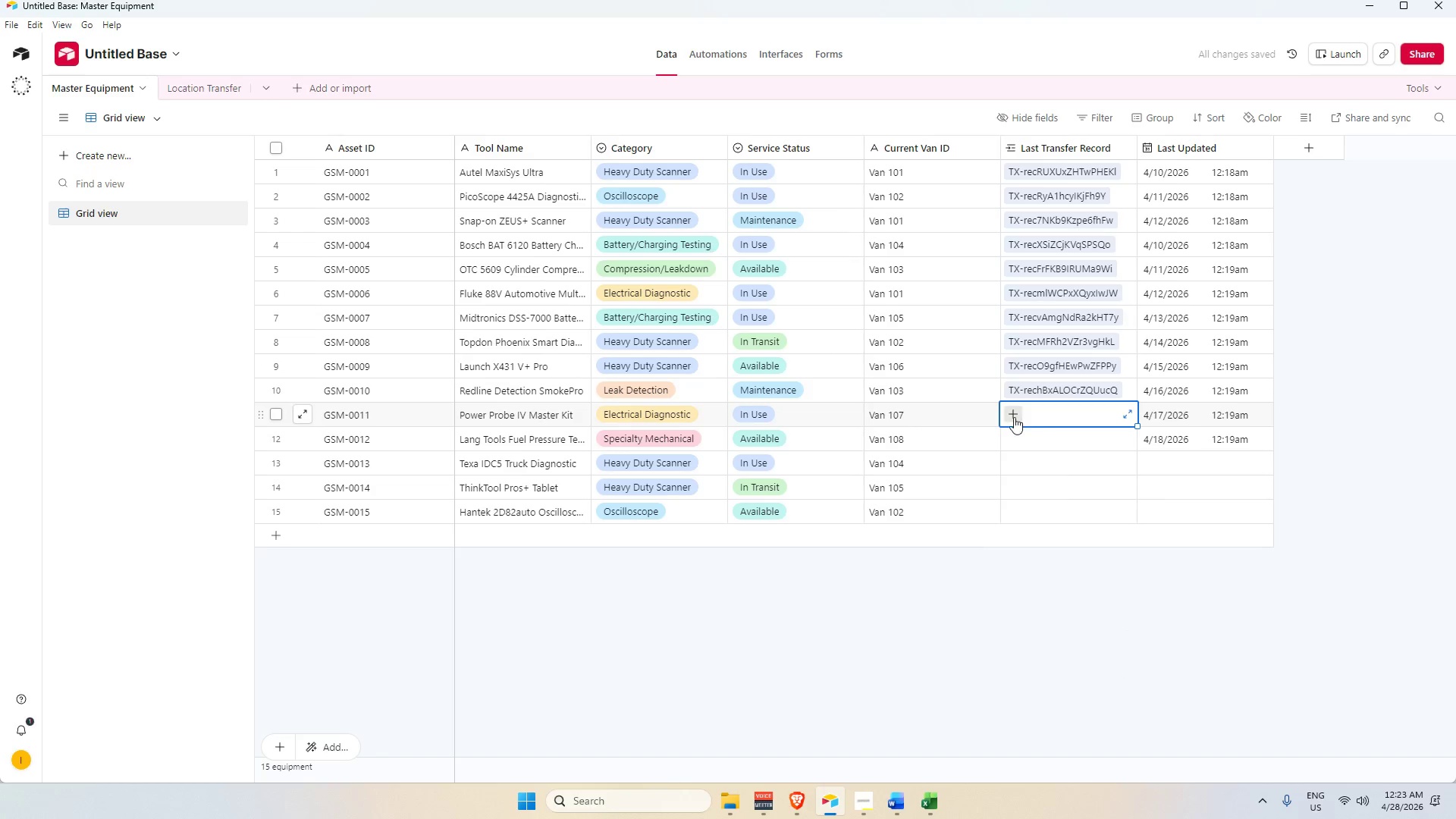 
left_click([1012, 416])
 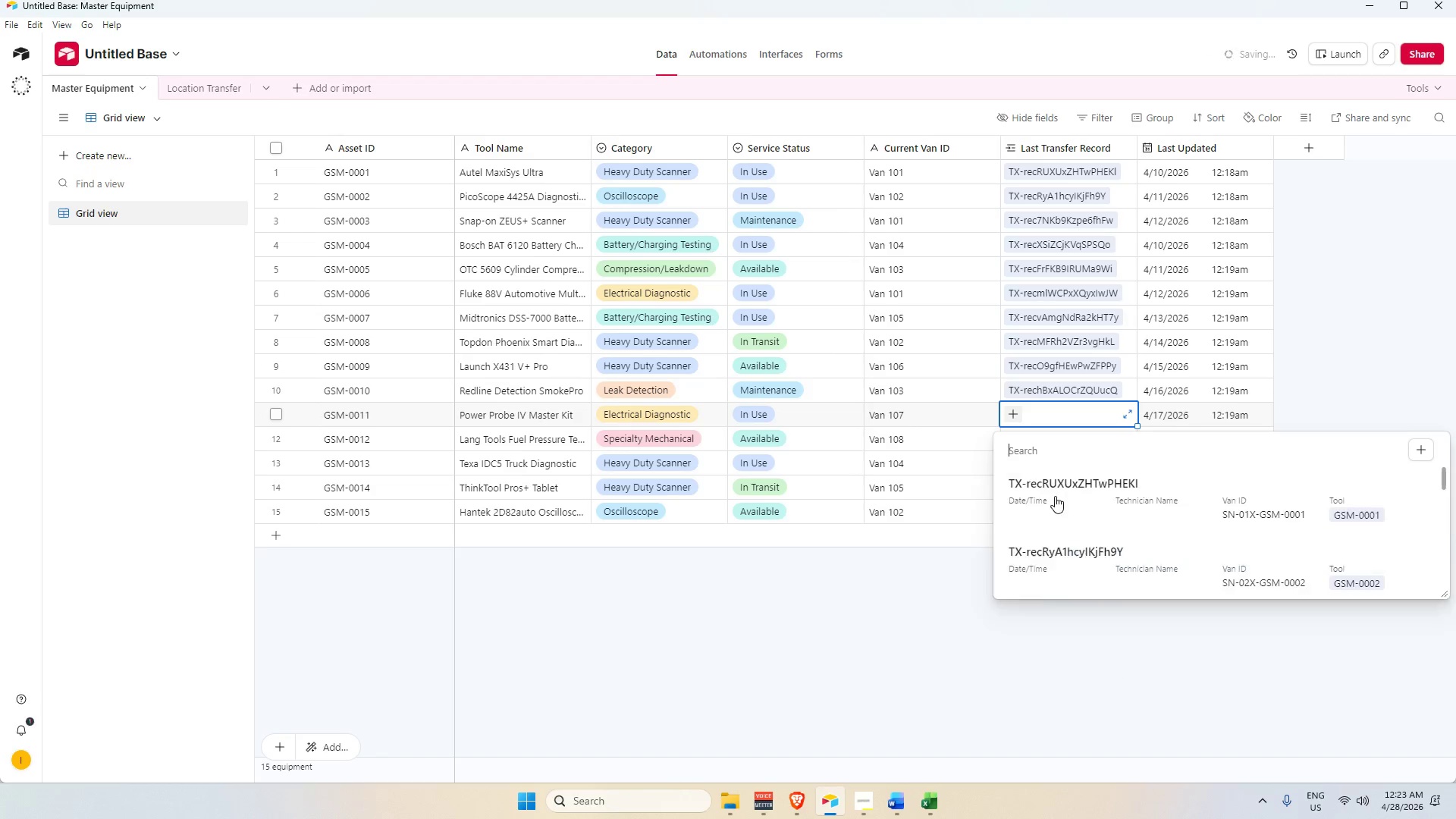 
scroll: coordinate [1062, 512], scroll_direction: down, amount: 8.0
 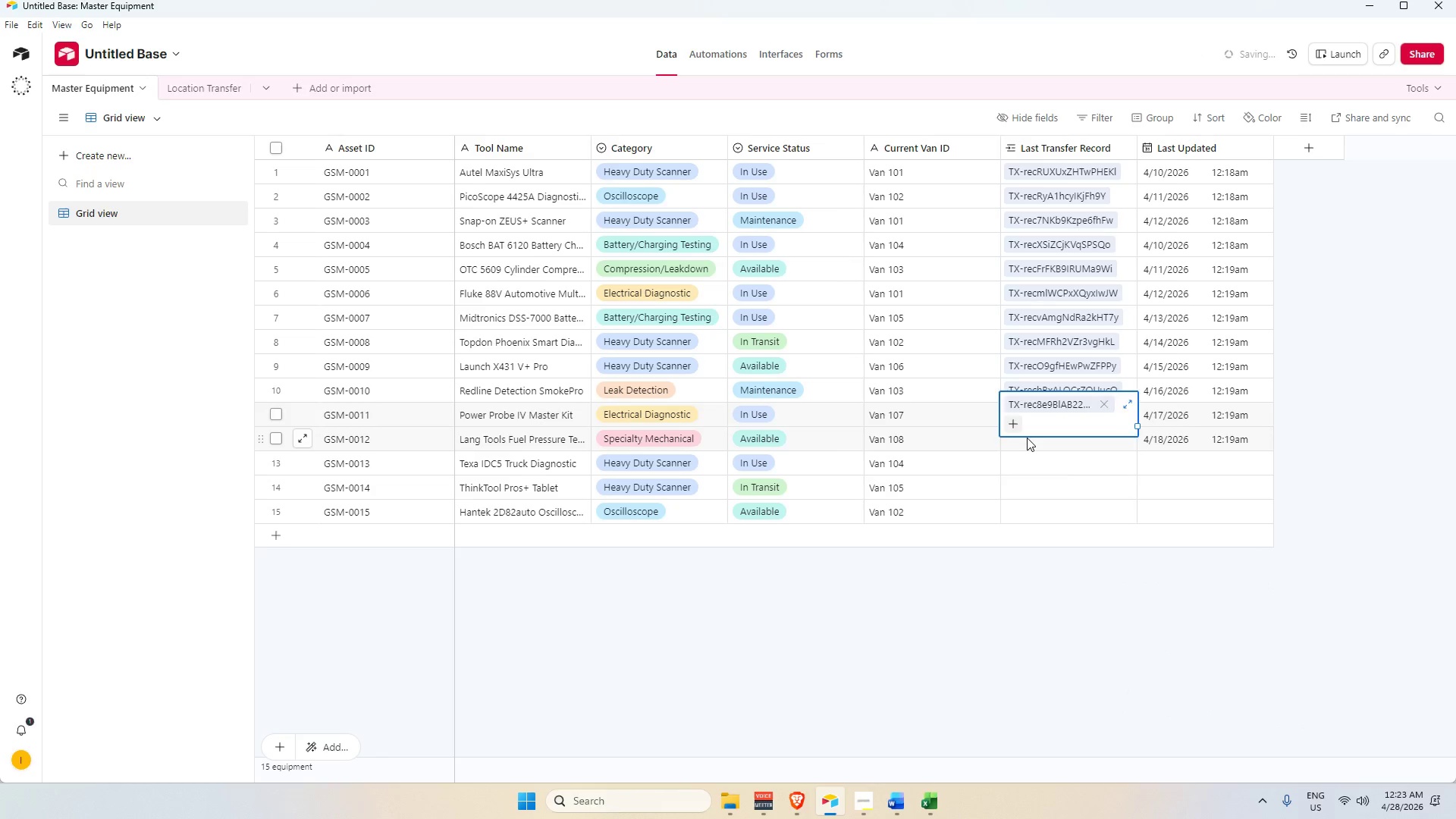 
double_click([1011, 445])
 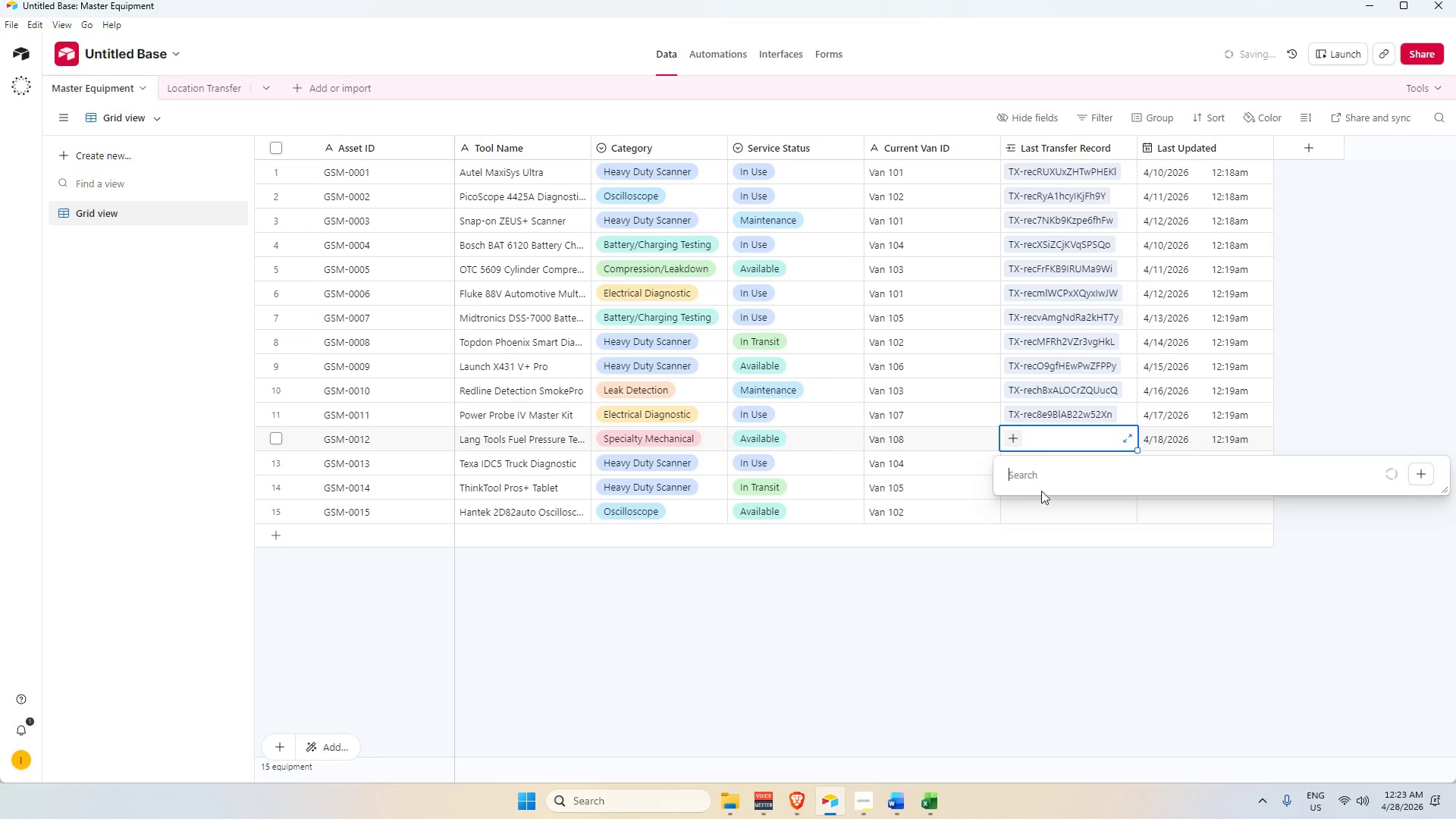 
scroll: coordinate [1069, 569], scroll_direction: down, amount: 9.0
 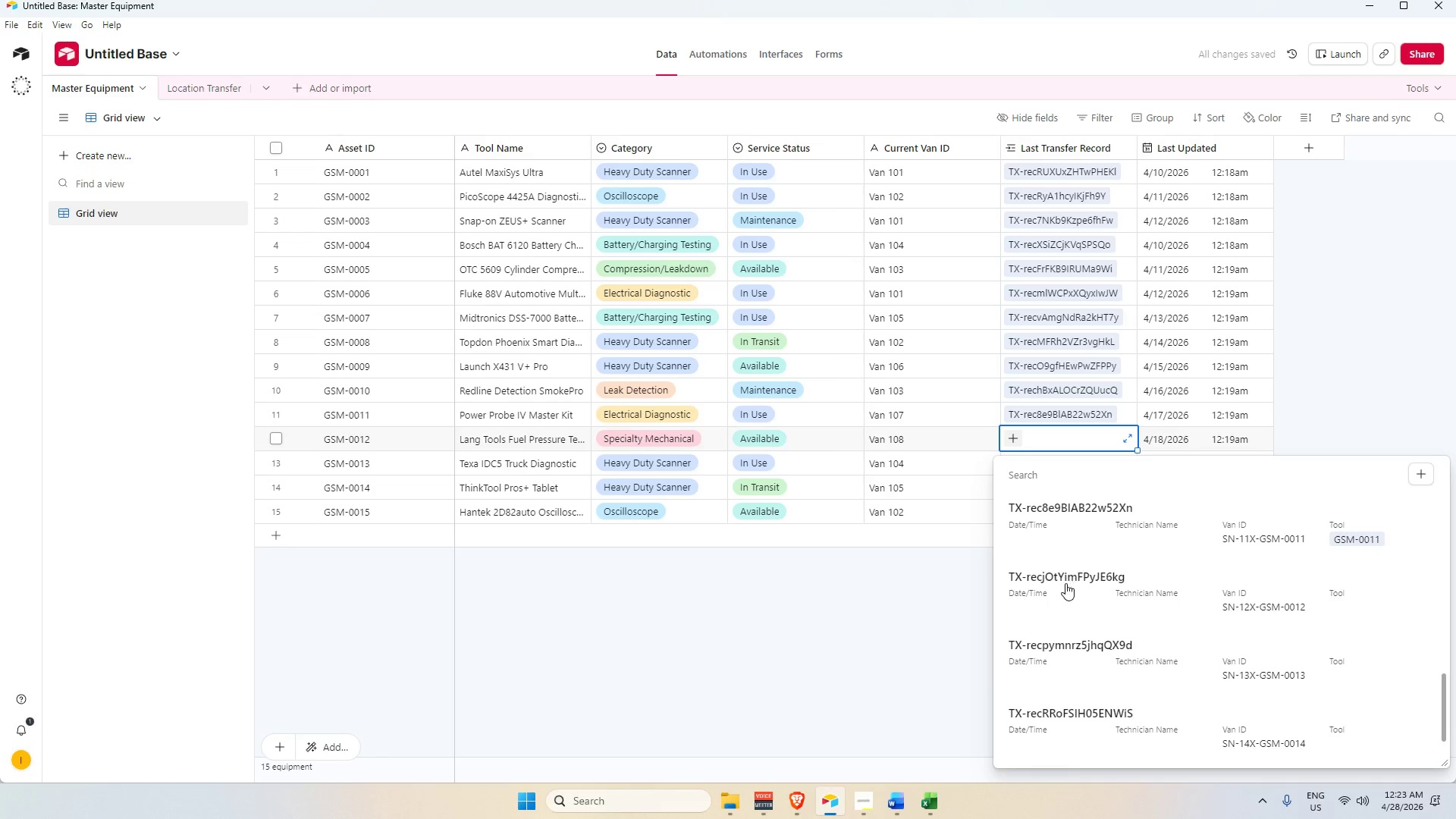 
left_click([1065, 583])
 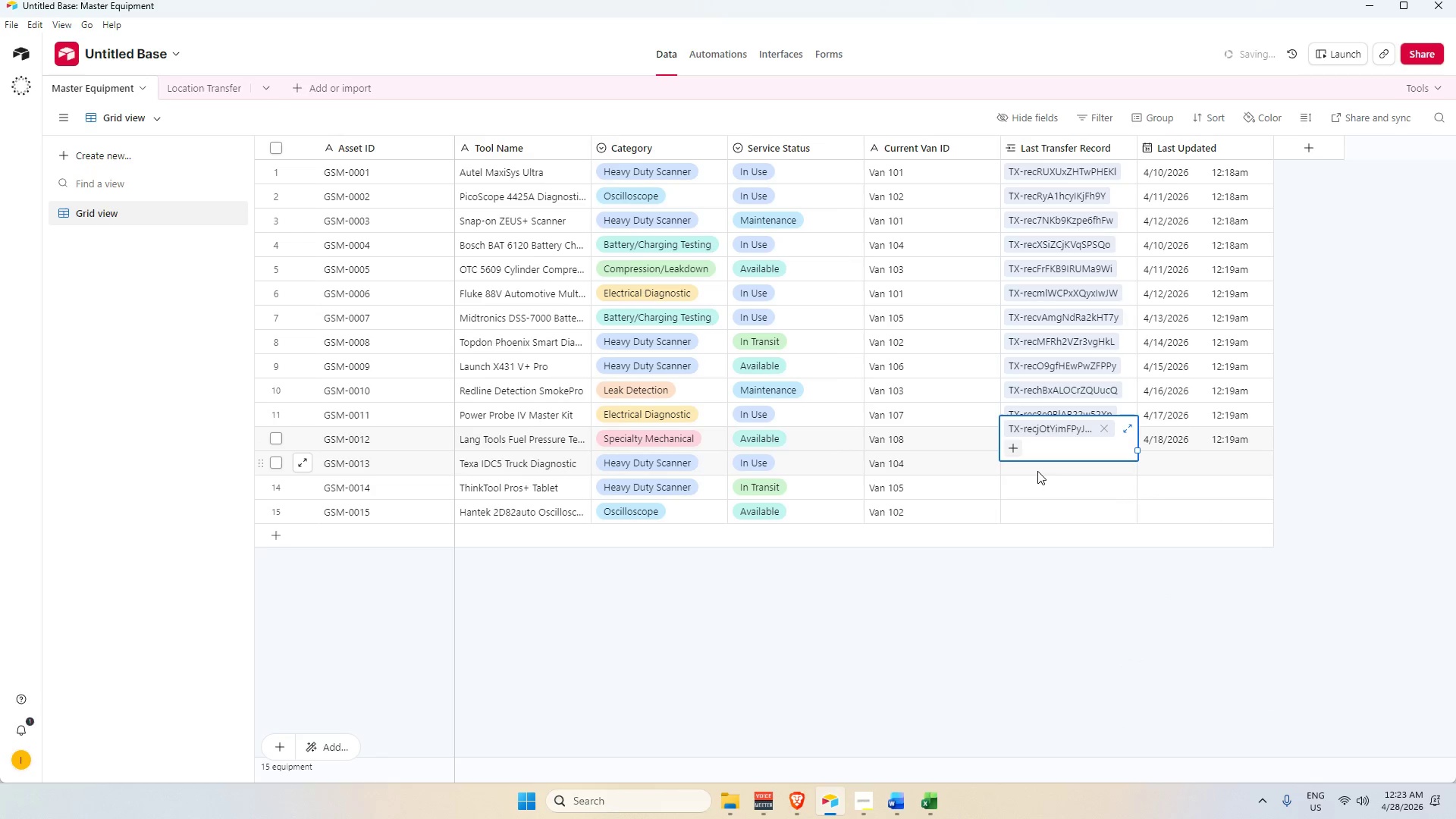 
left_click([1036, 469])
 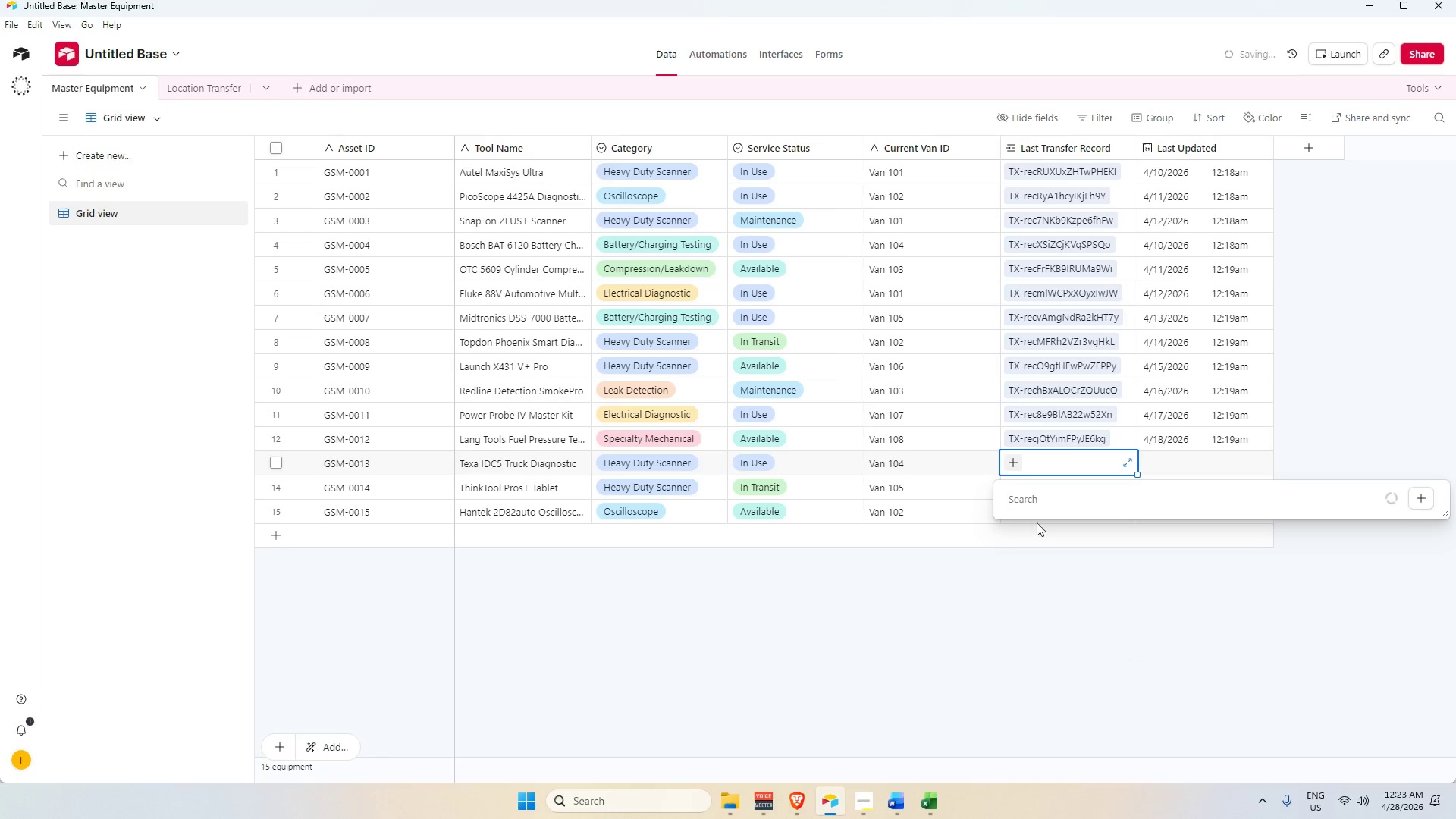 
scroll: coordinate [1178, 385], scroll_direction: down, amount: 15.0
 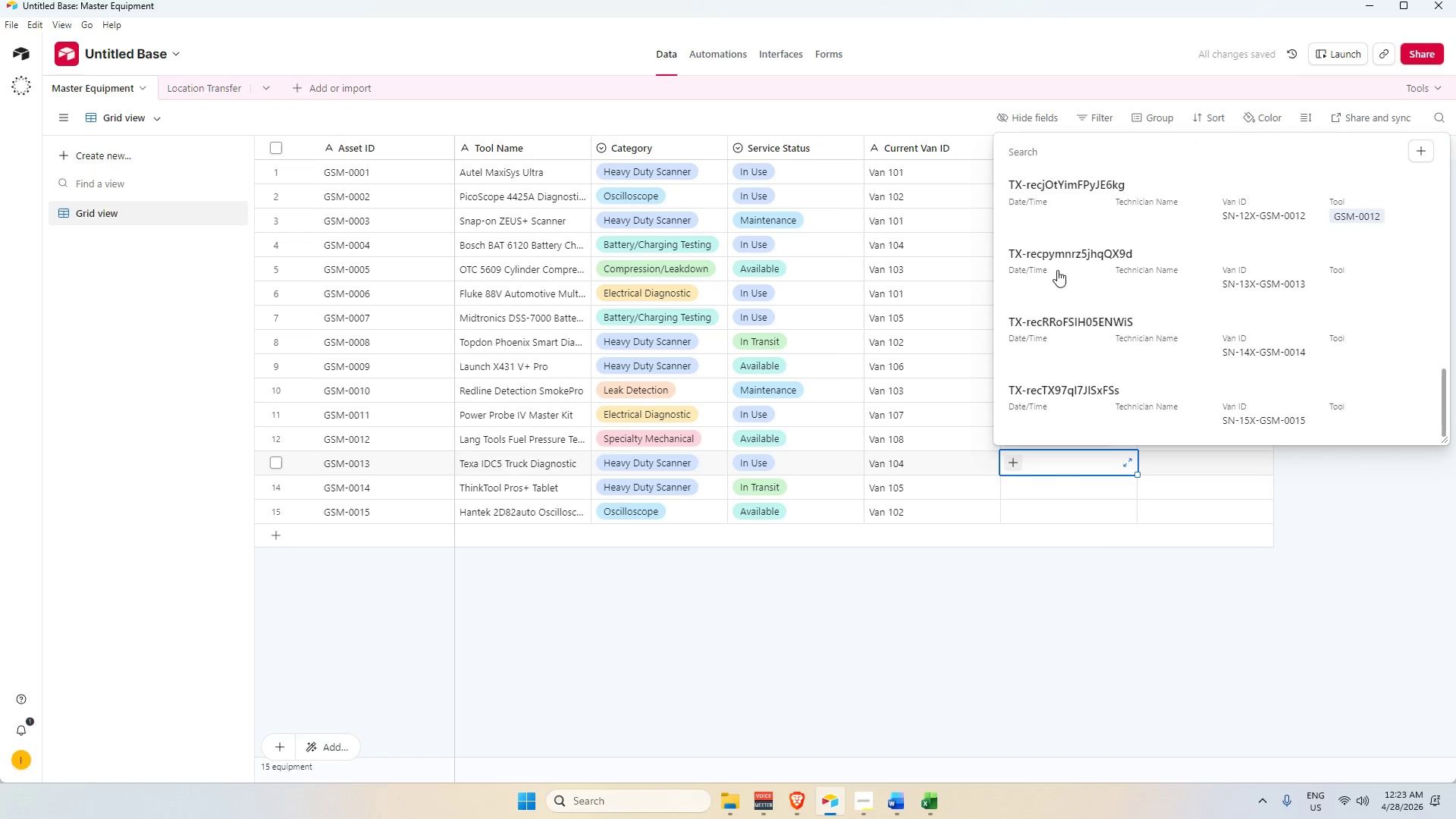 
left_click([1050, 262])
 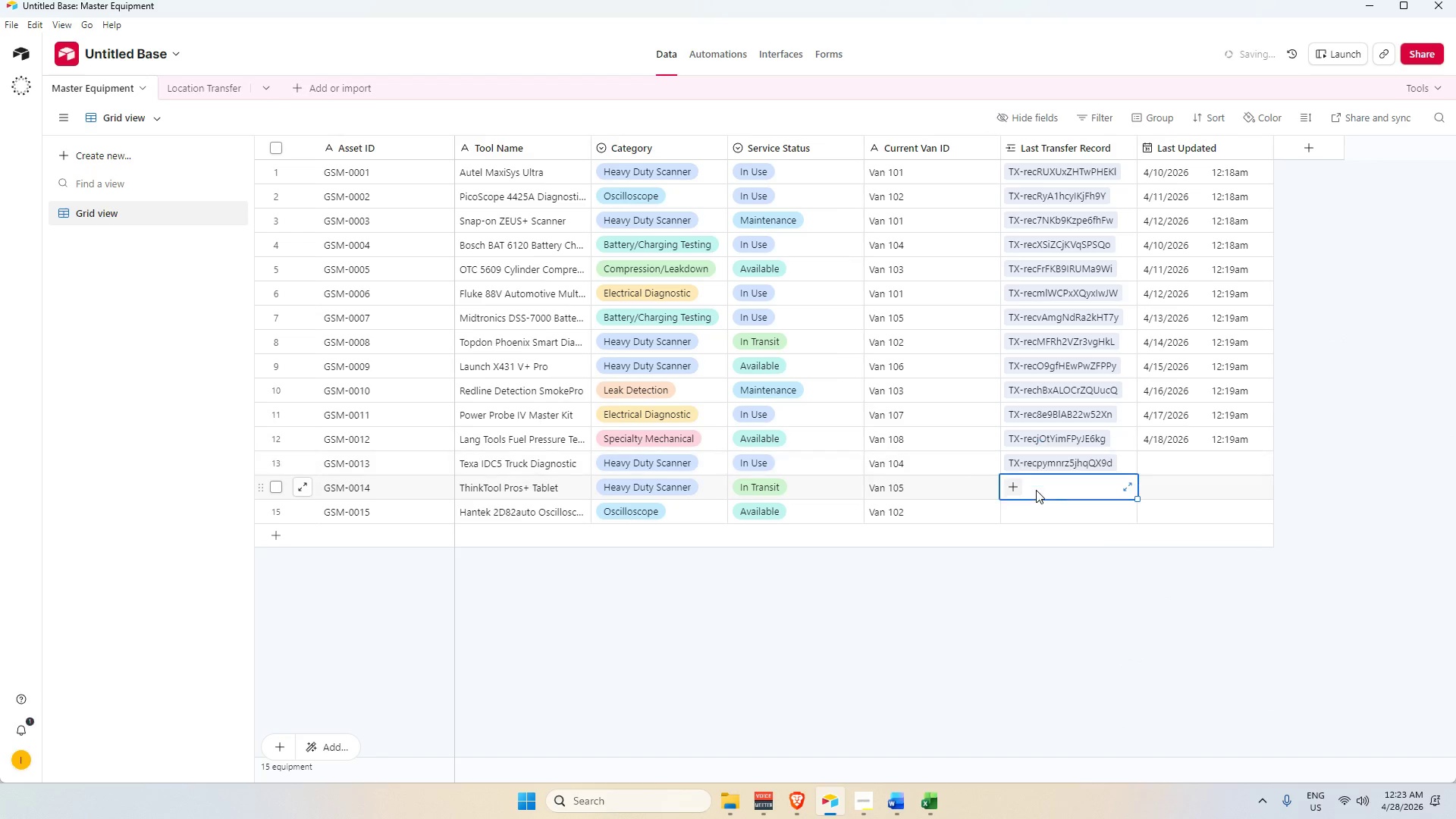 
double_click([1016, 492])
 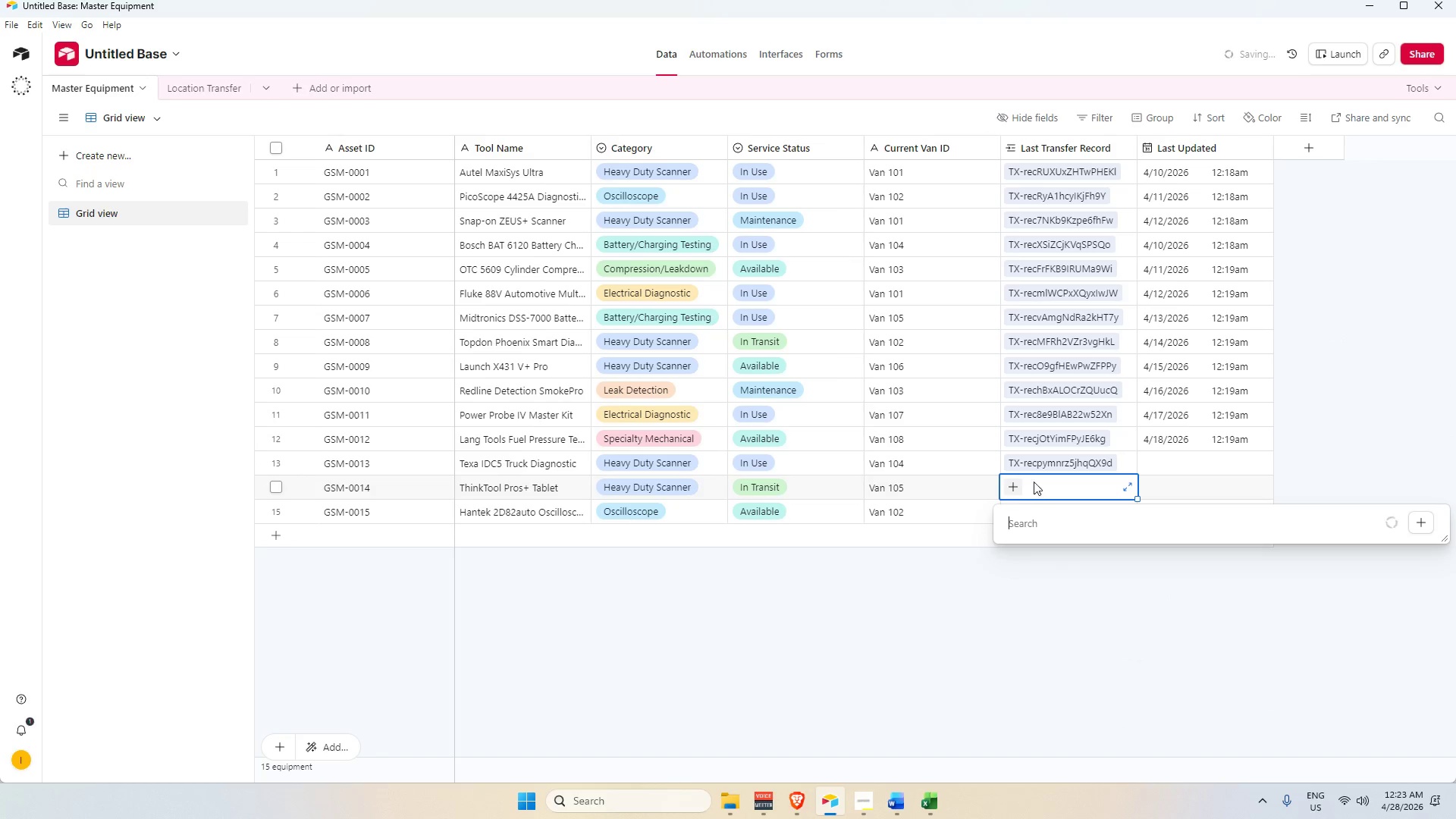 
left_click([1072, 376])
 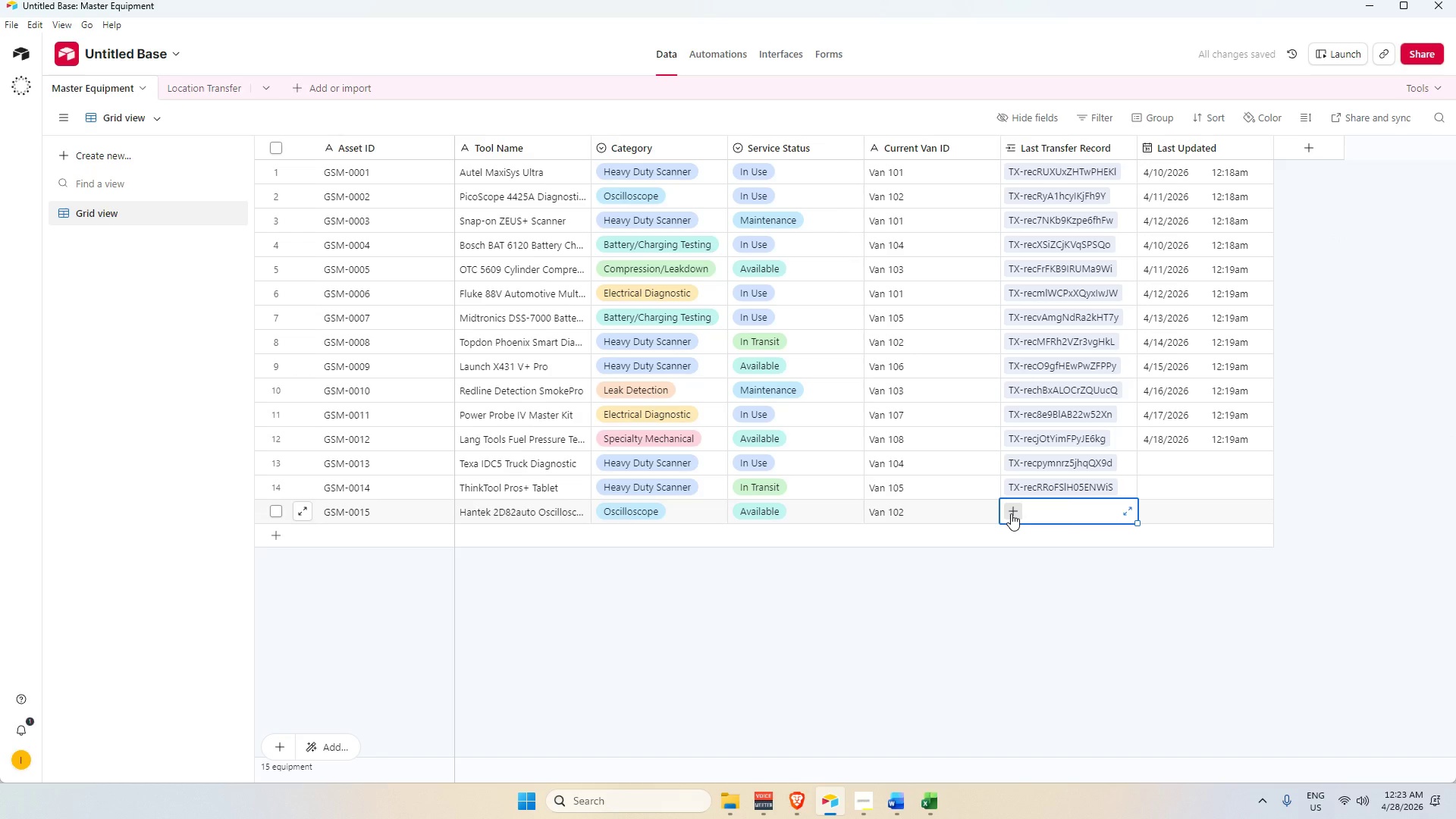 
scroll: coordinate [1073, 440], scroll_direction: down, amount: 33.0
 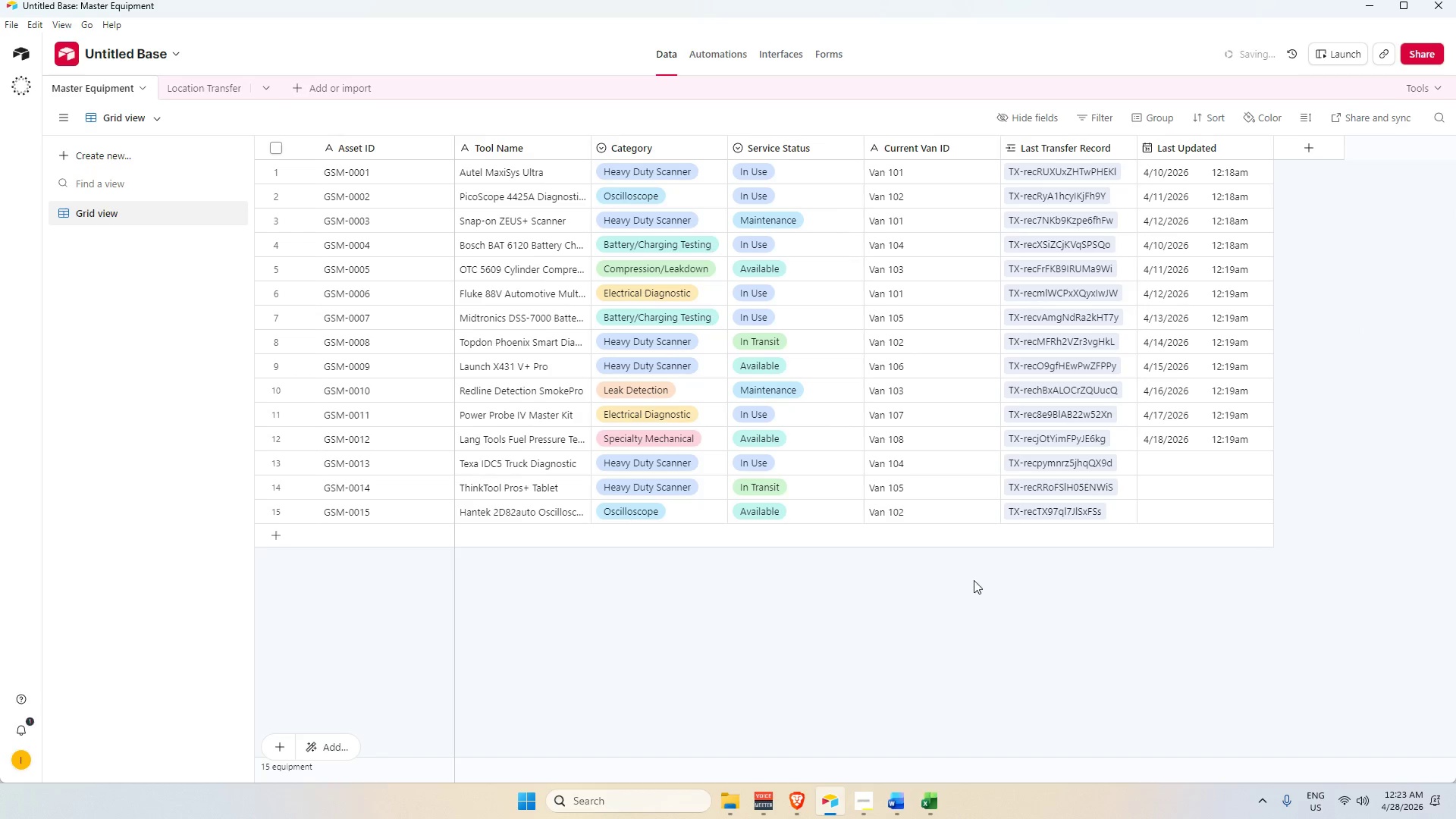 
left_click([1178, 456])
 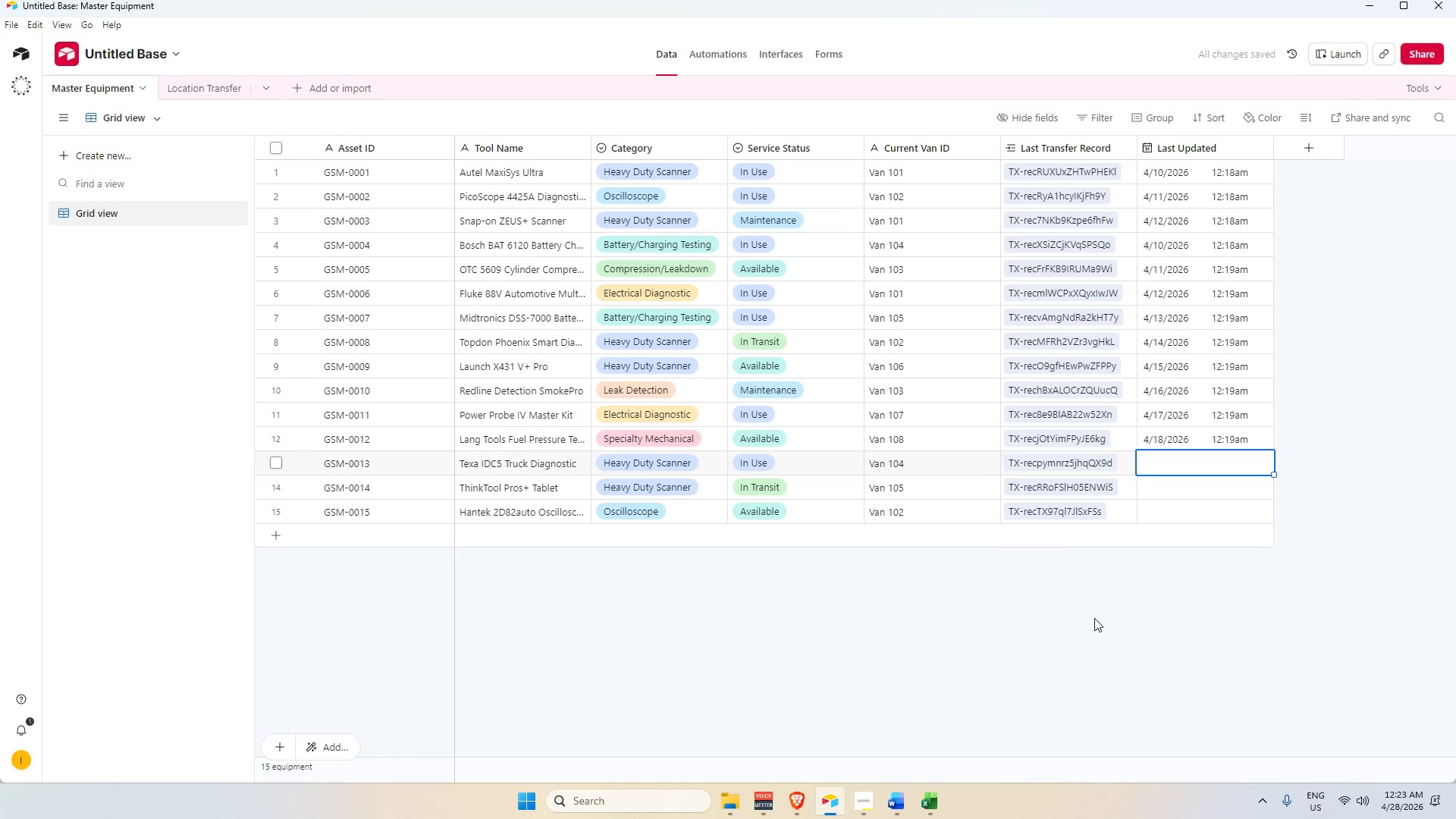 
left_click([1094, 620])
 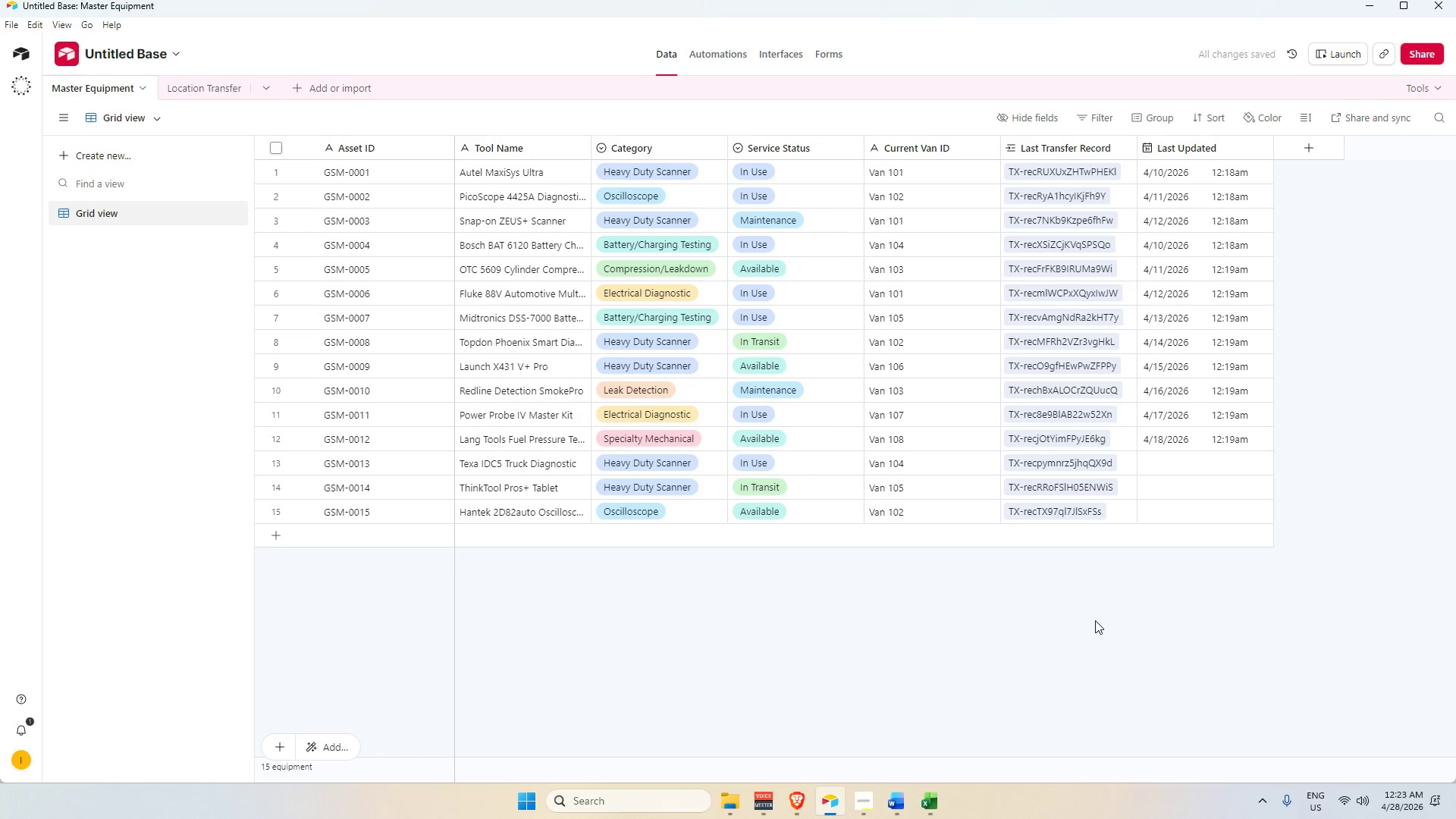 
scroll: coordinate [1157, 462], scroll_direction: up, amount: 5.0
 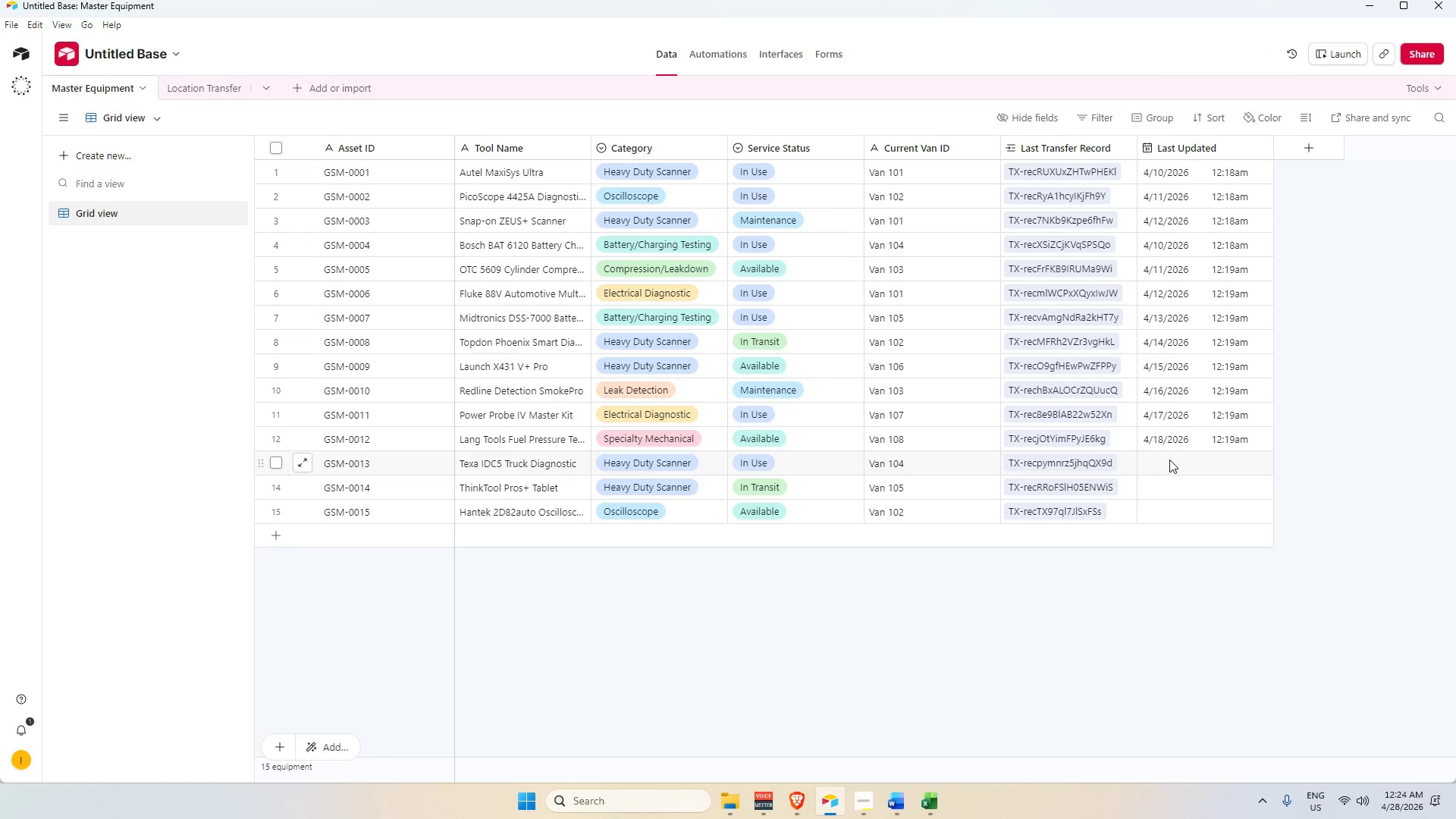 
double_click([1169, 460])
 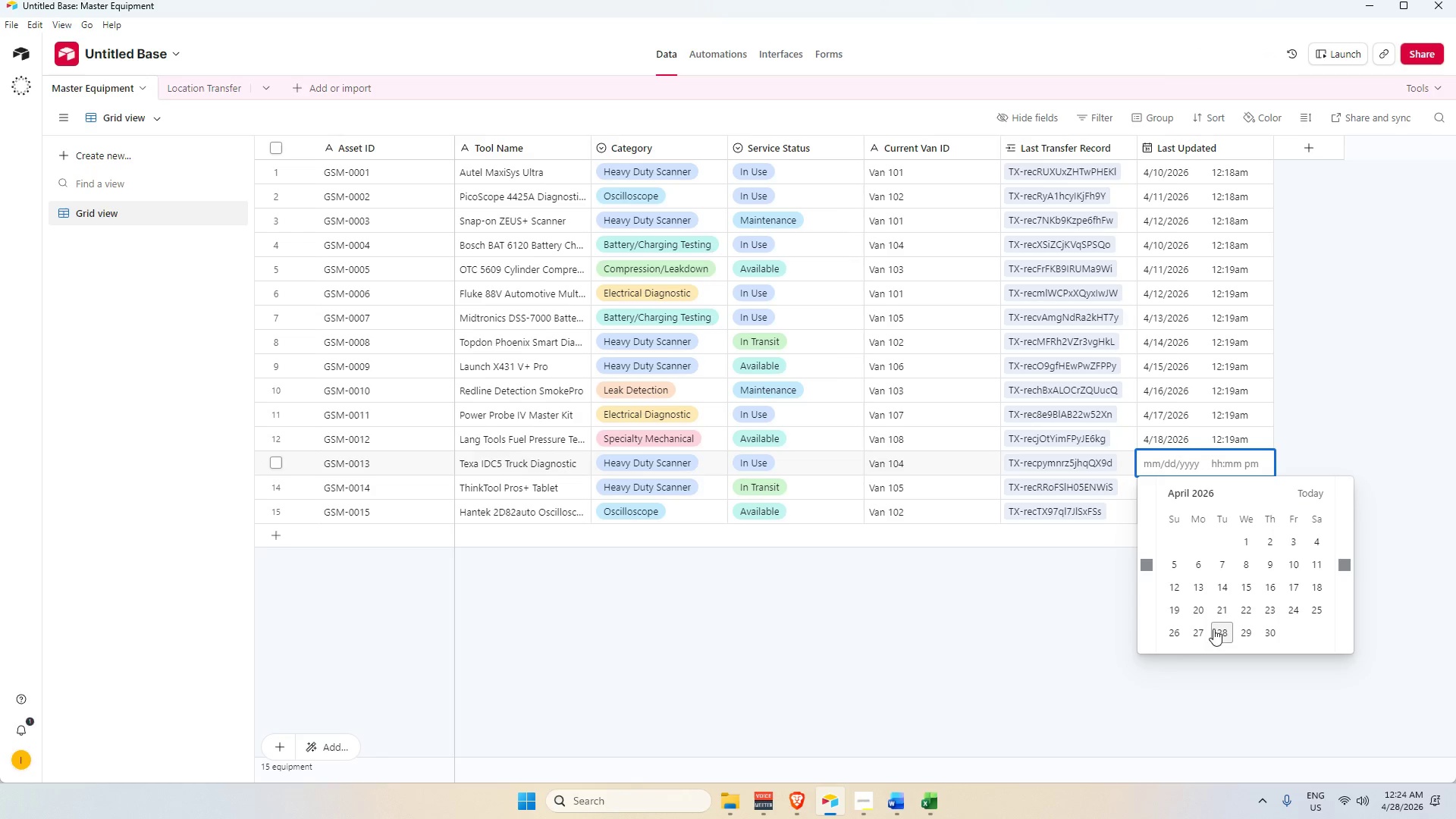 
left_click([1279, 616])
 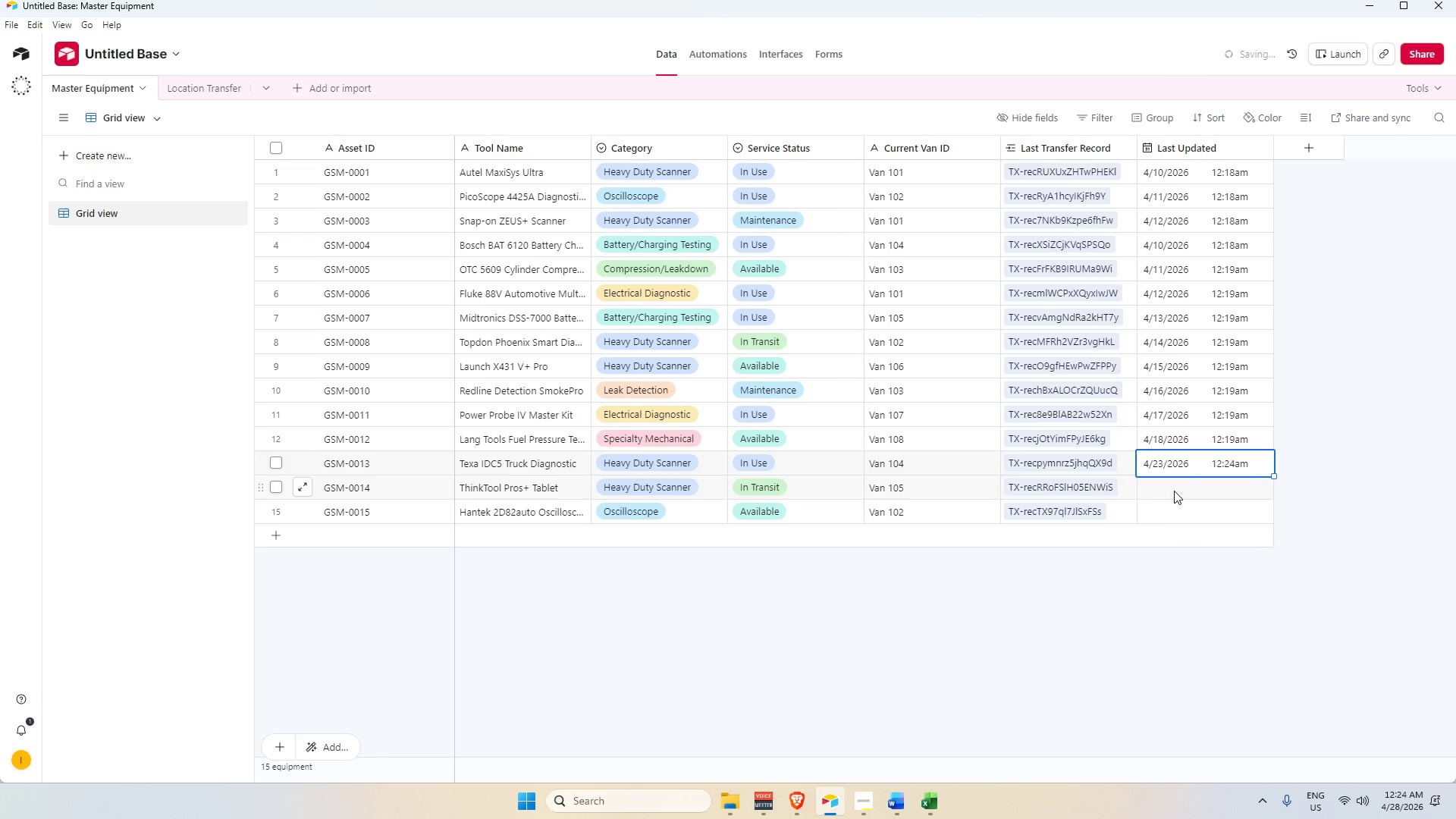 
double_click([1174, 491])
 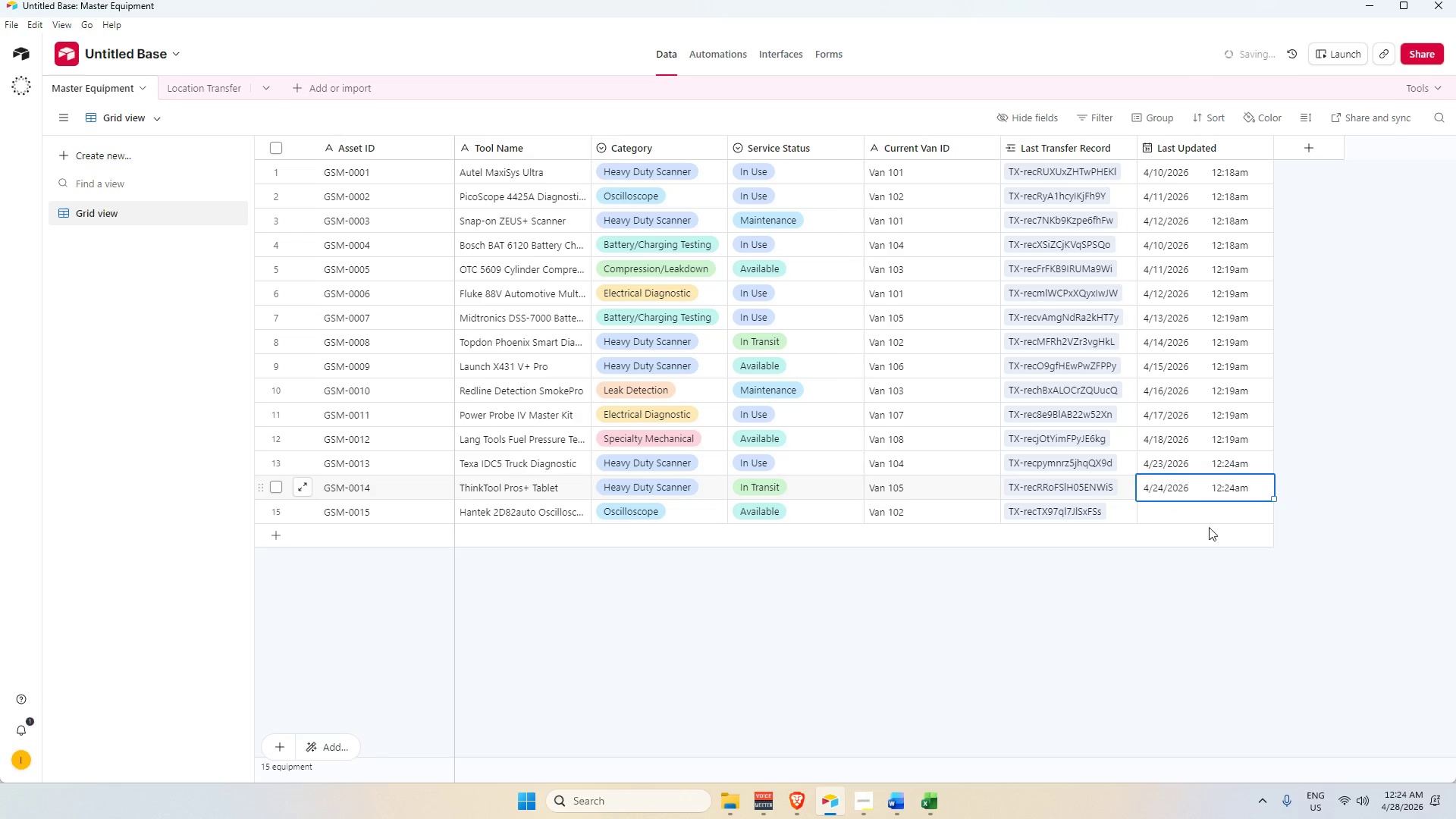 
left_click([1178, 513])
 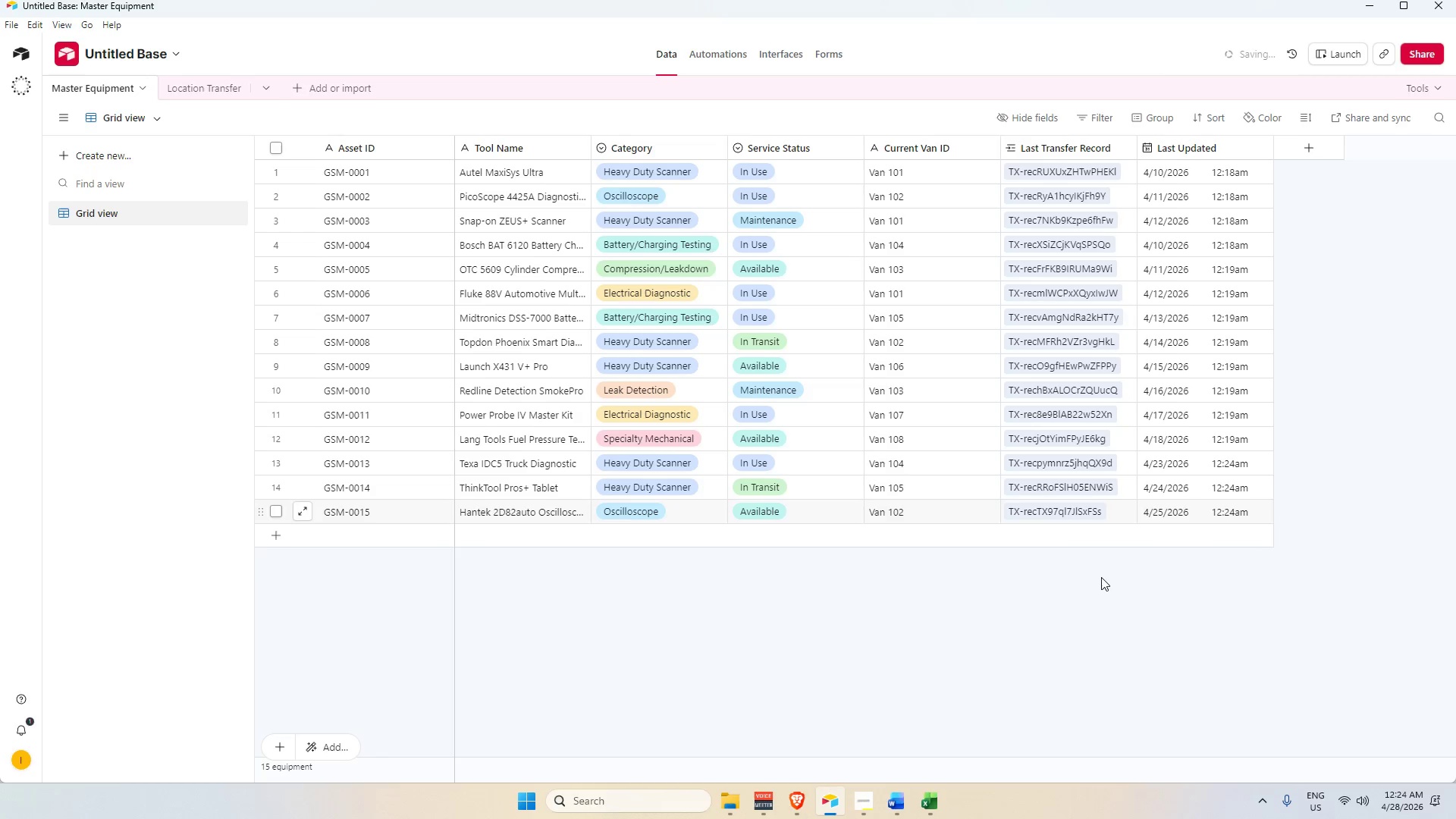 
scroll: coordinate [1091, 548], scroll_direction: up, amount: 7.0
 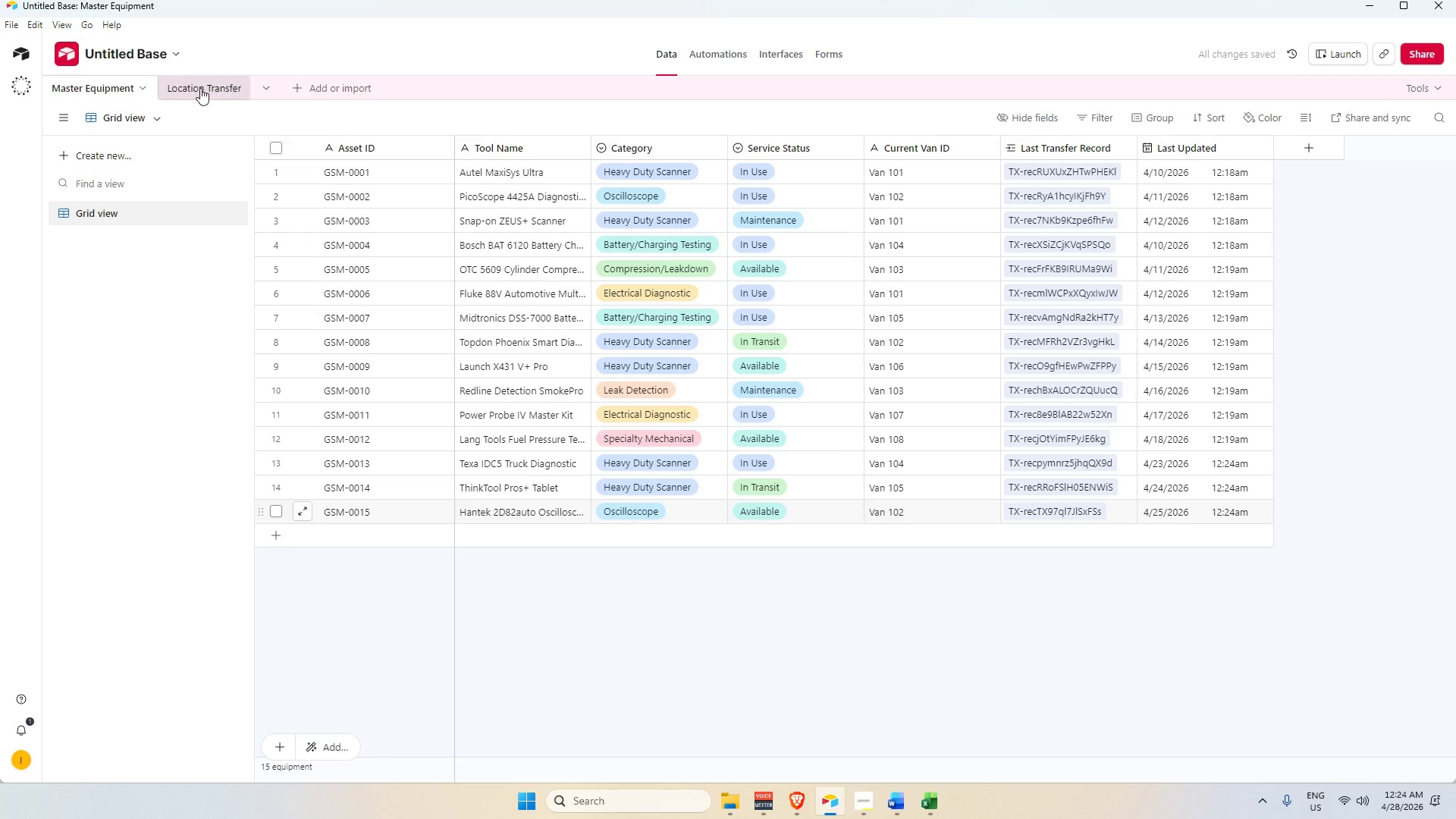 
left_click([200, 88])
 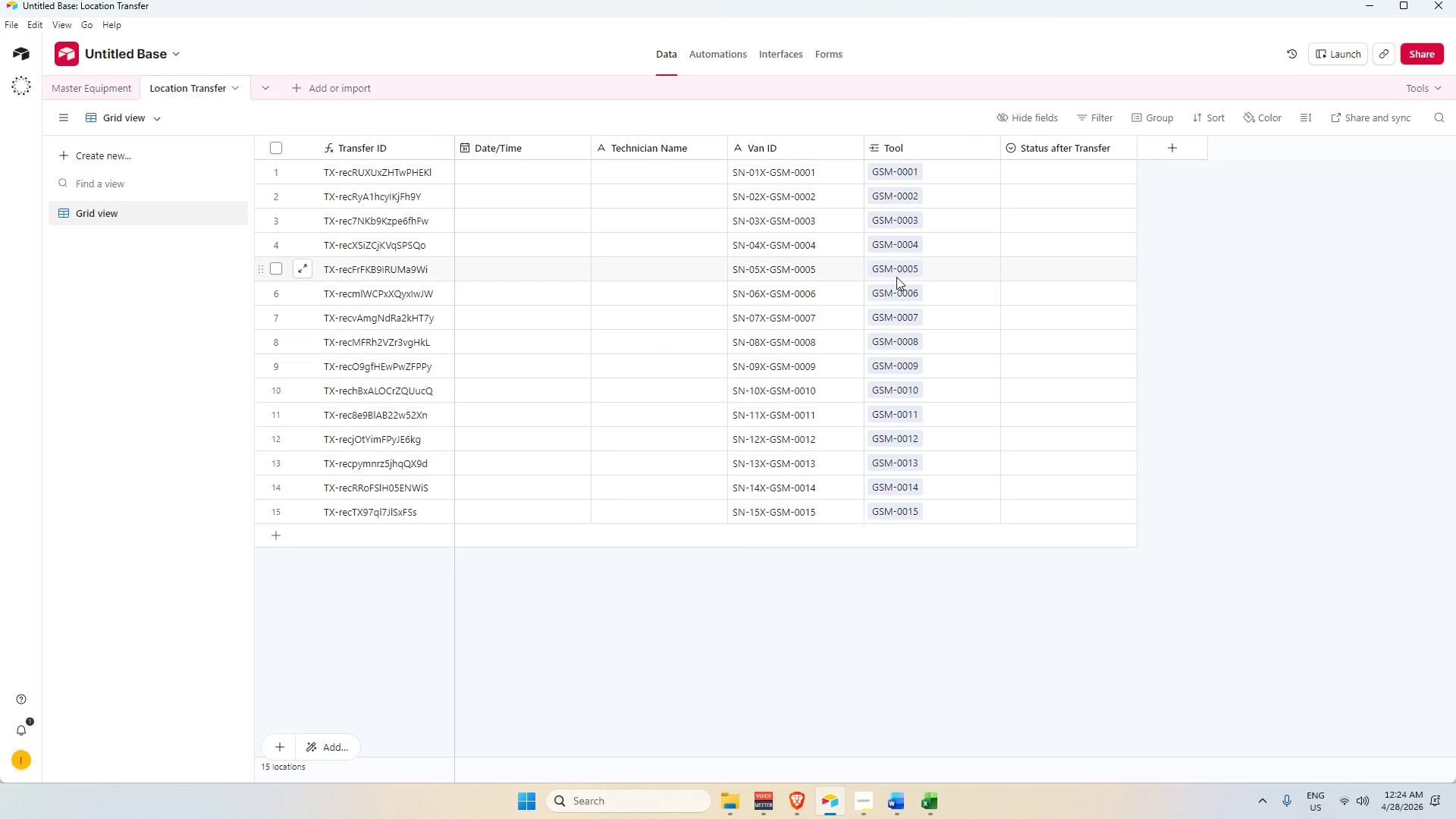 
wait(6.81)
 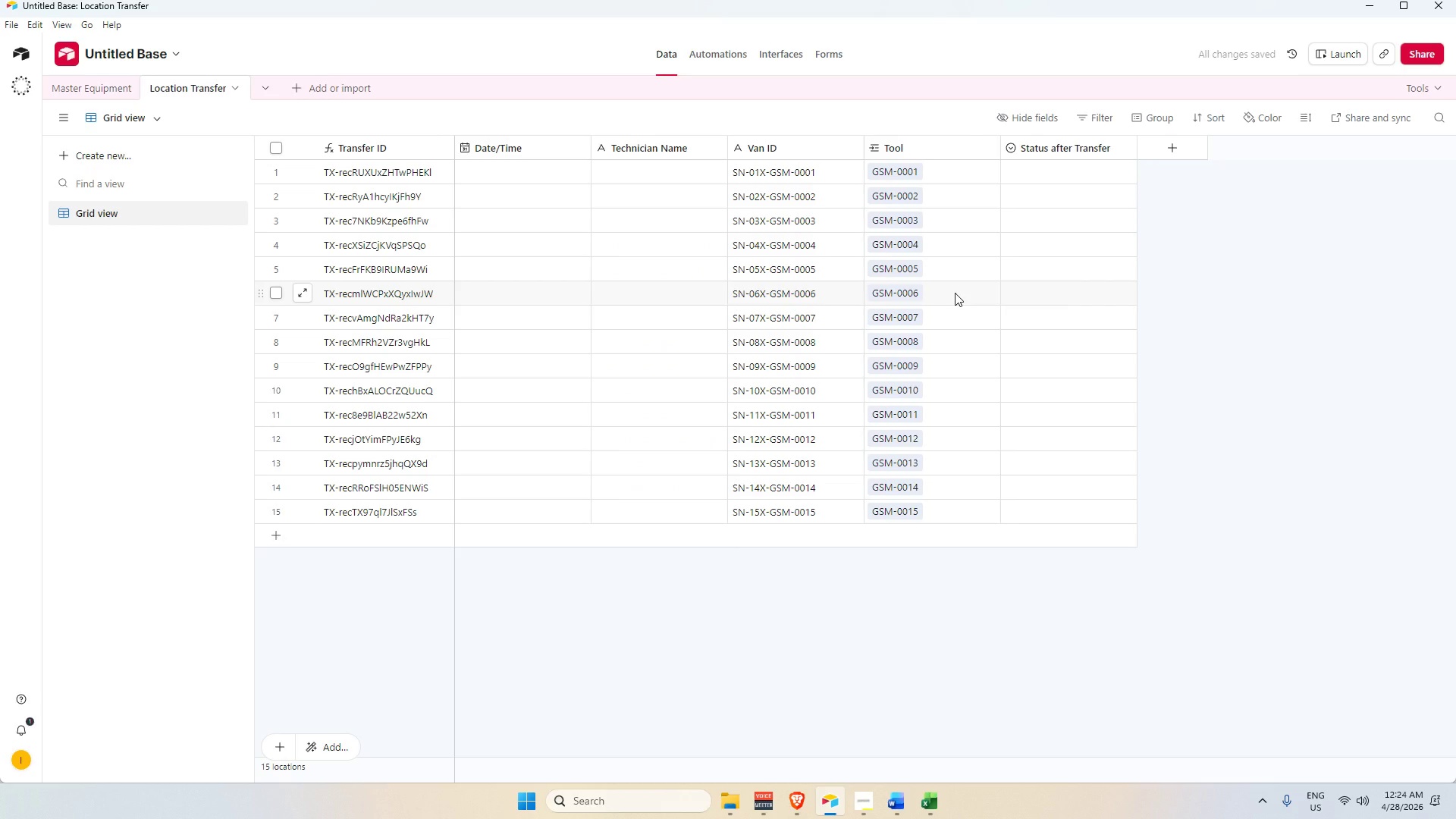 
key(Alt+AltLeft)
 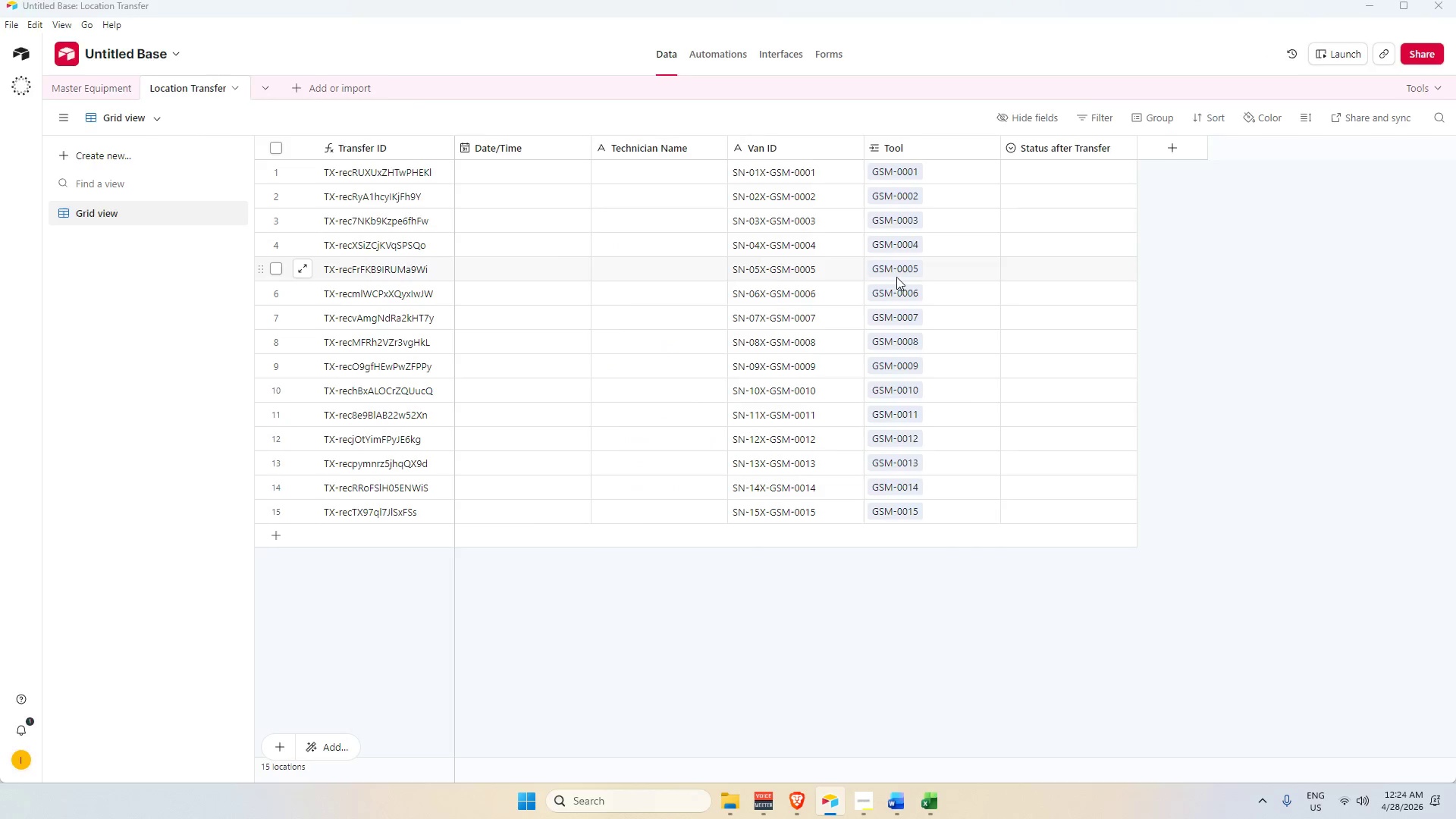 
key(Alt+Tab)
 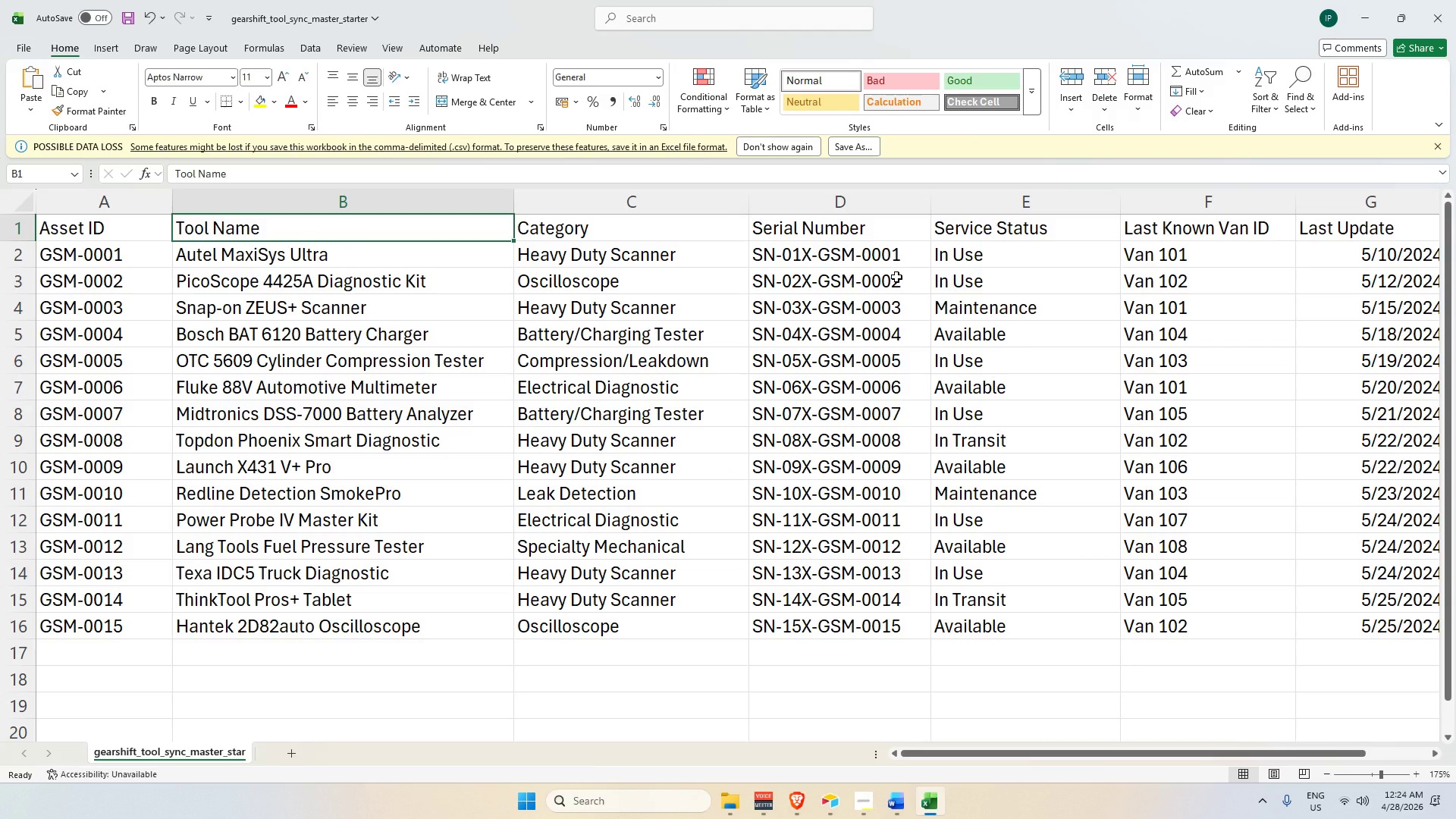 
key(Alt+Tab)
 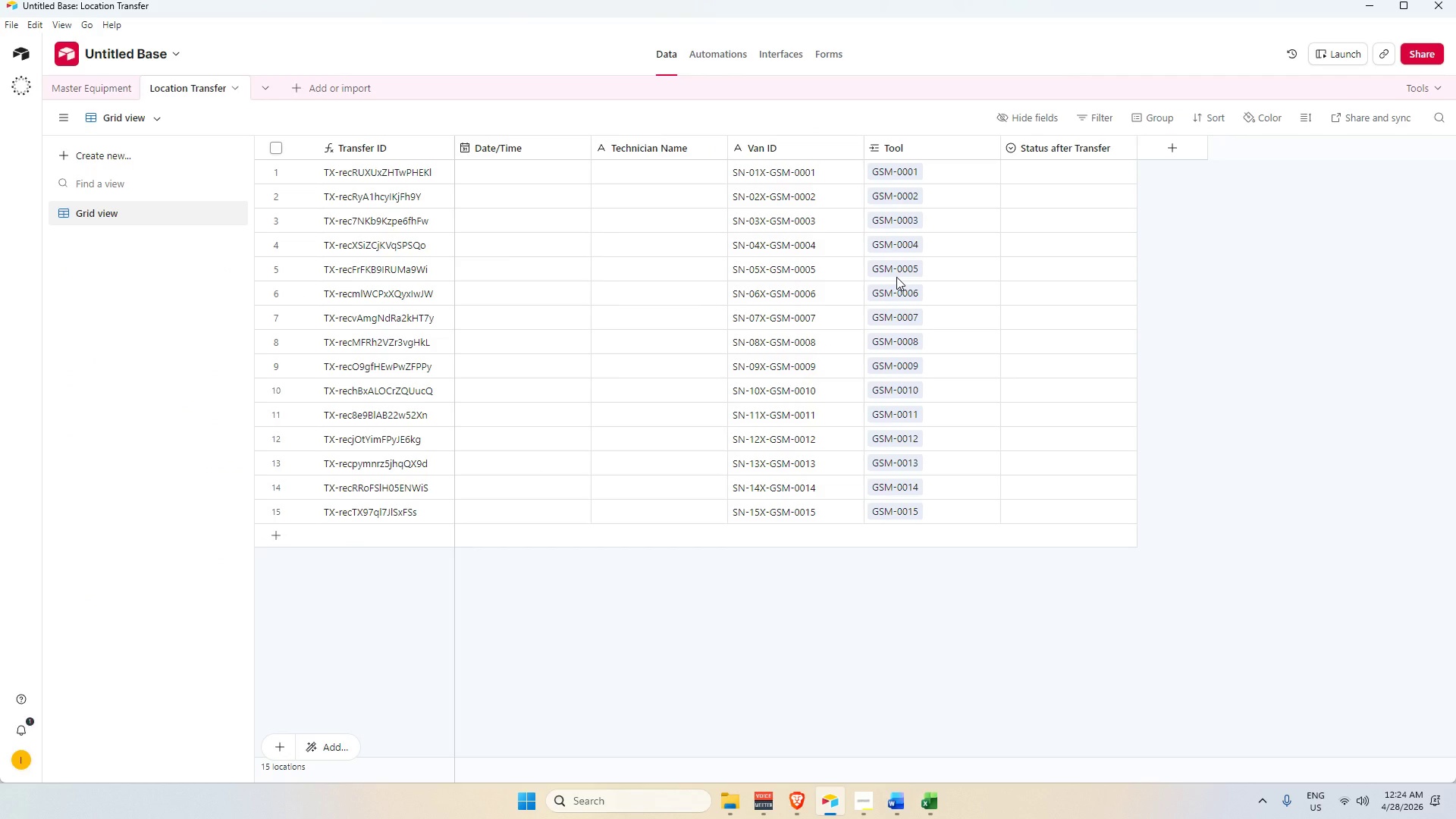 
hold_key(key=AltLeft, duration=2.14)
 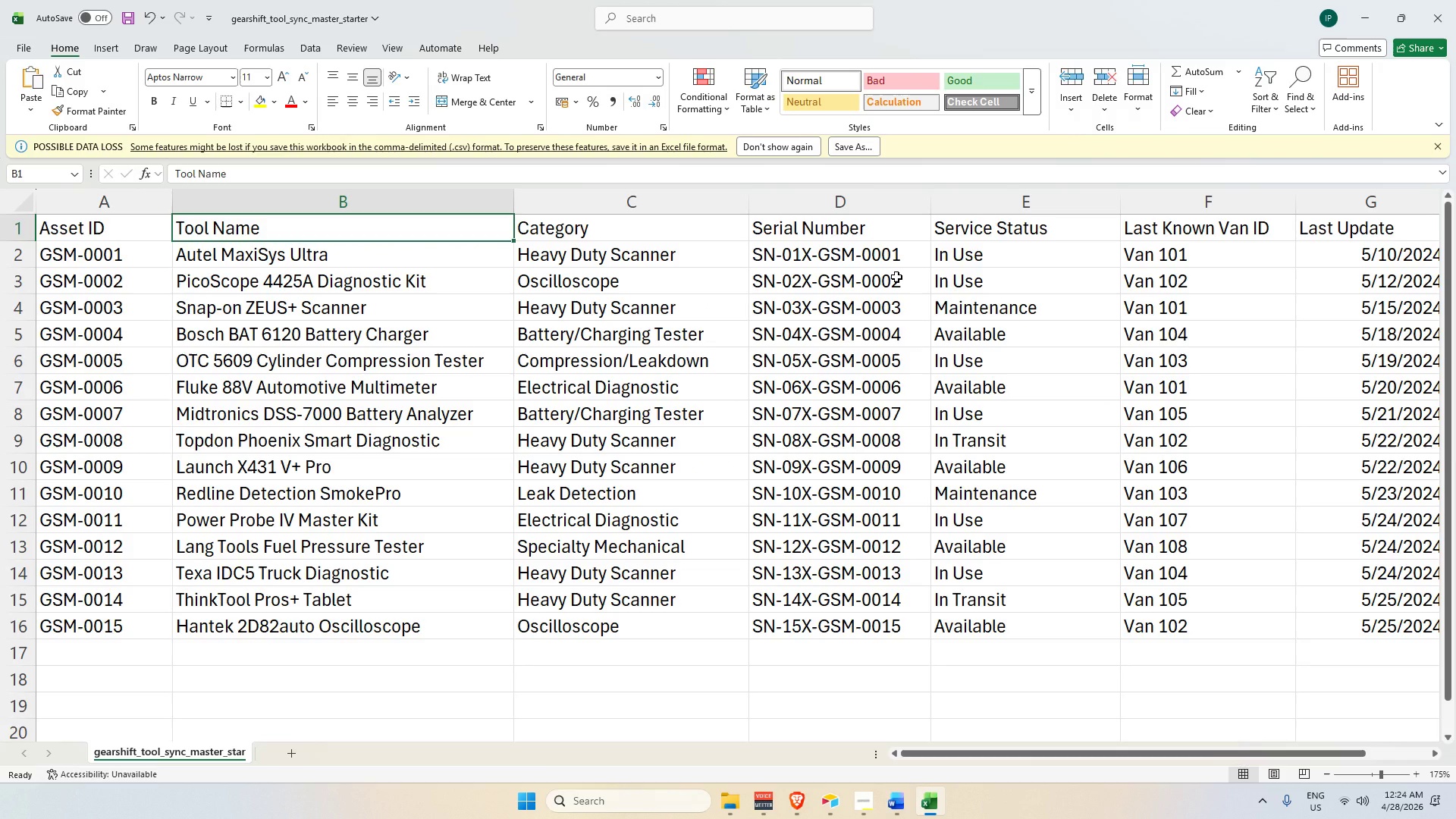 
hold_key(key=Tab, duration=0.34)
 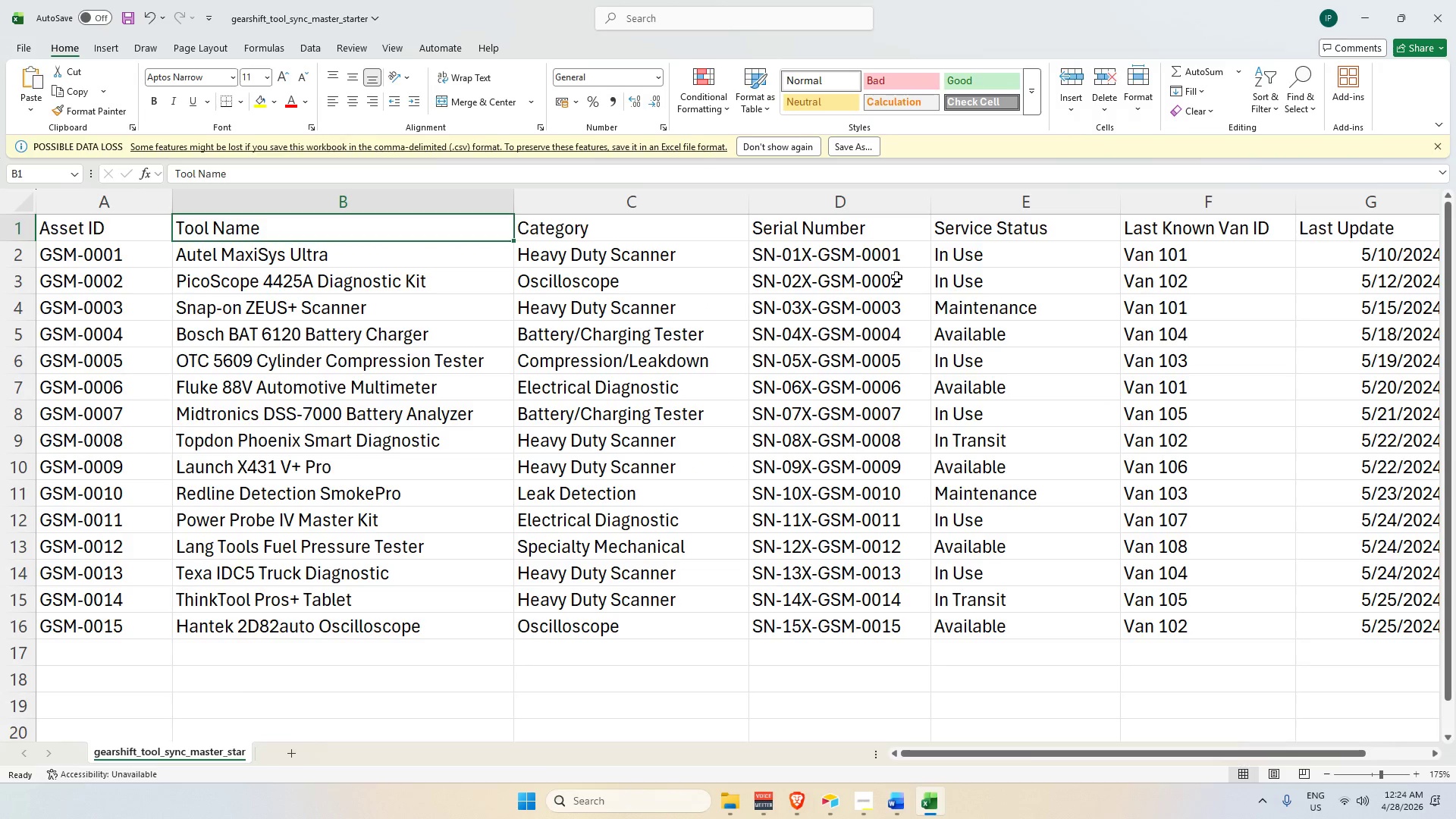 
key(Alt+AltLeft)
 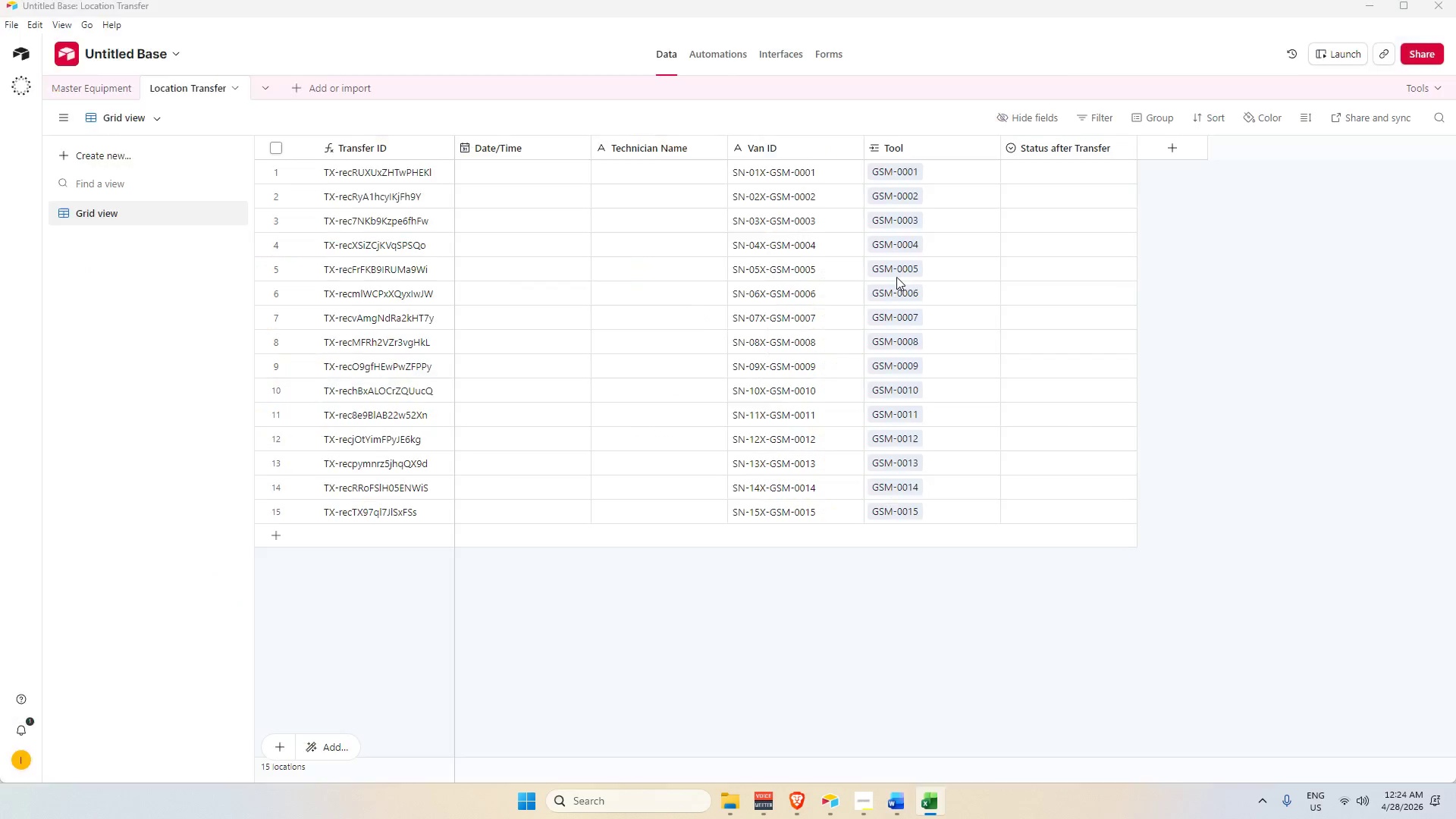 
key(Alt+Tab)
 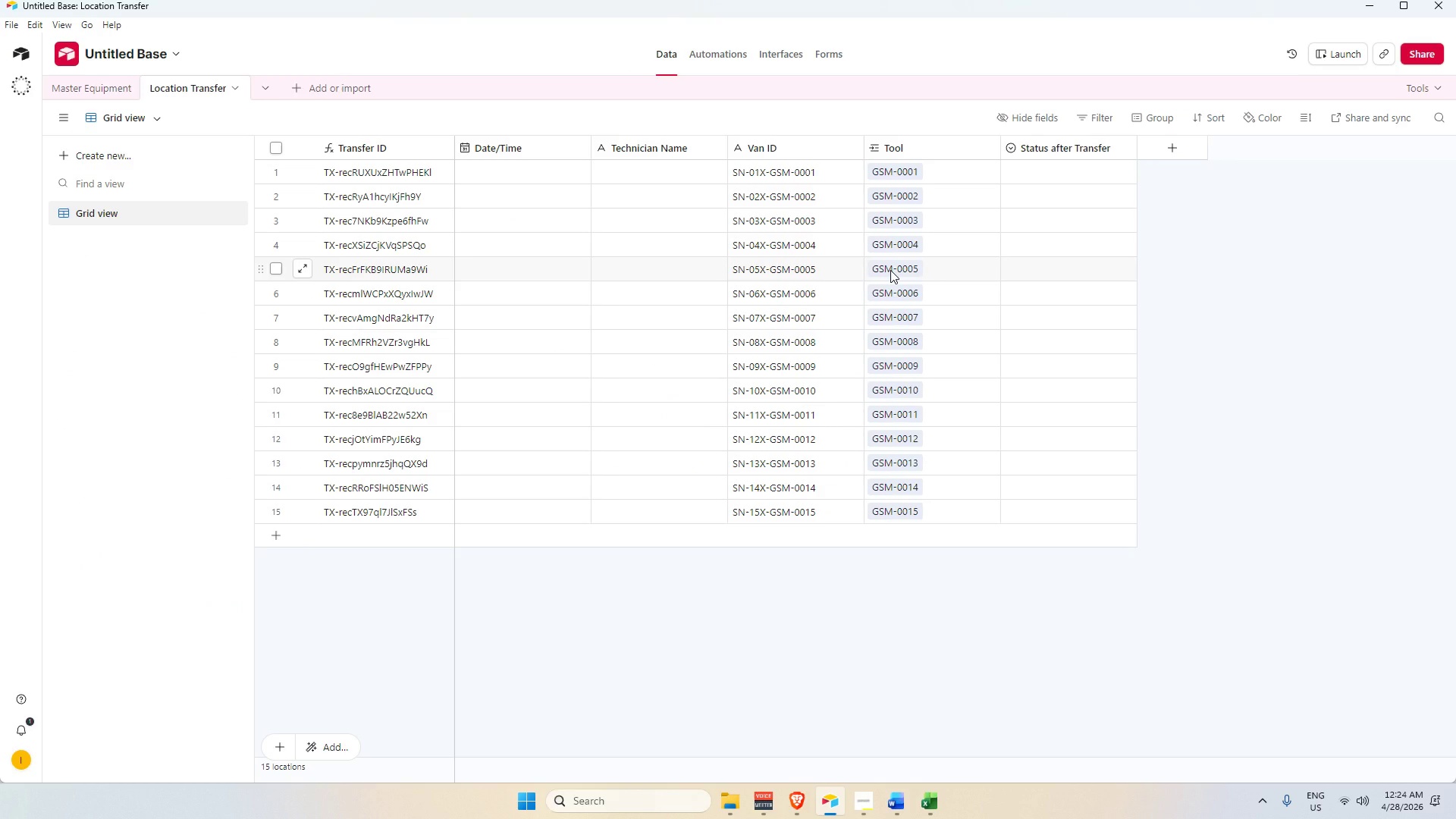 
key(Alt+Tab)
 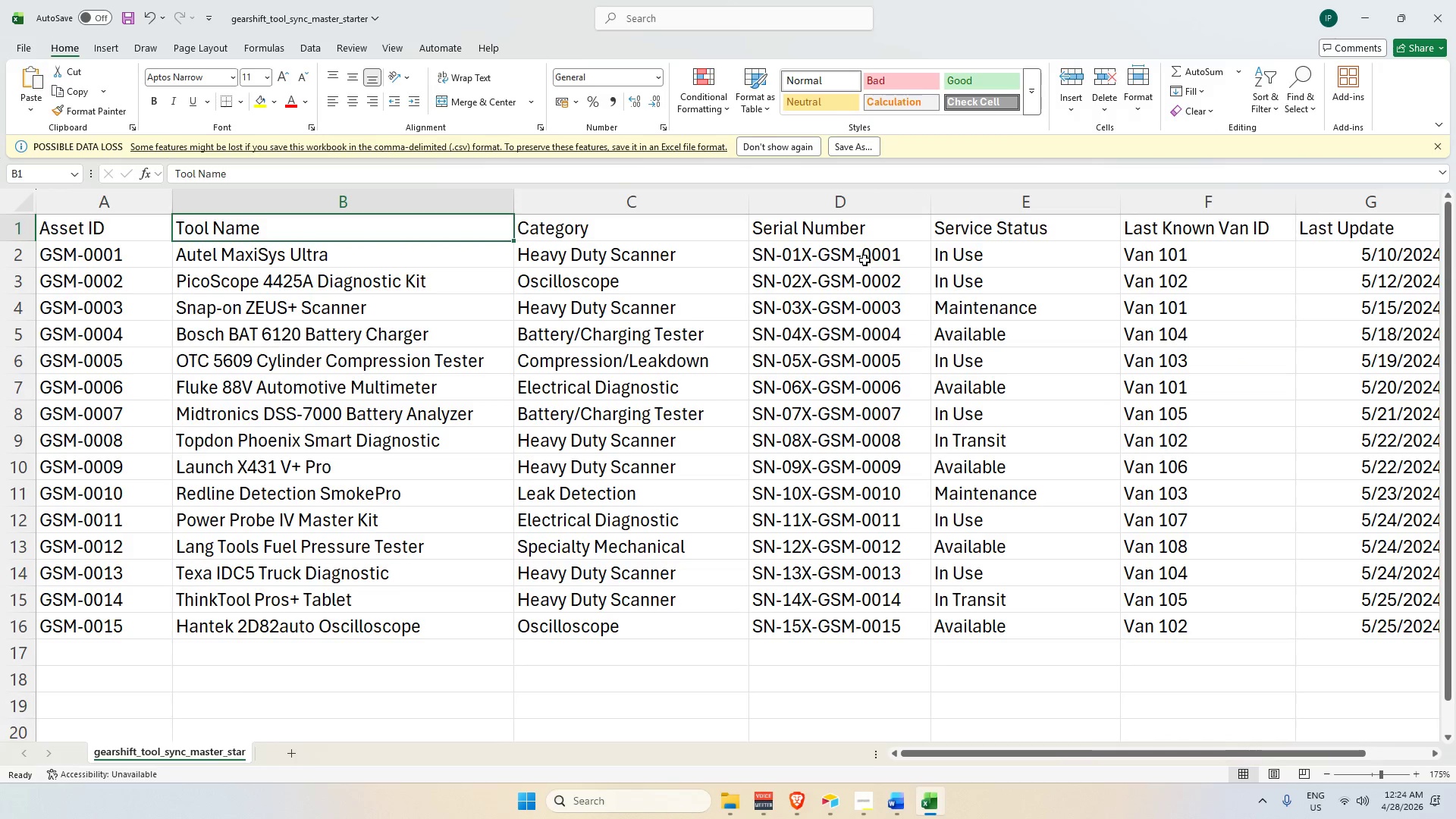 
key(Alt+AltLeft)
 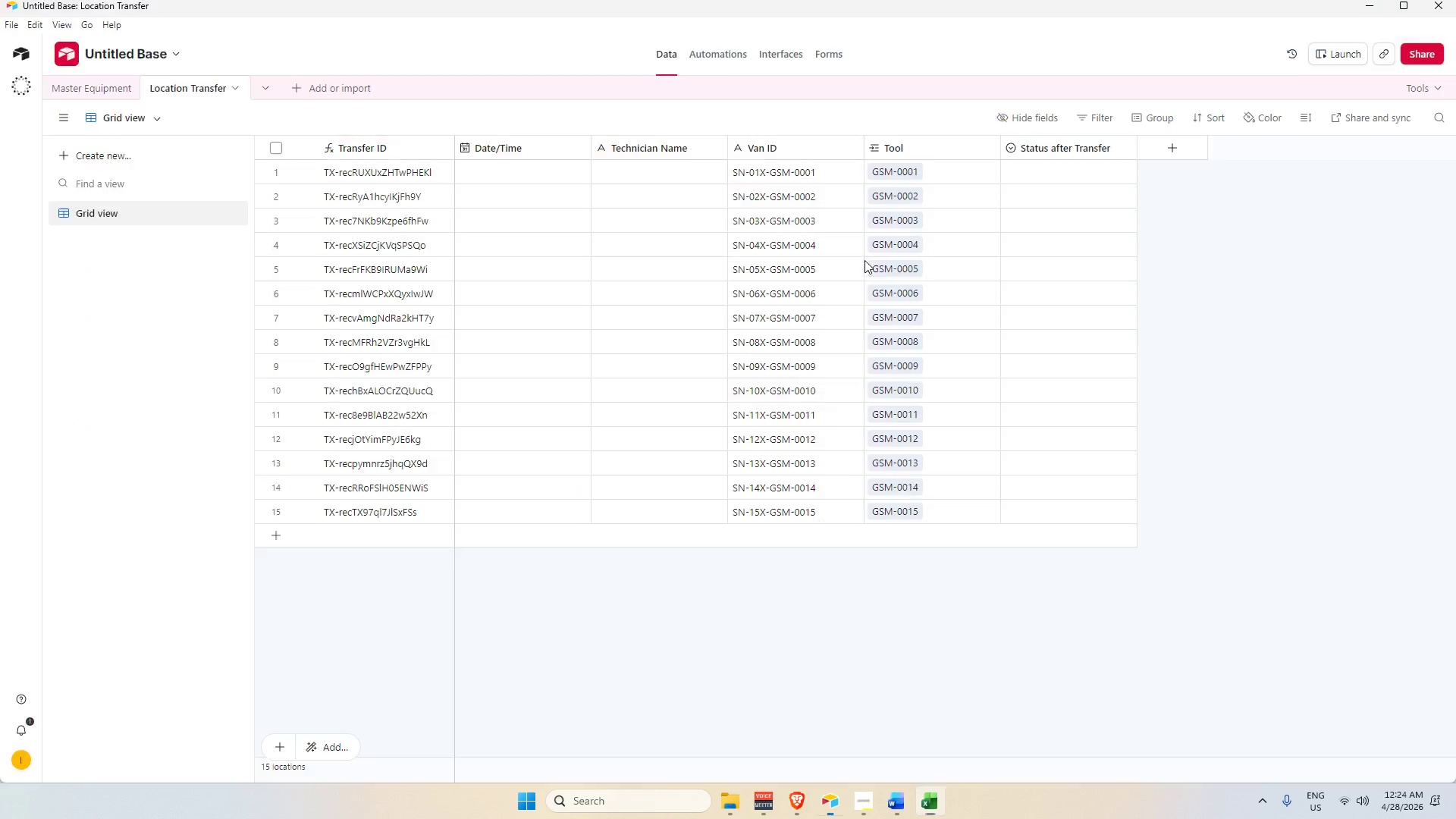 
key(Alt+Tab)
 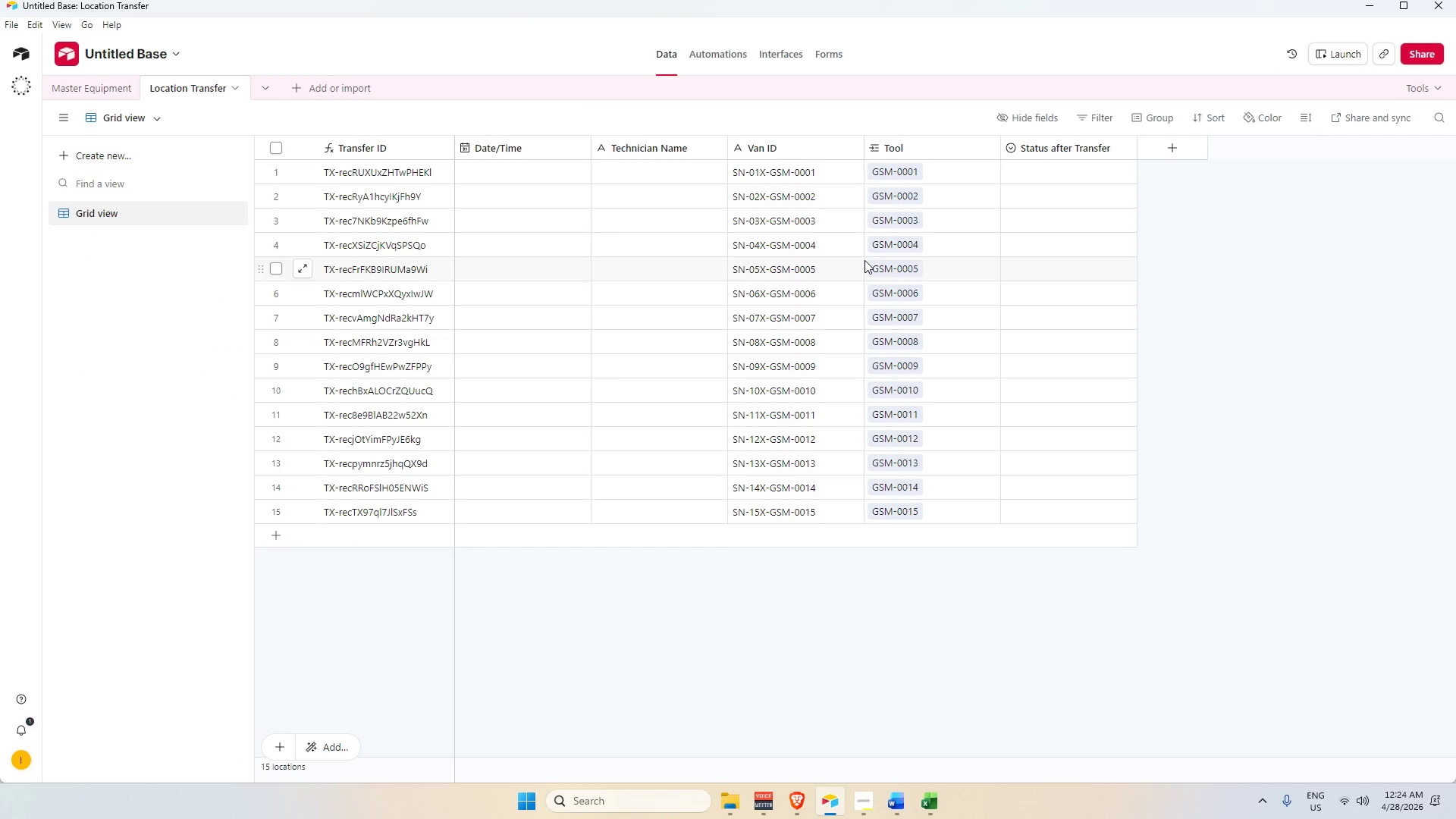 
key(Alt+Tab)
 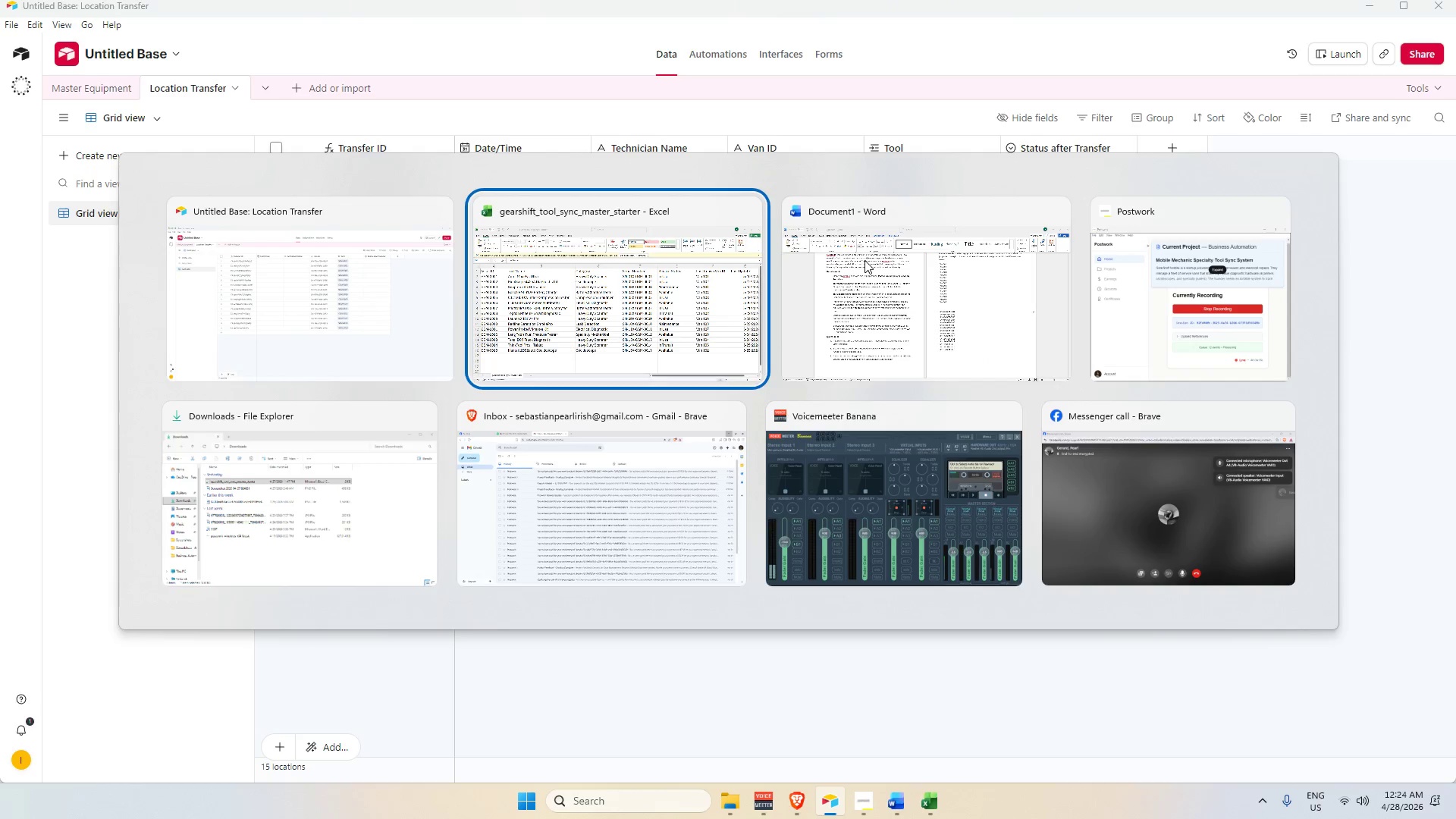 
key(Alt+Tab)
 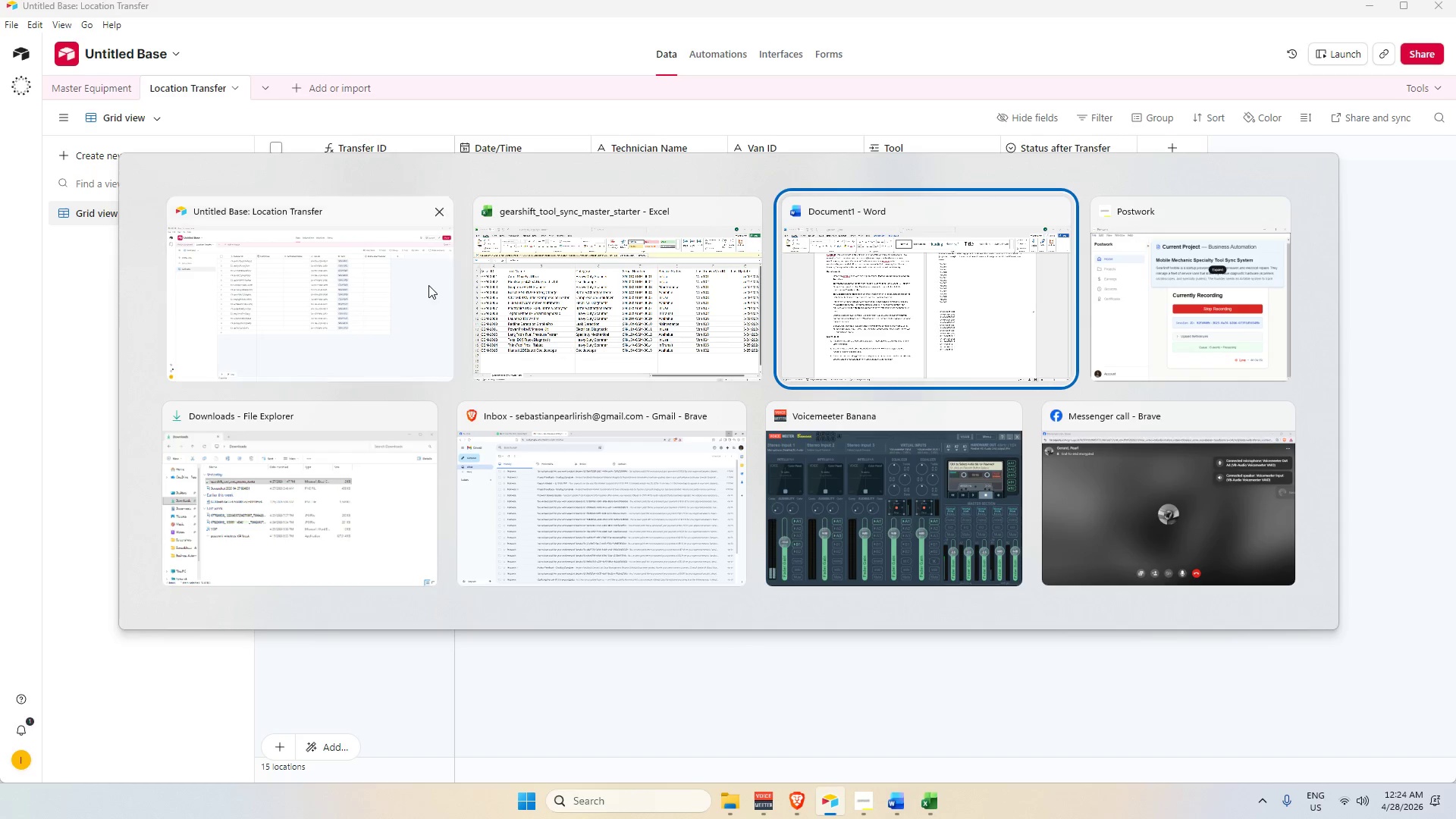 
left_click([337, 298])
 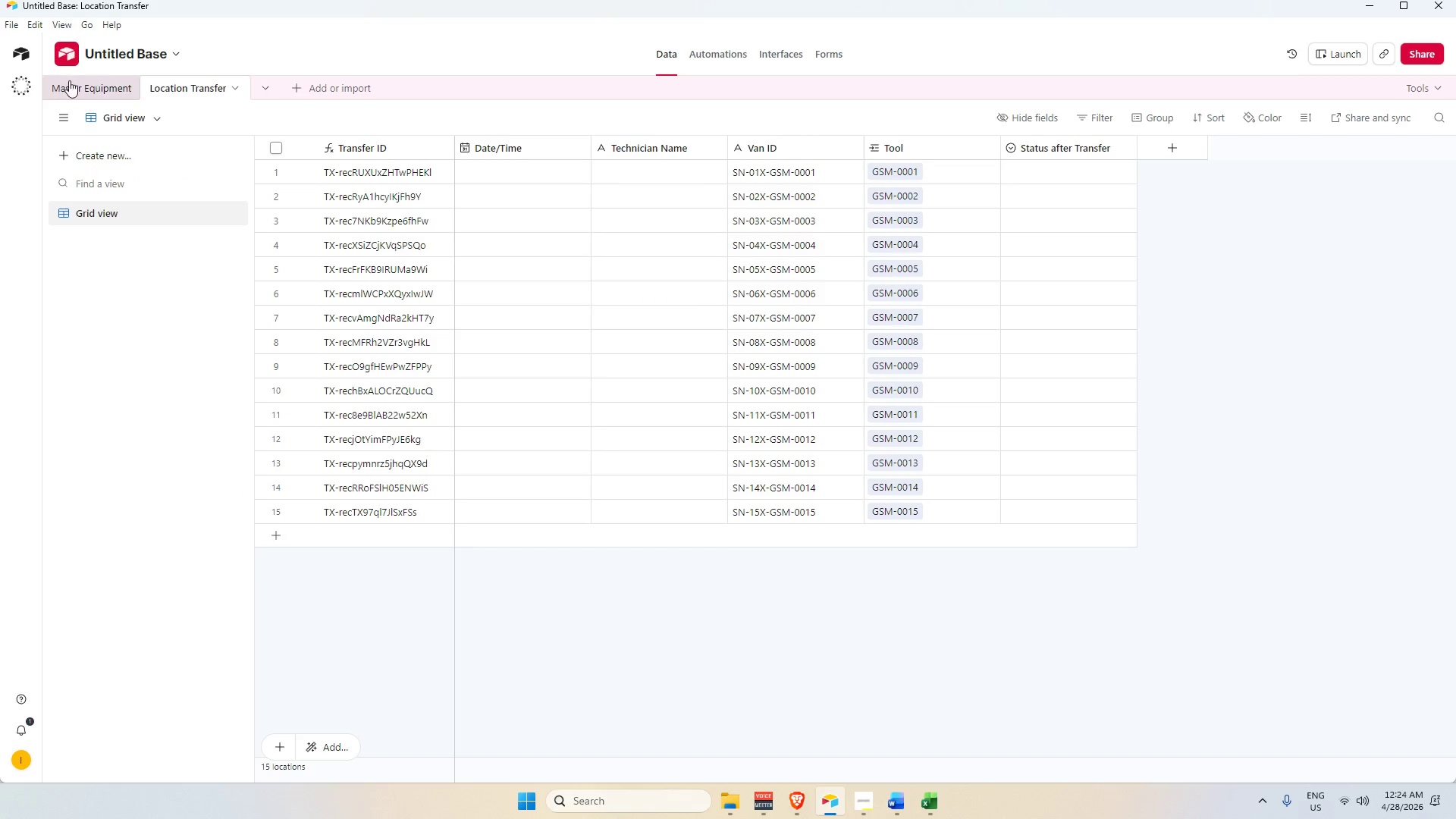 
left_click([75, 82])
 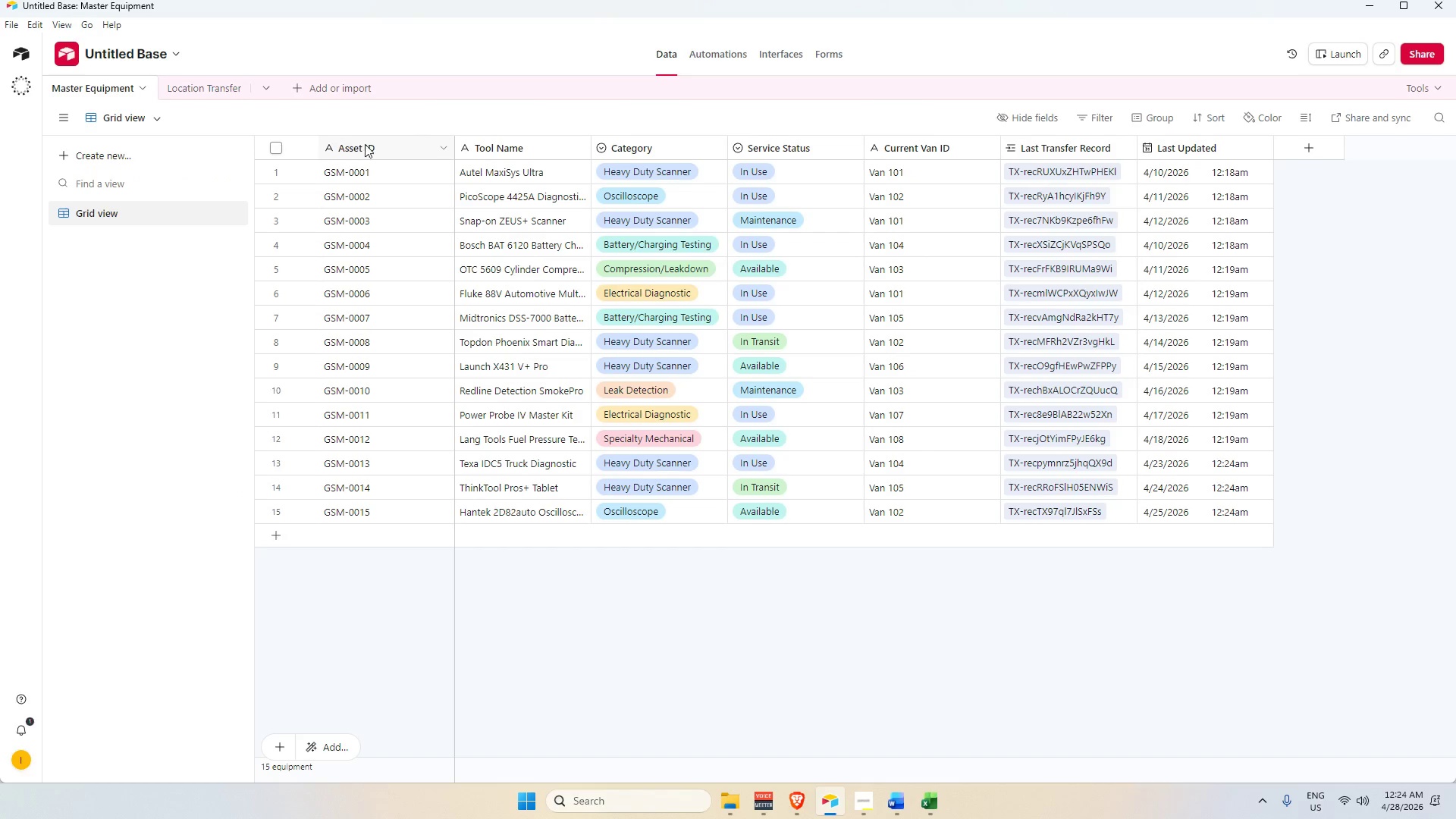 
left_click_drag(start_coordinate=[366, 144], to_coordinate=[498, 148])
 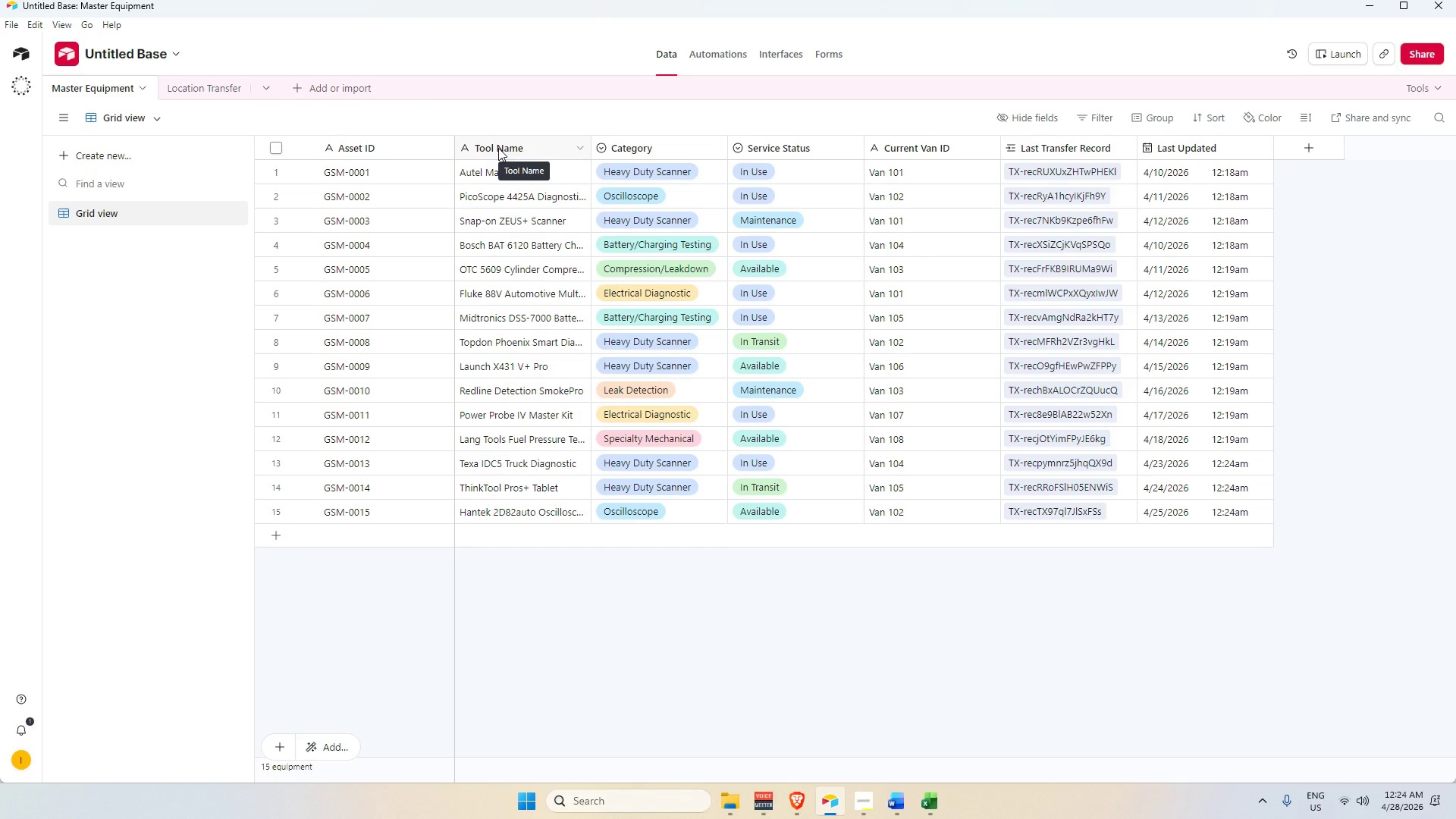 
left_click_drag(start_coordinate=[498, 148], to_coordinate=[356, 150])
 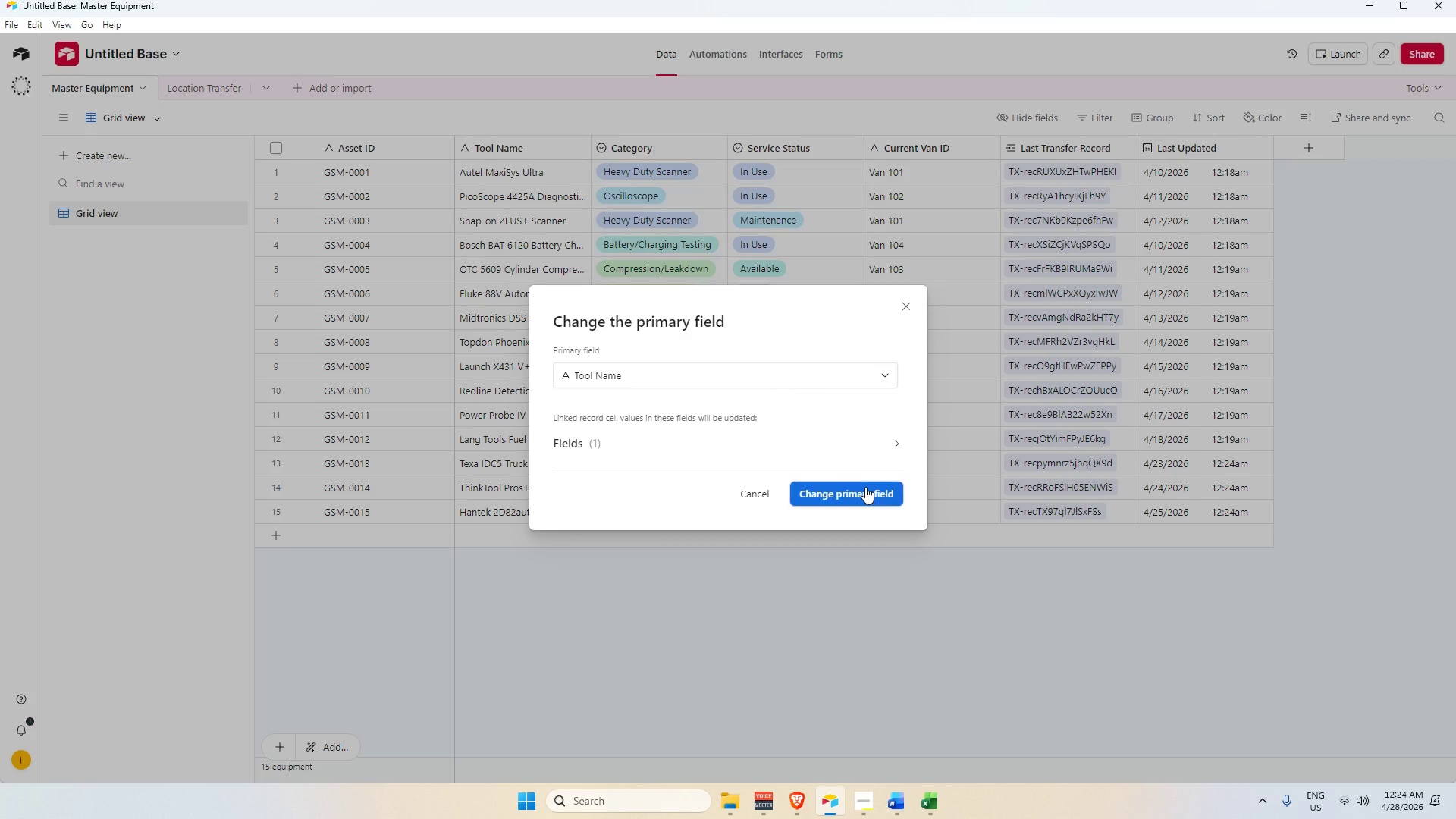 
left_click([868, 495])
 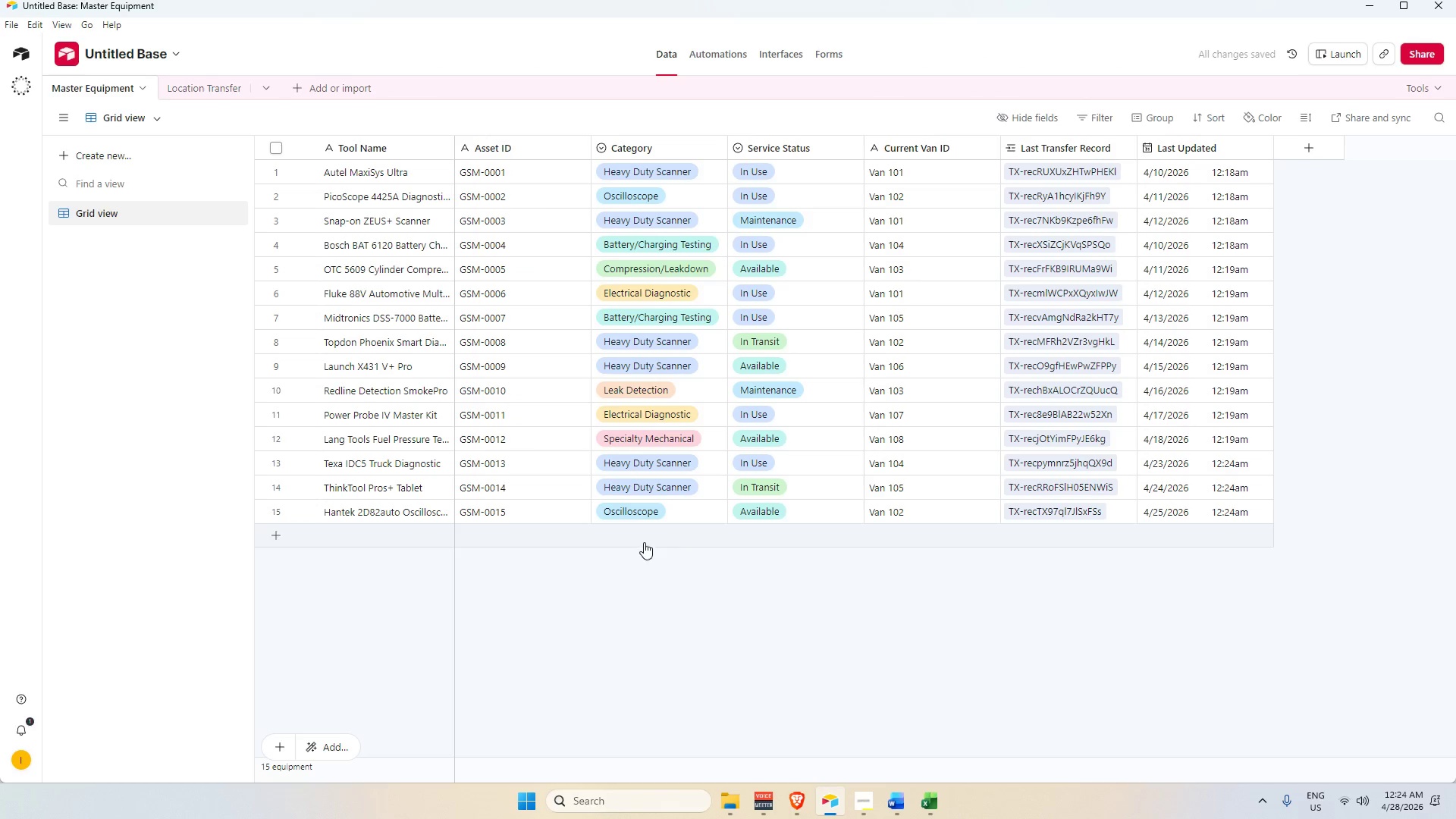 
left_click([197, 89])
 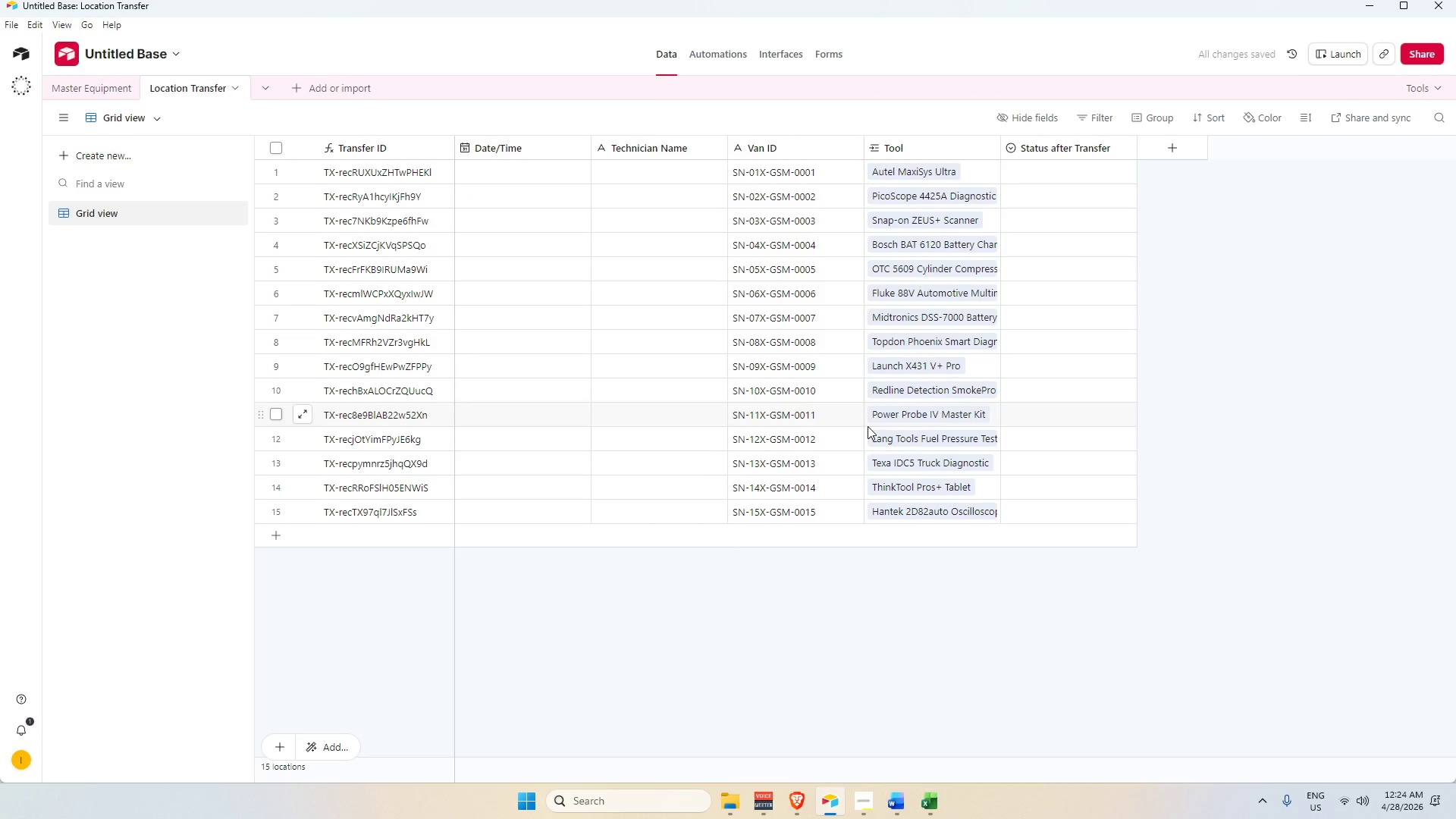 
left_click([118, 93])
 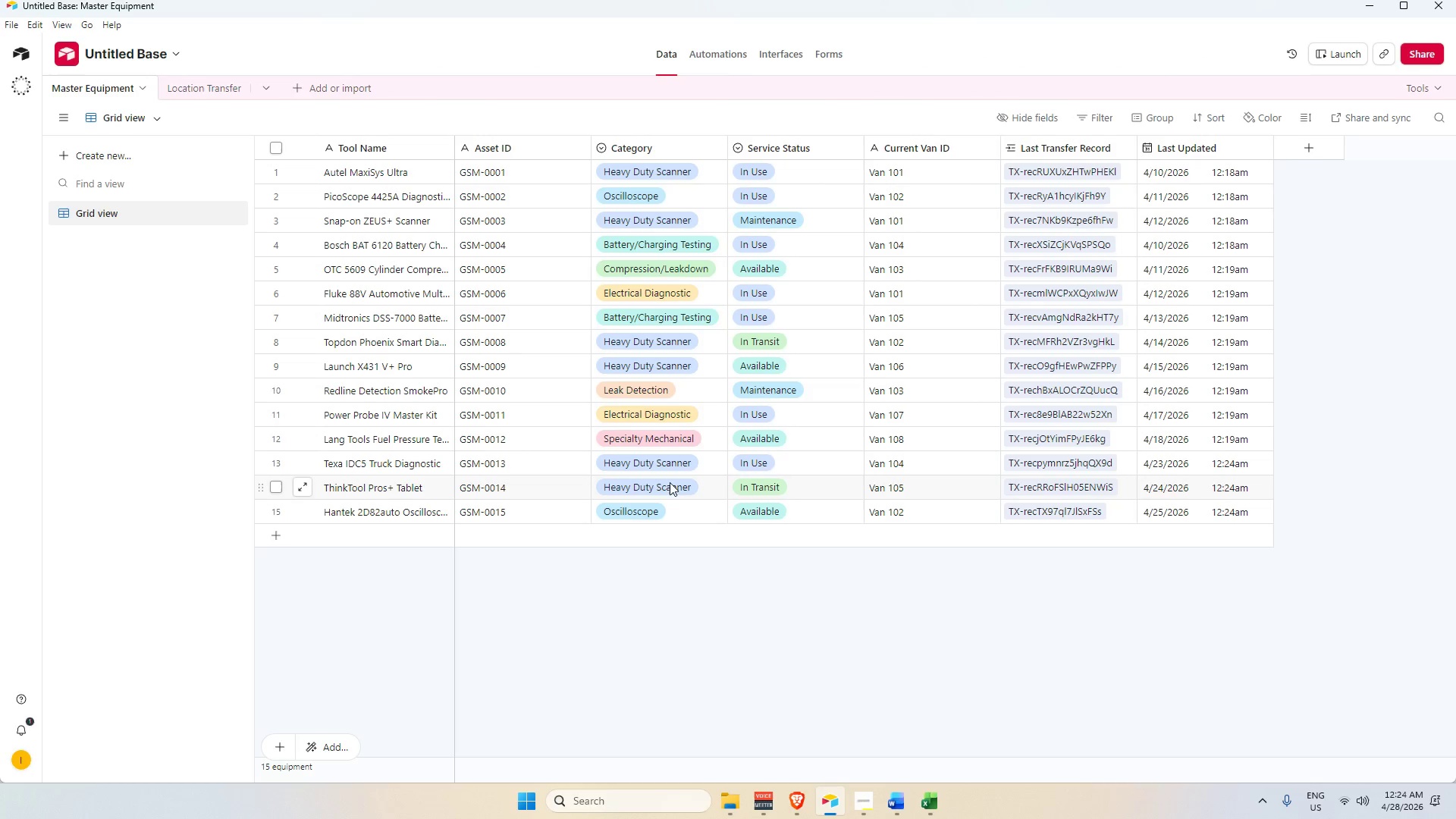 
wait(5.53)
 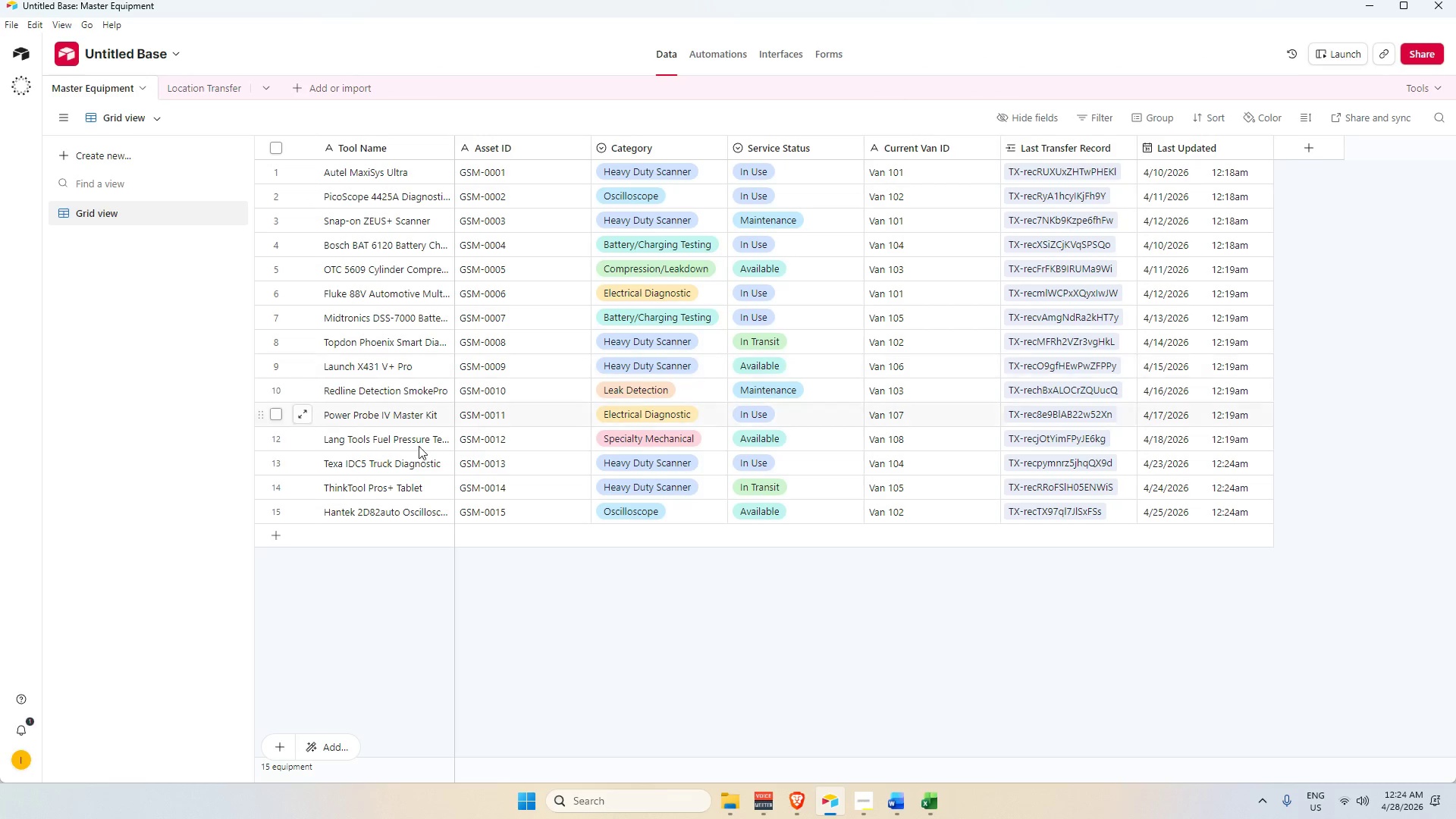 
left_click([796, 606])
 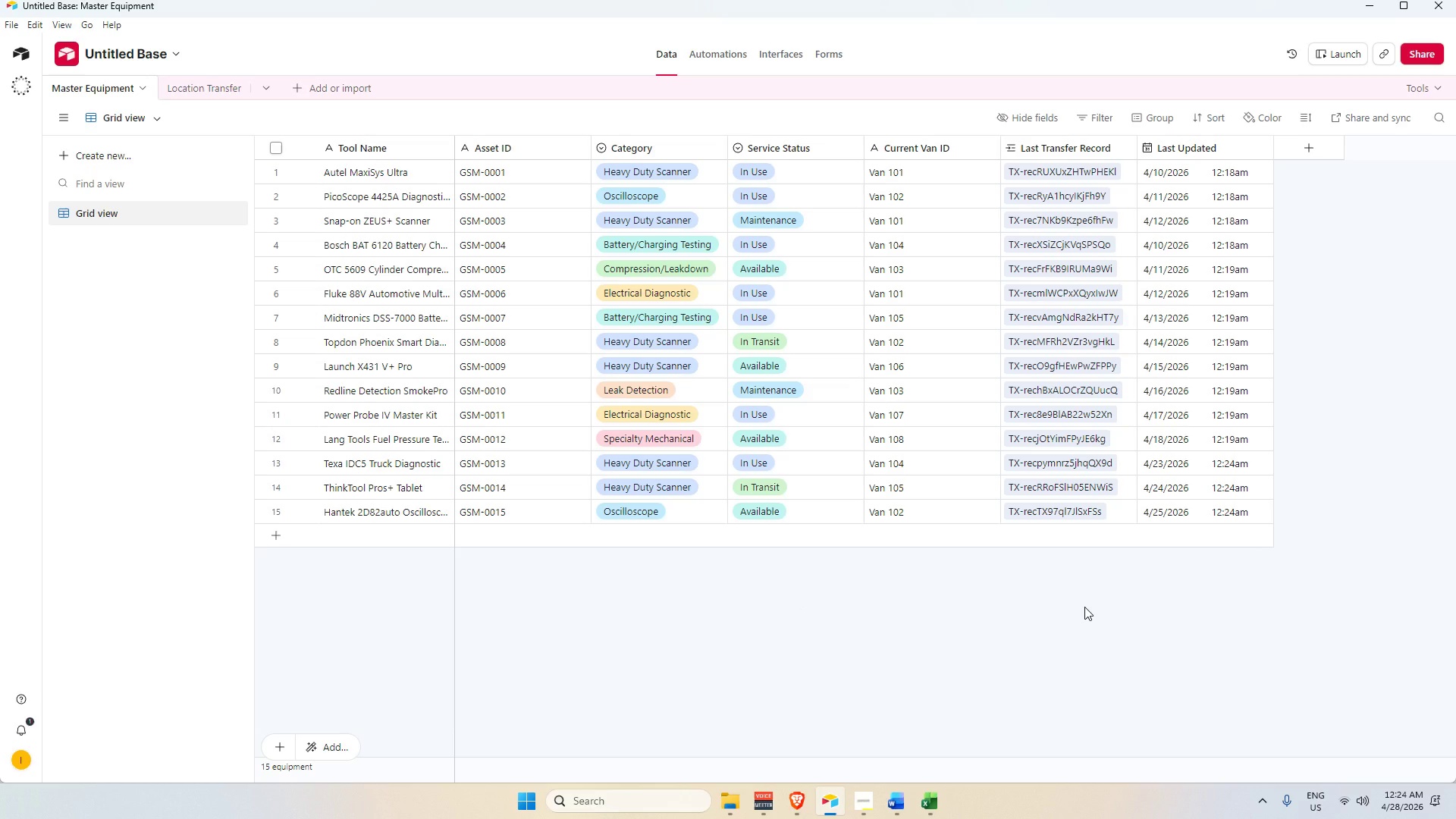 
wait(6.99)
 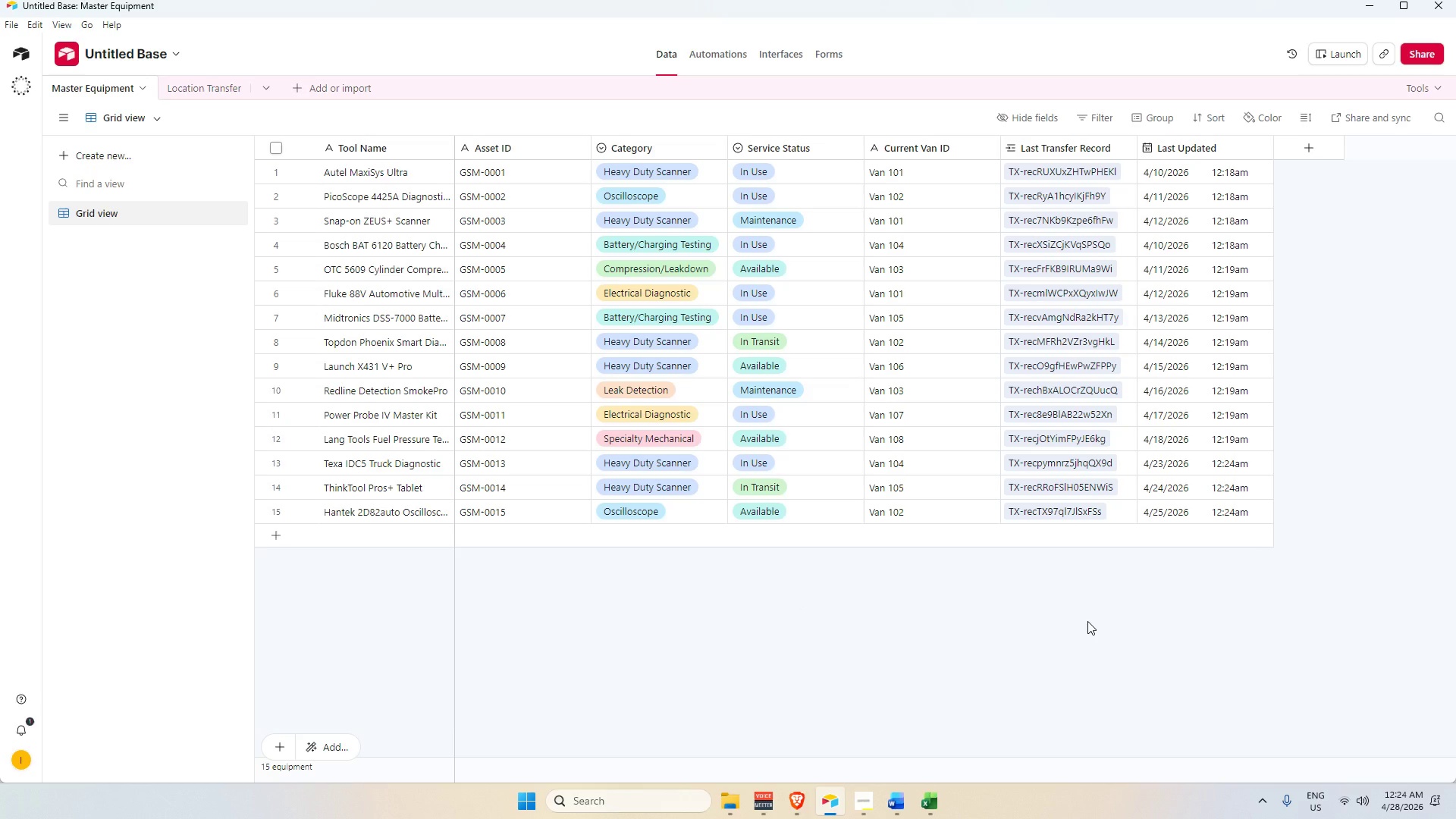 
left_click([218, 89])
 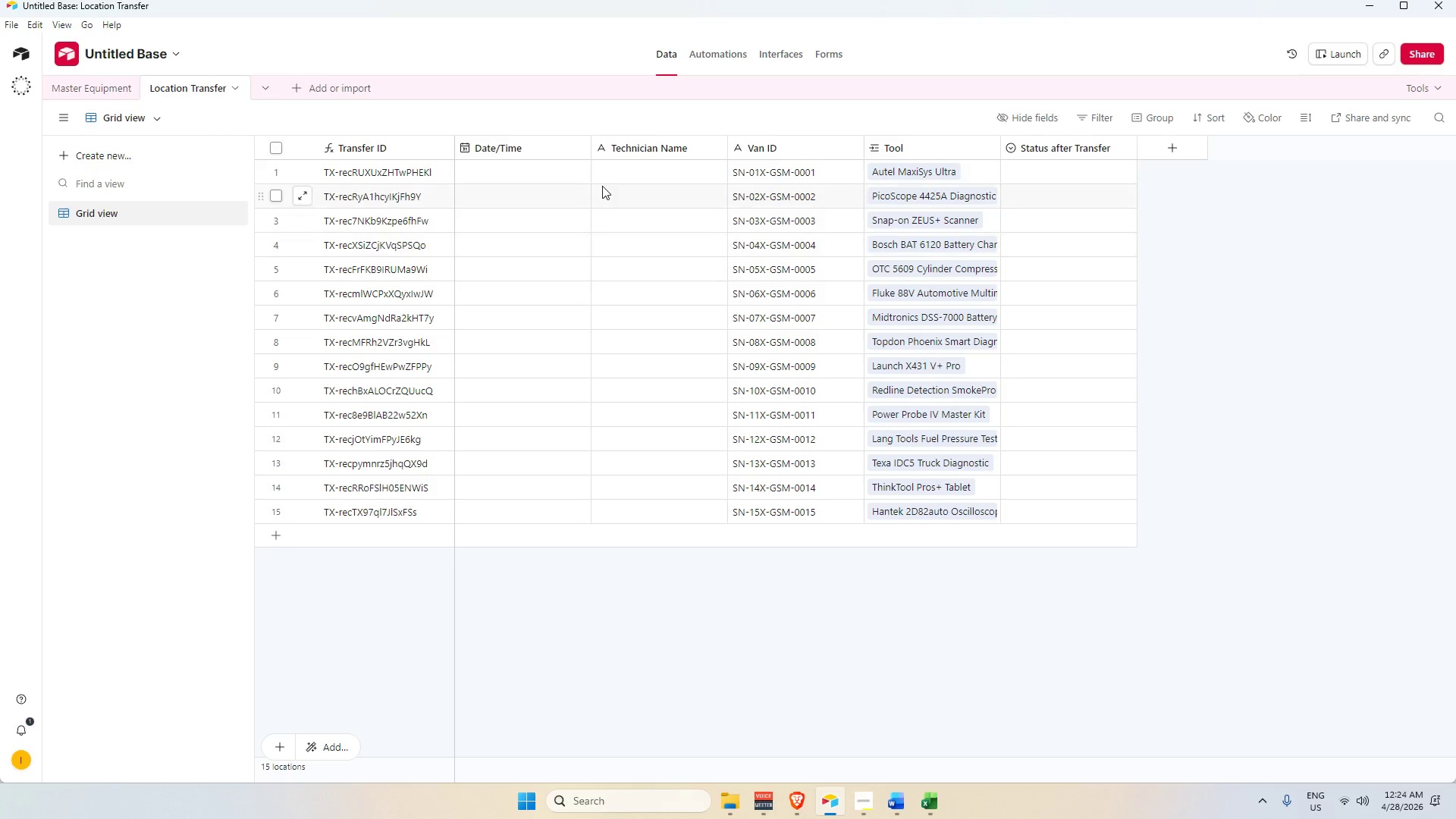 
left_click([635, 177])
 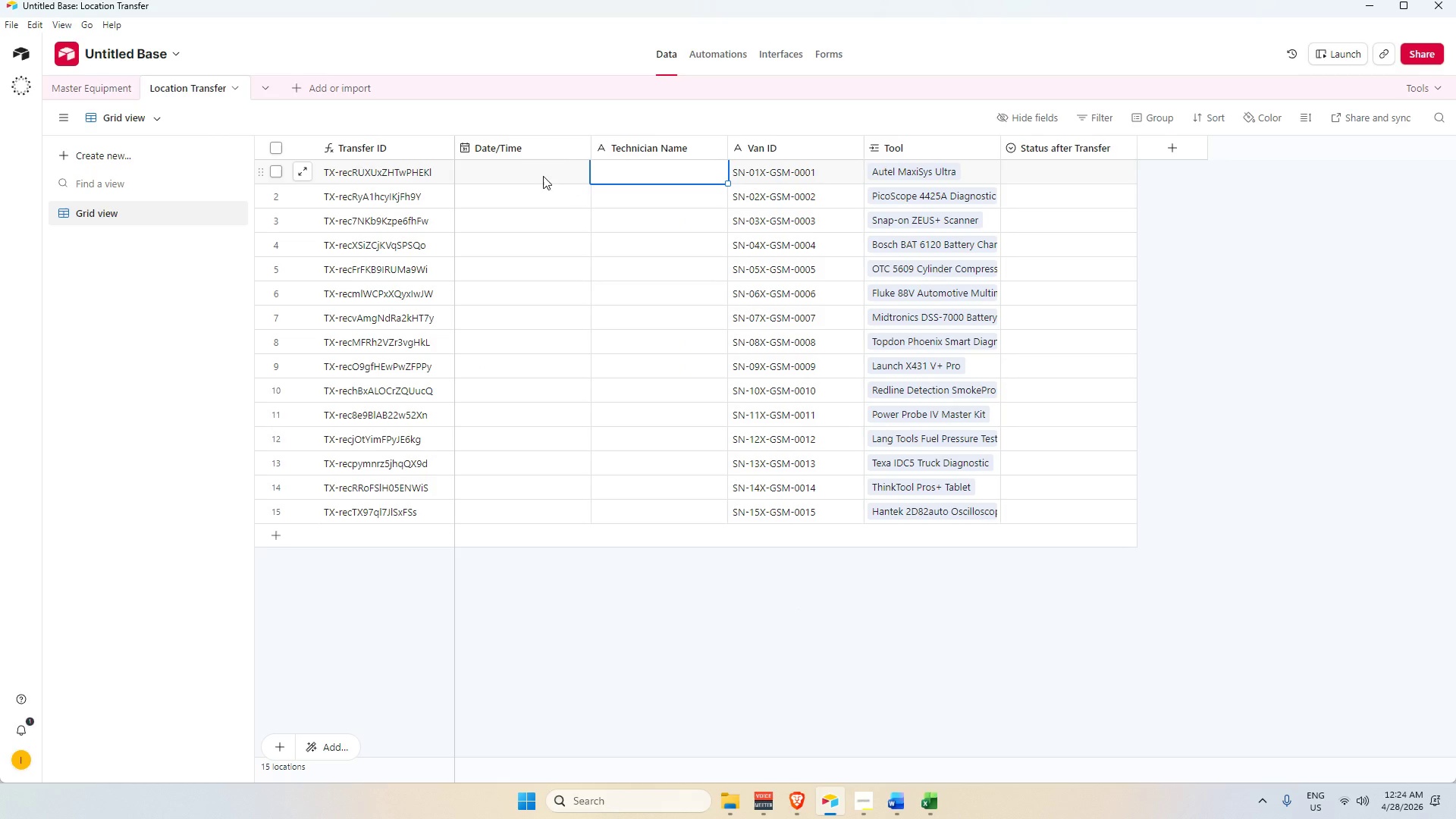 
left_click([543, 176])
 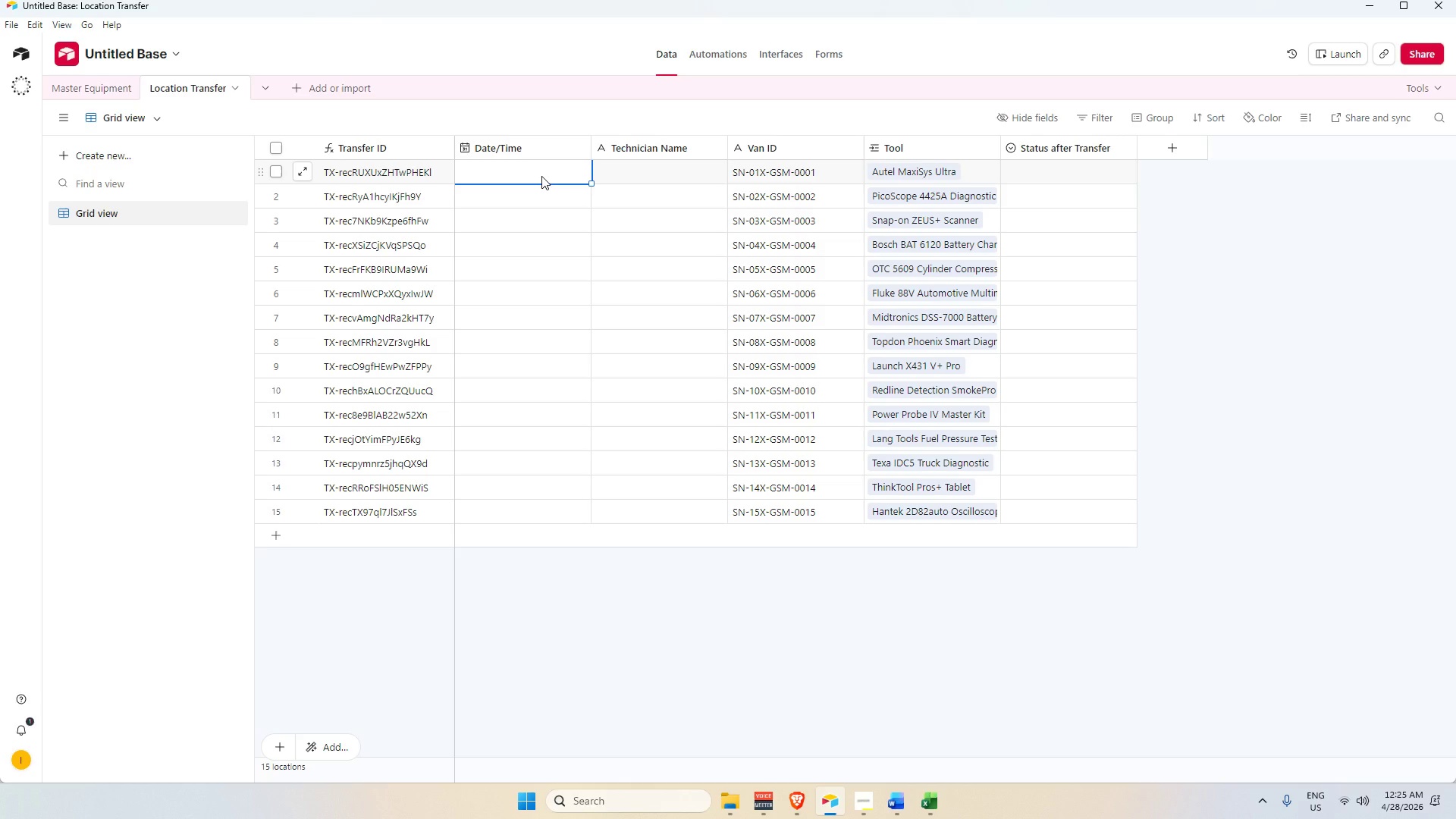 
left_click([626, 163])
 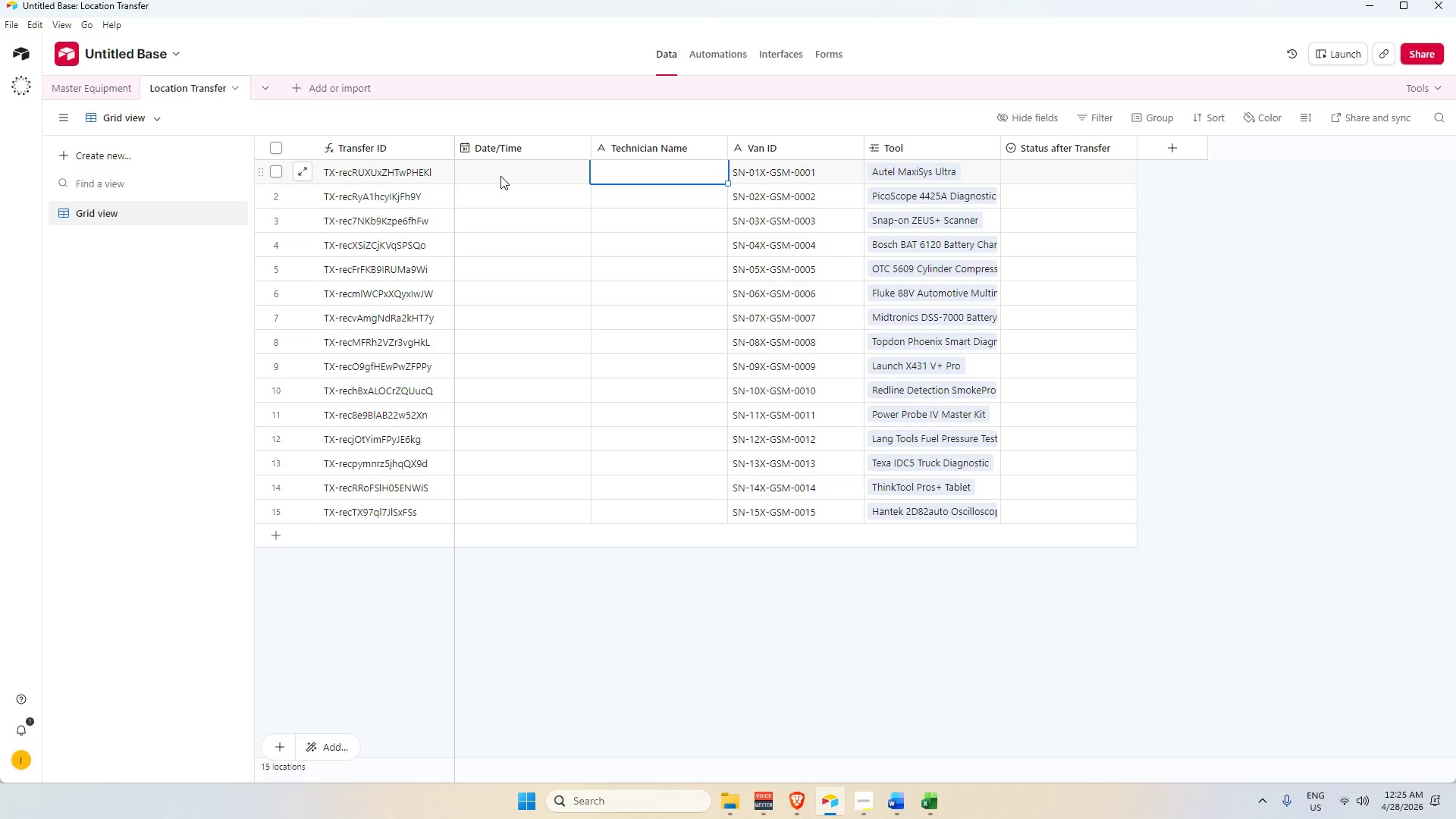 
left_click([506, 180])
 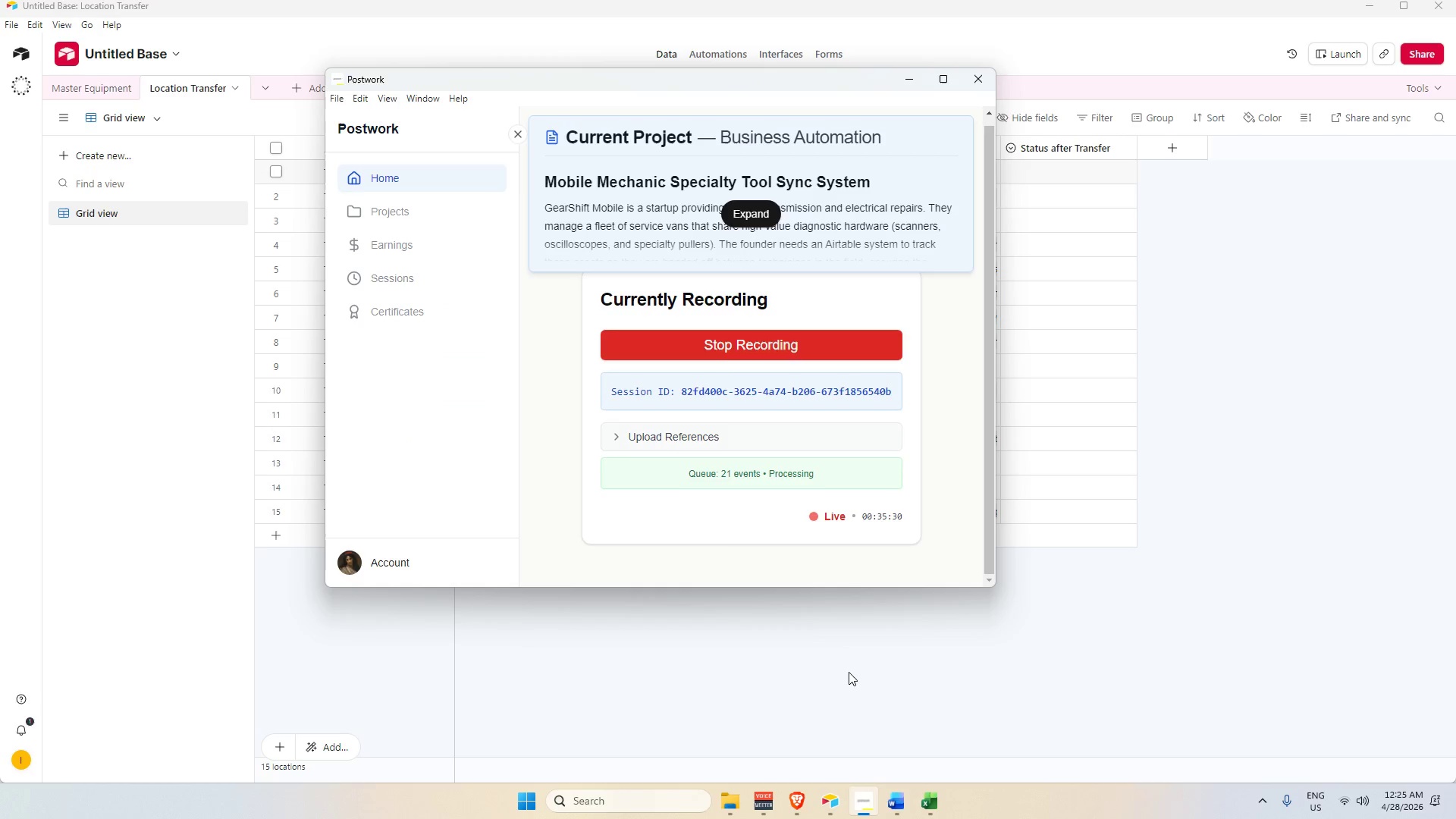 
wait(5.08)
 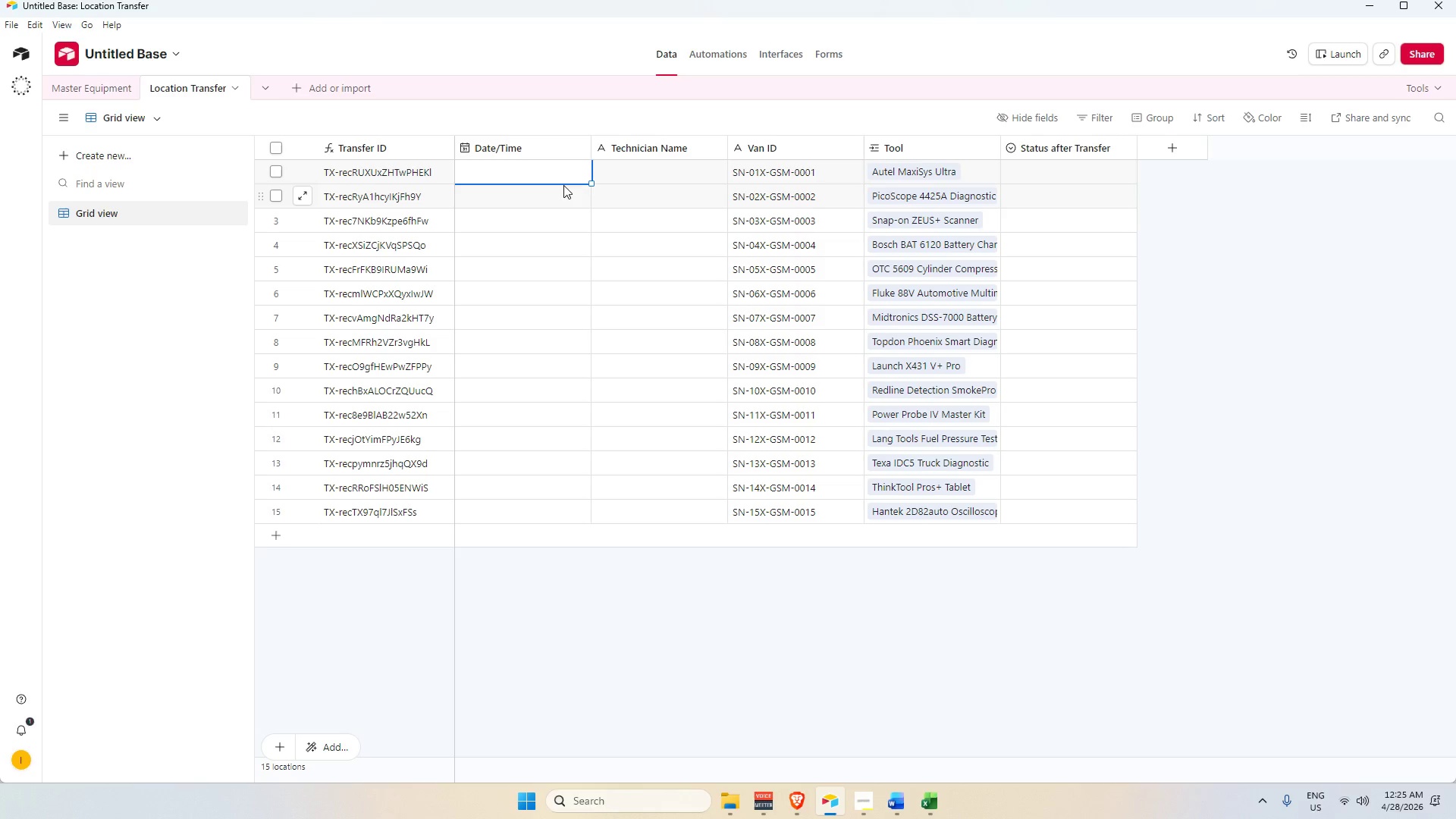 
left_click([525, 165])
 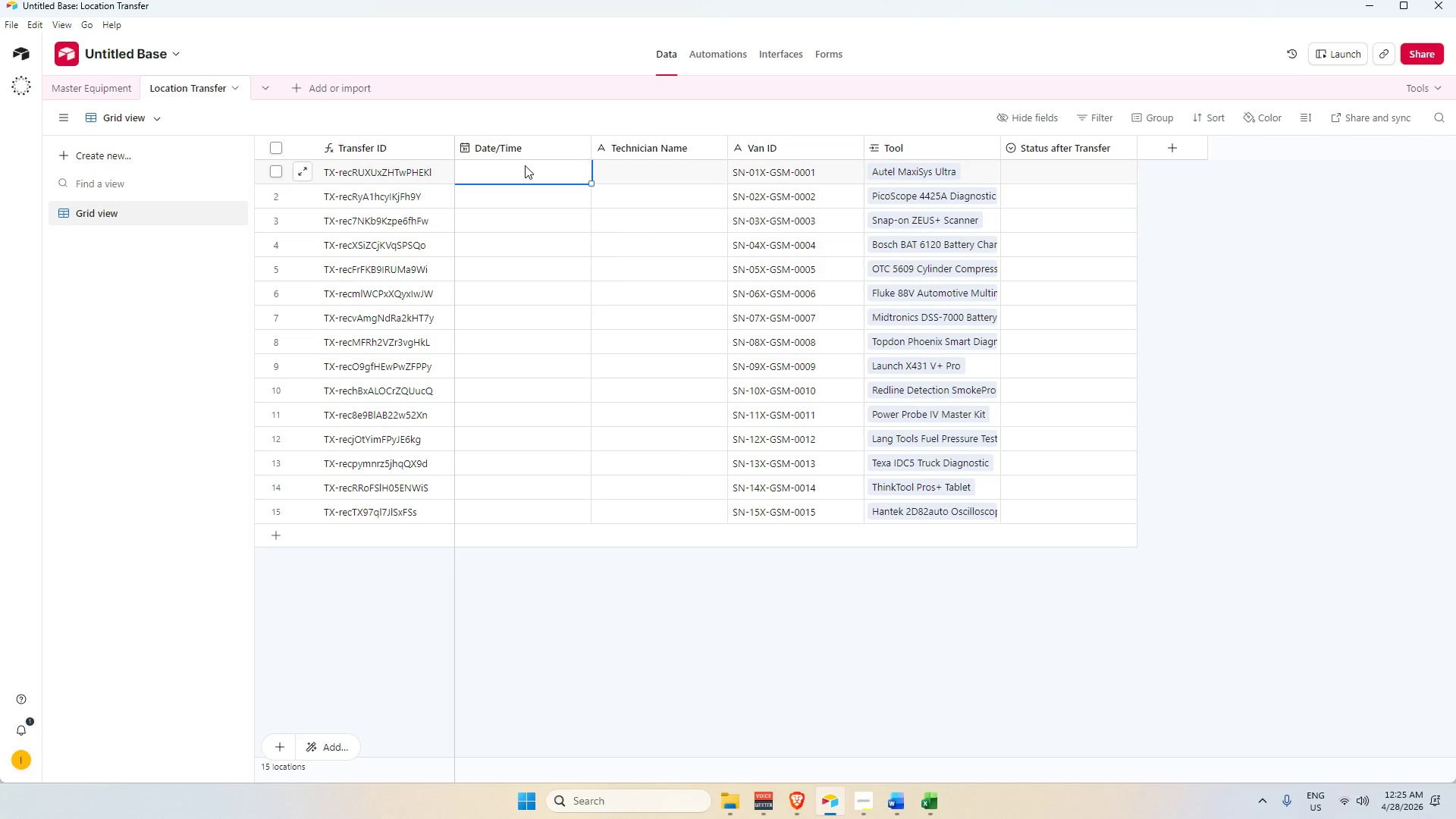 
double_click([525, 166])
 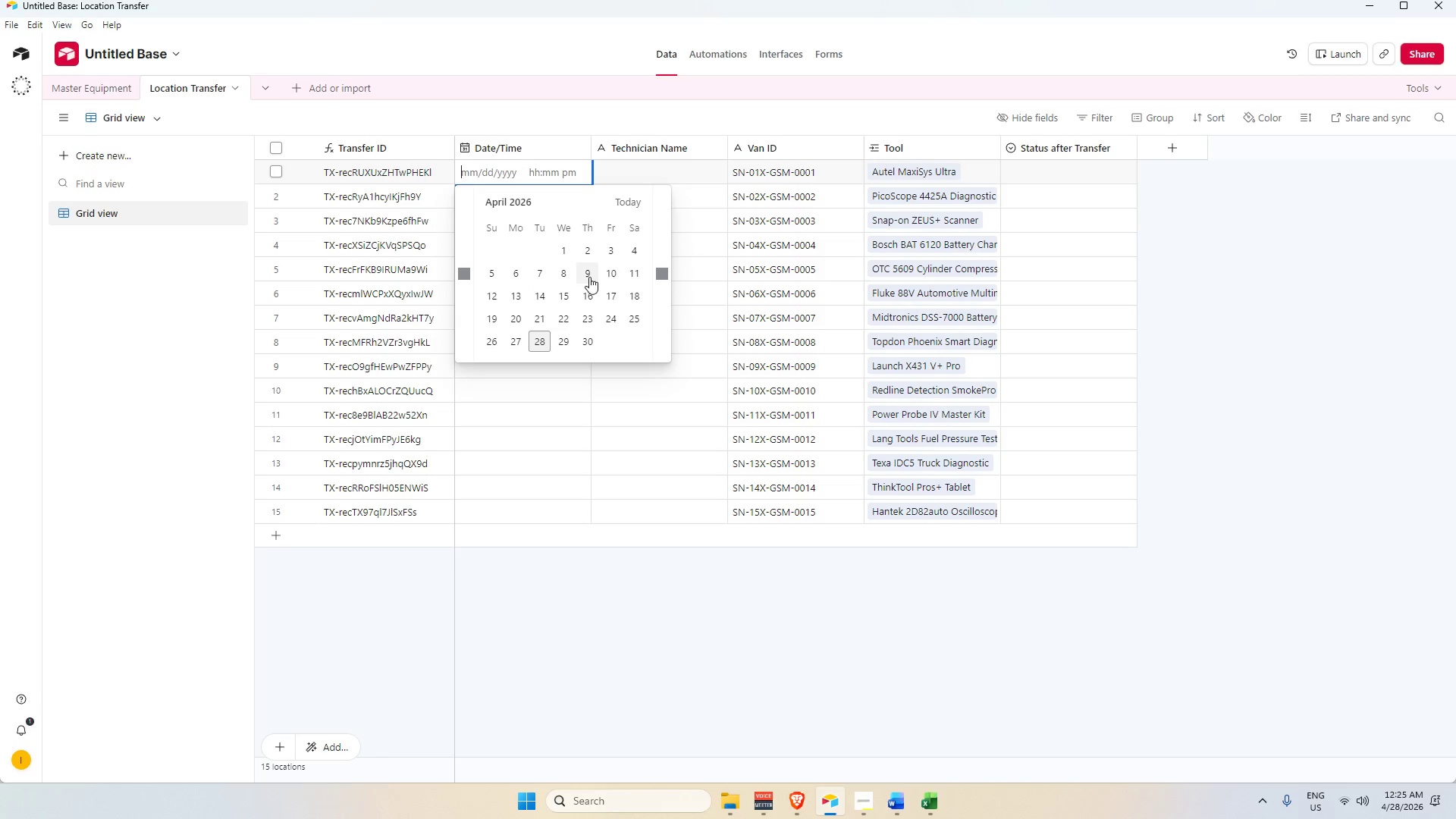 
double_click([522, 201])
 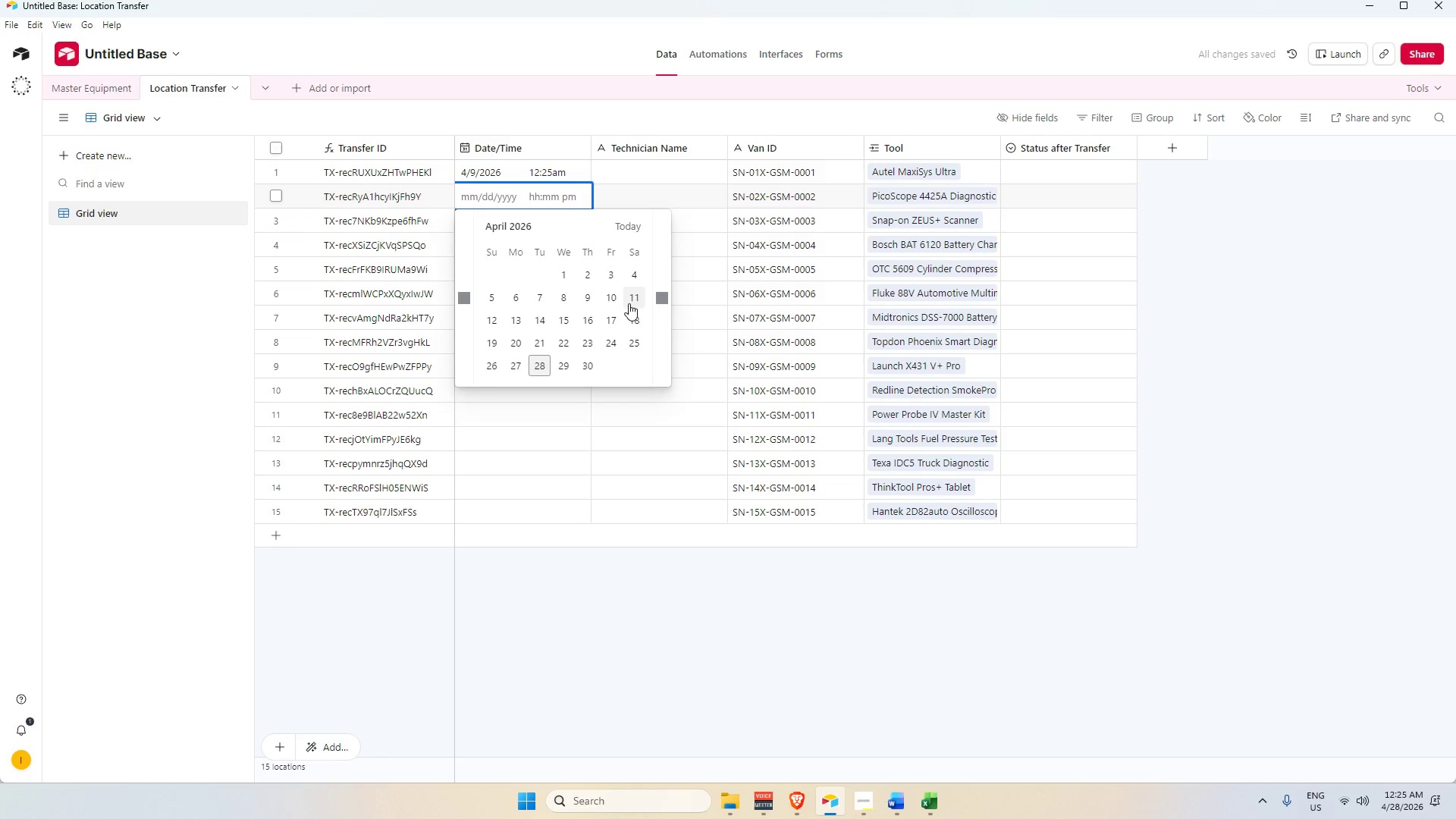 
double_click([515, 218])
 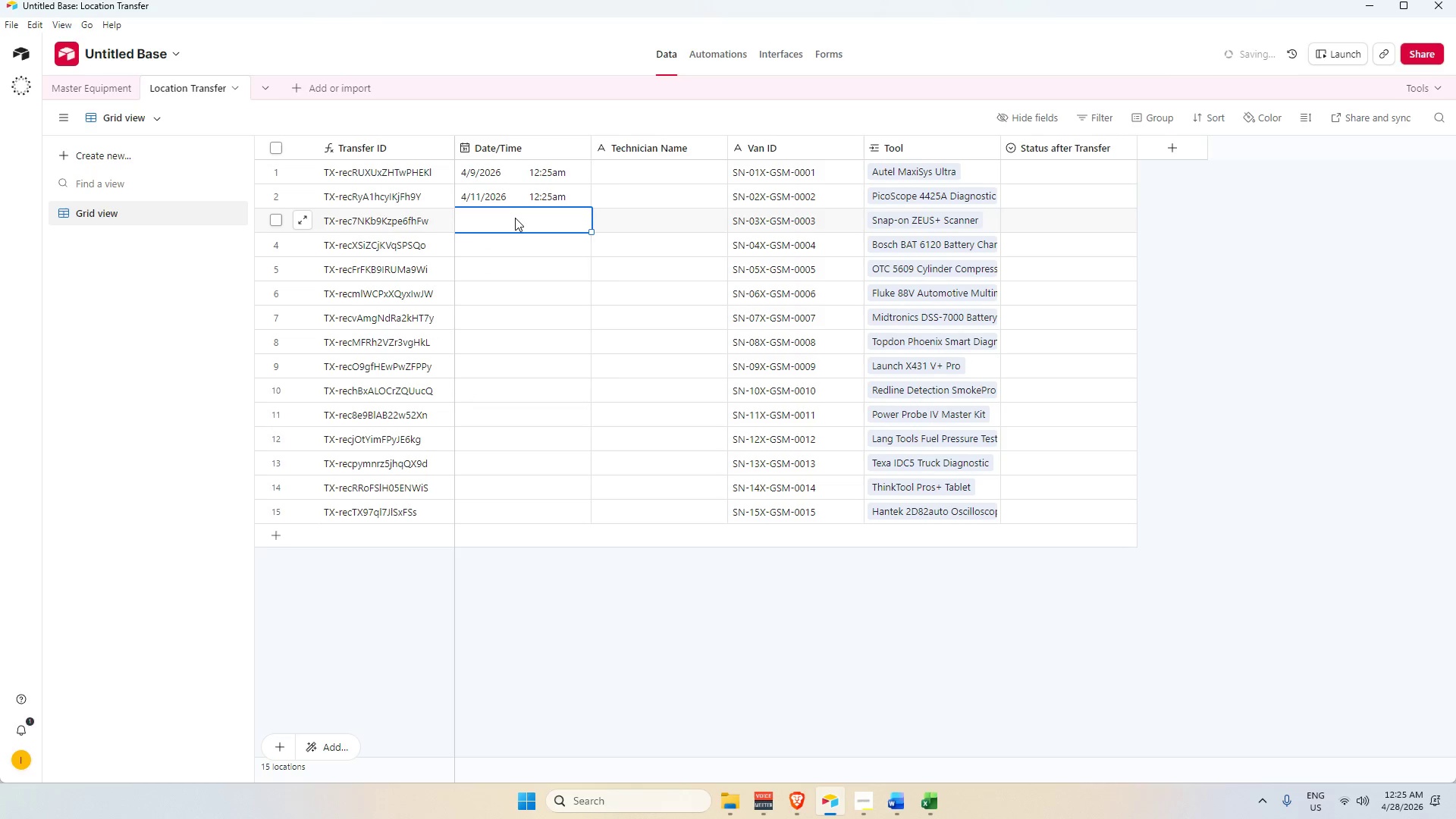 
triple_click([515, 218])
 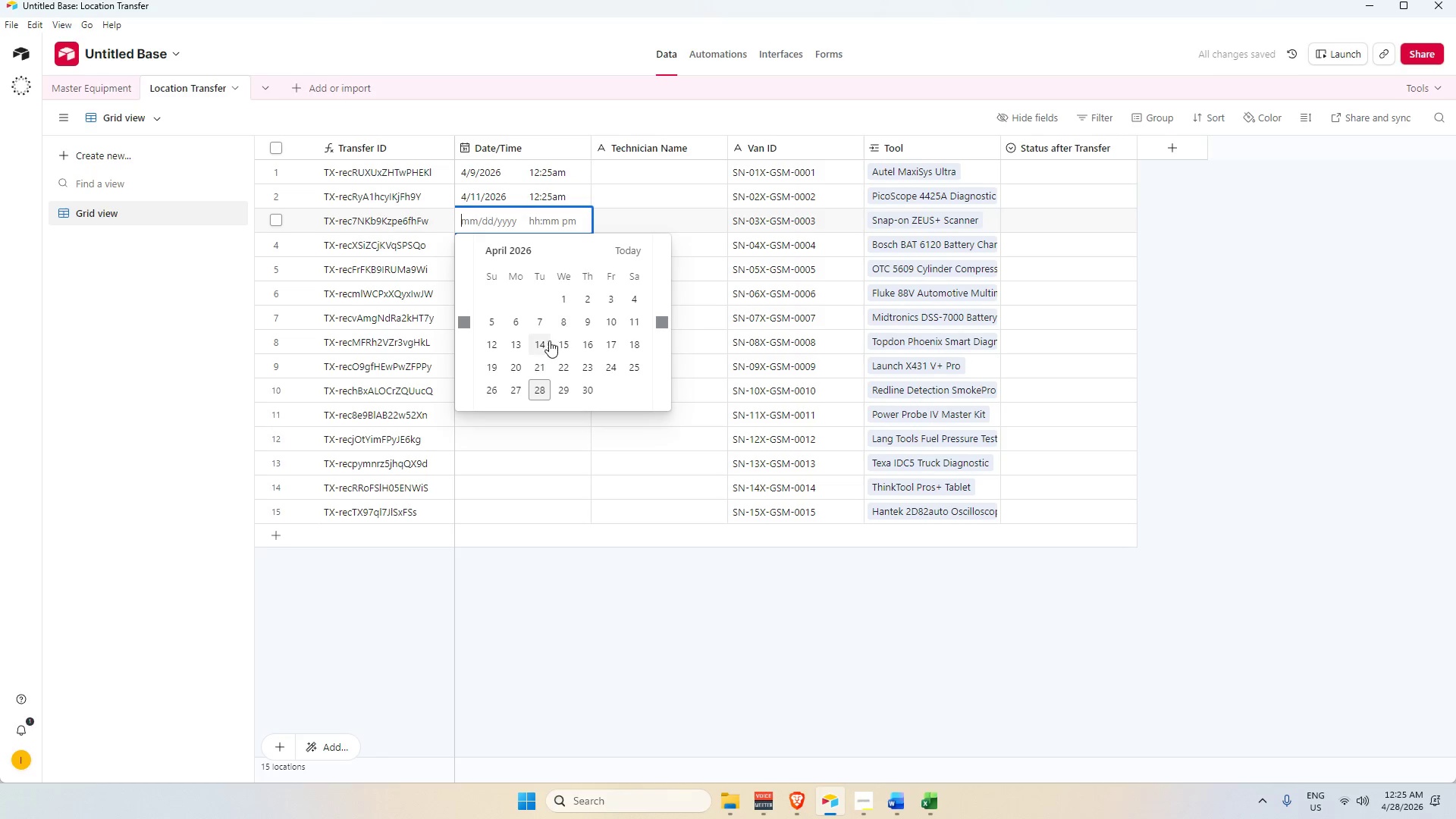 
left_click([535, 341])
 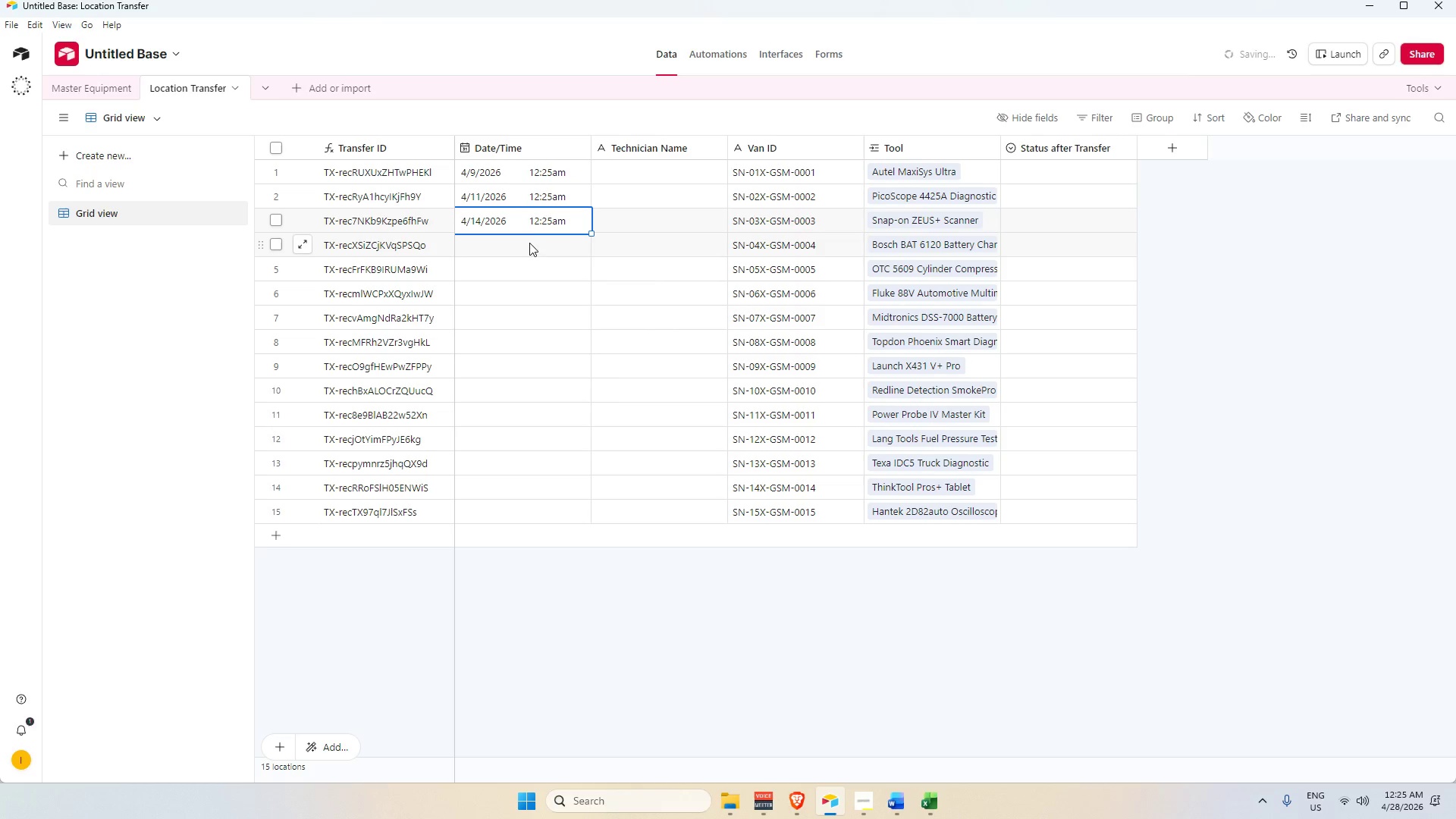 
left_click([526, 240])
 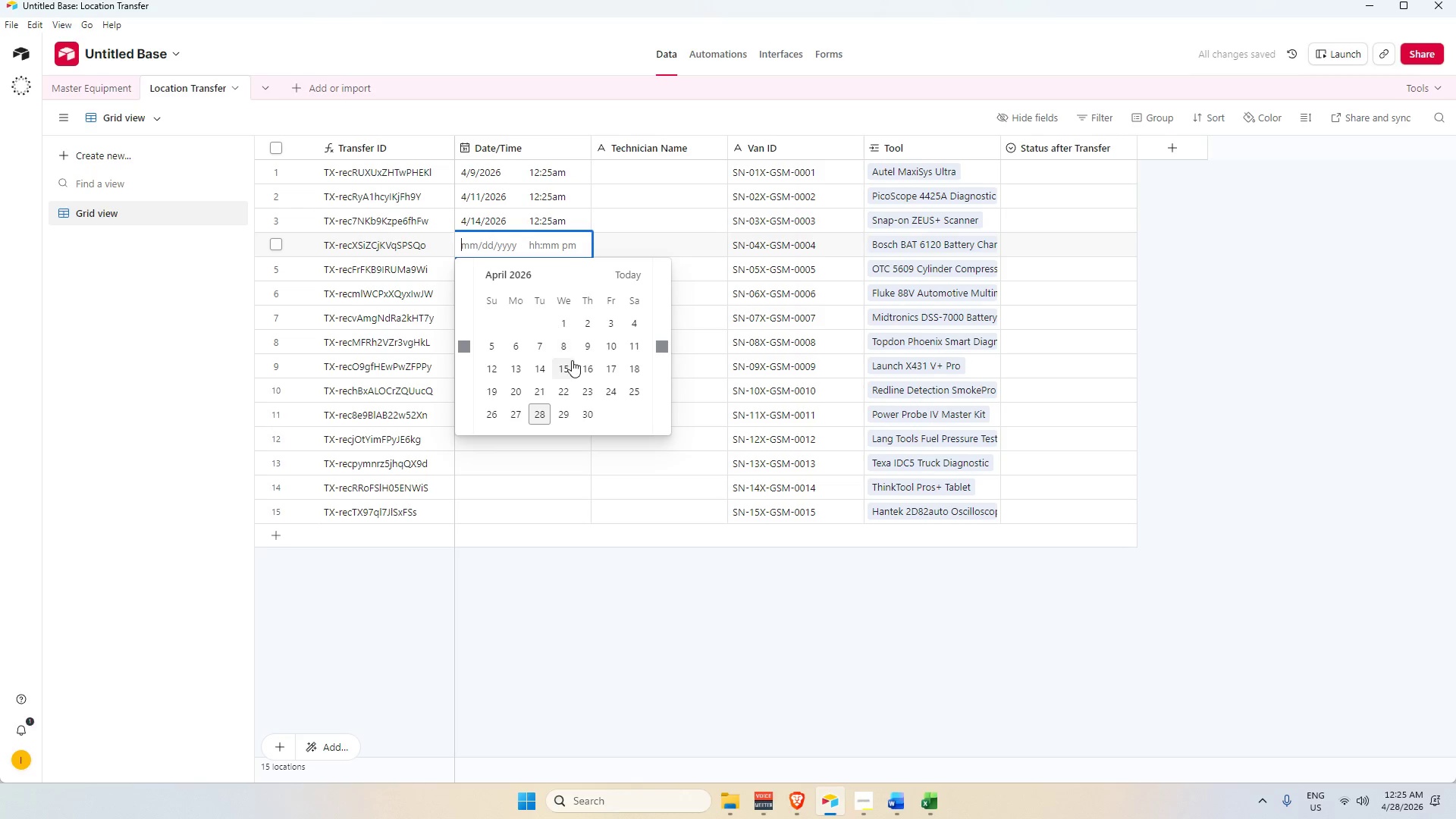 
left_click([582, 365])
 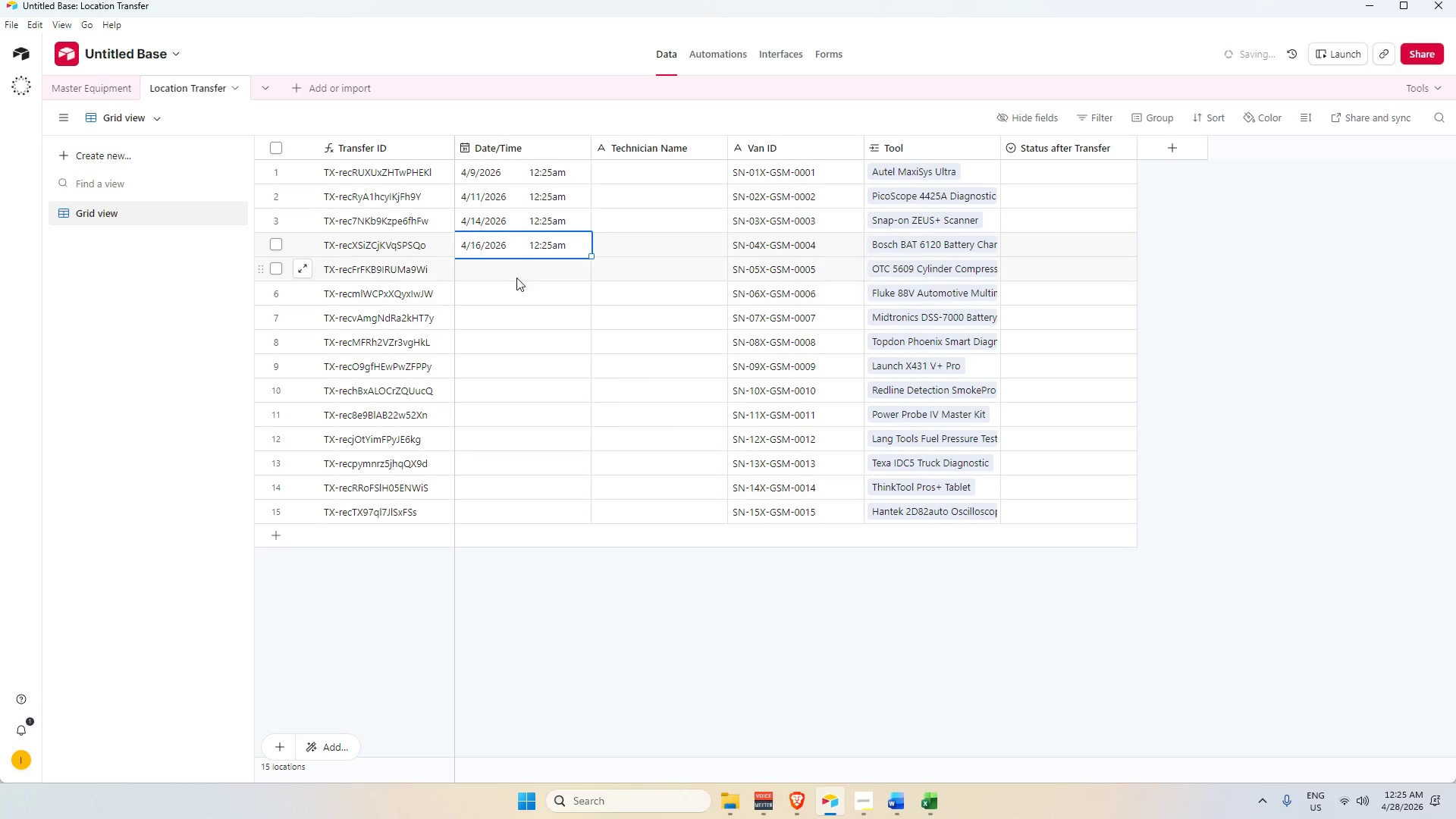 
double_click([513, 275])
 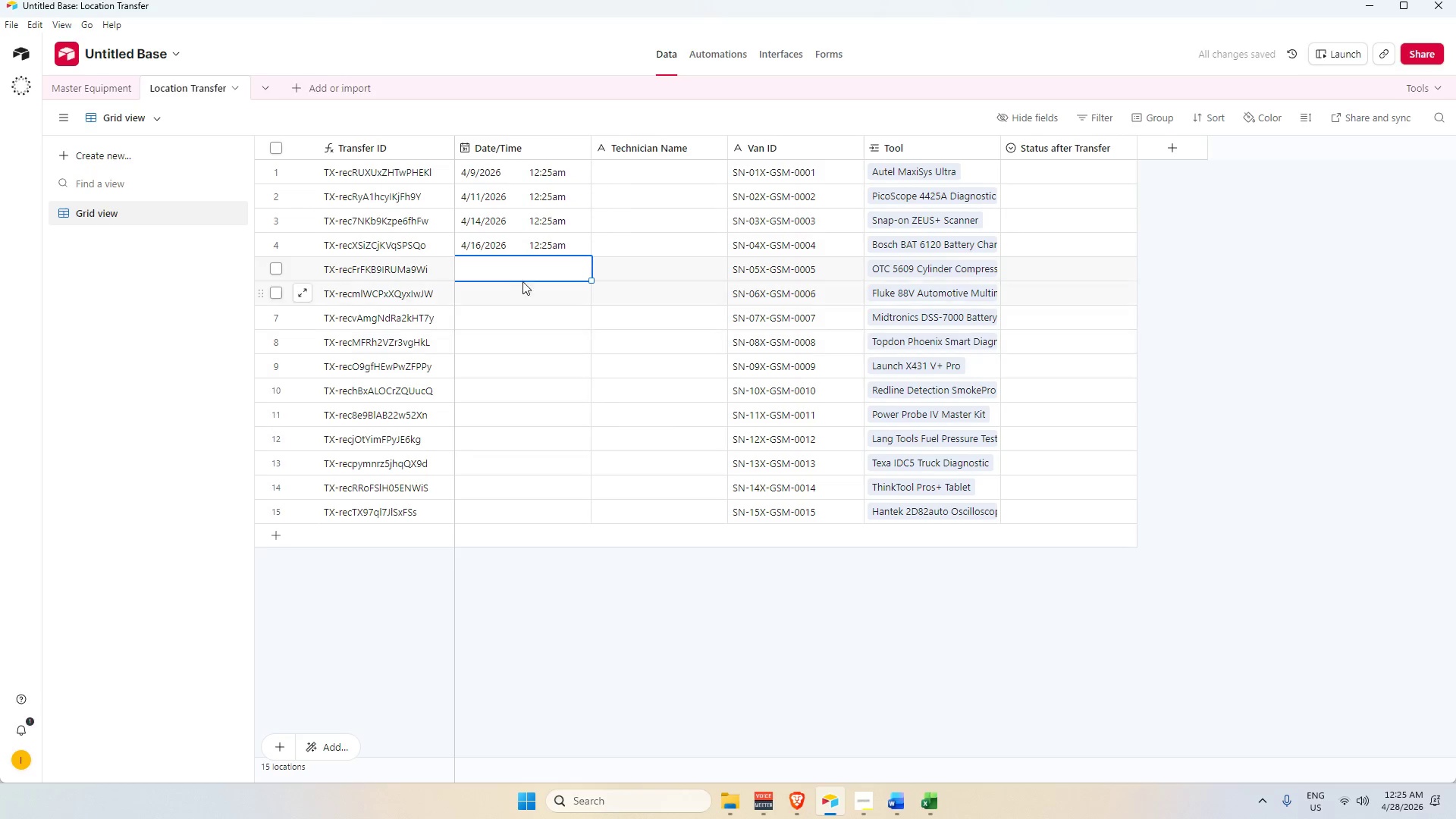 
left_click([518, 275])
 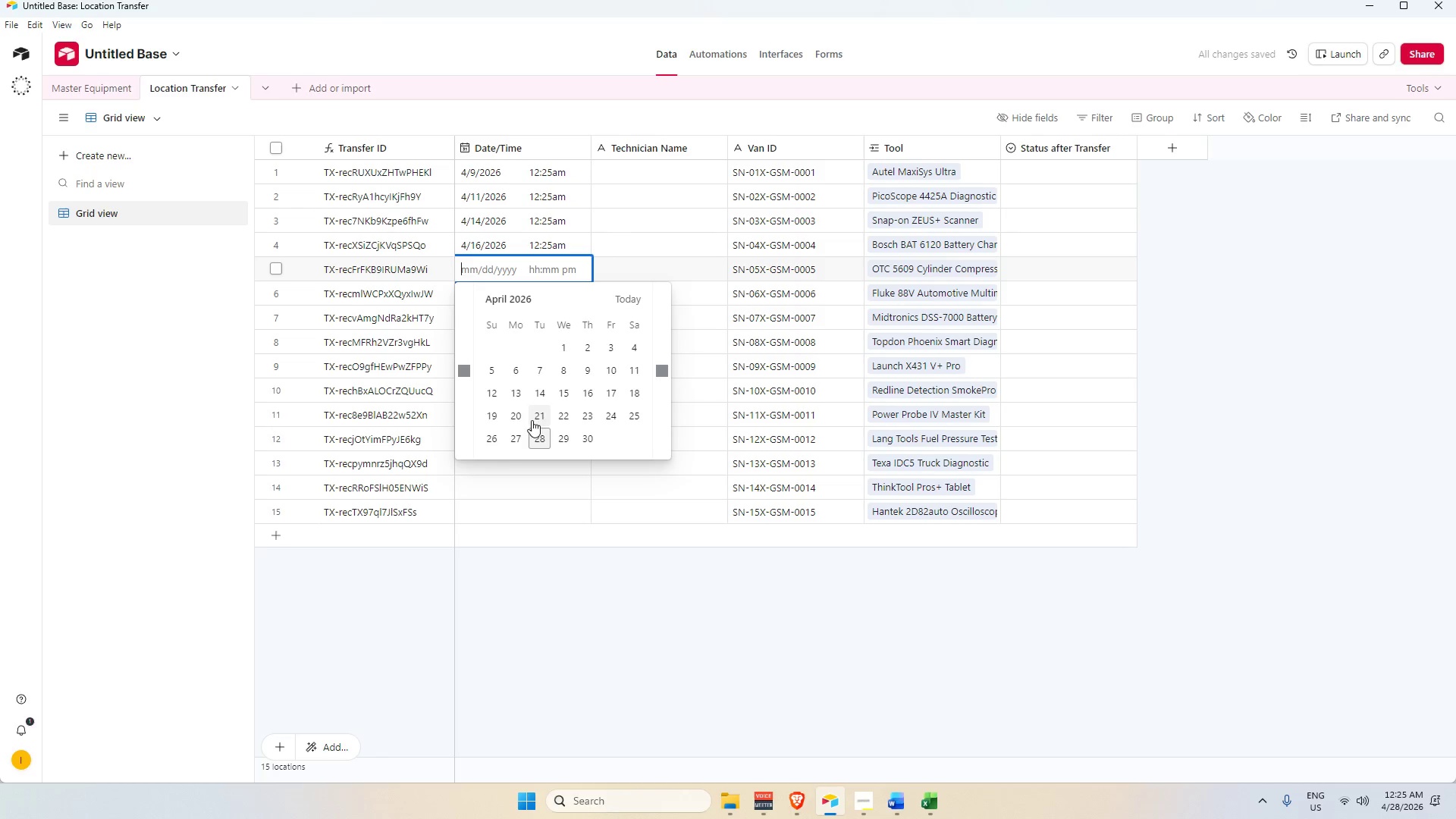 
left_click([516, 414])
 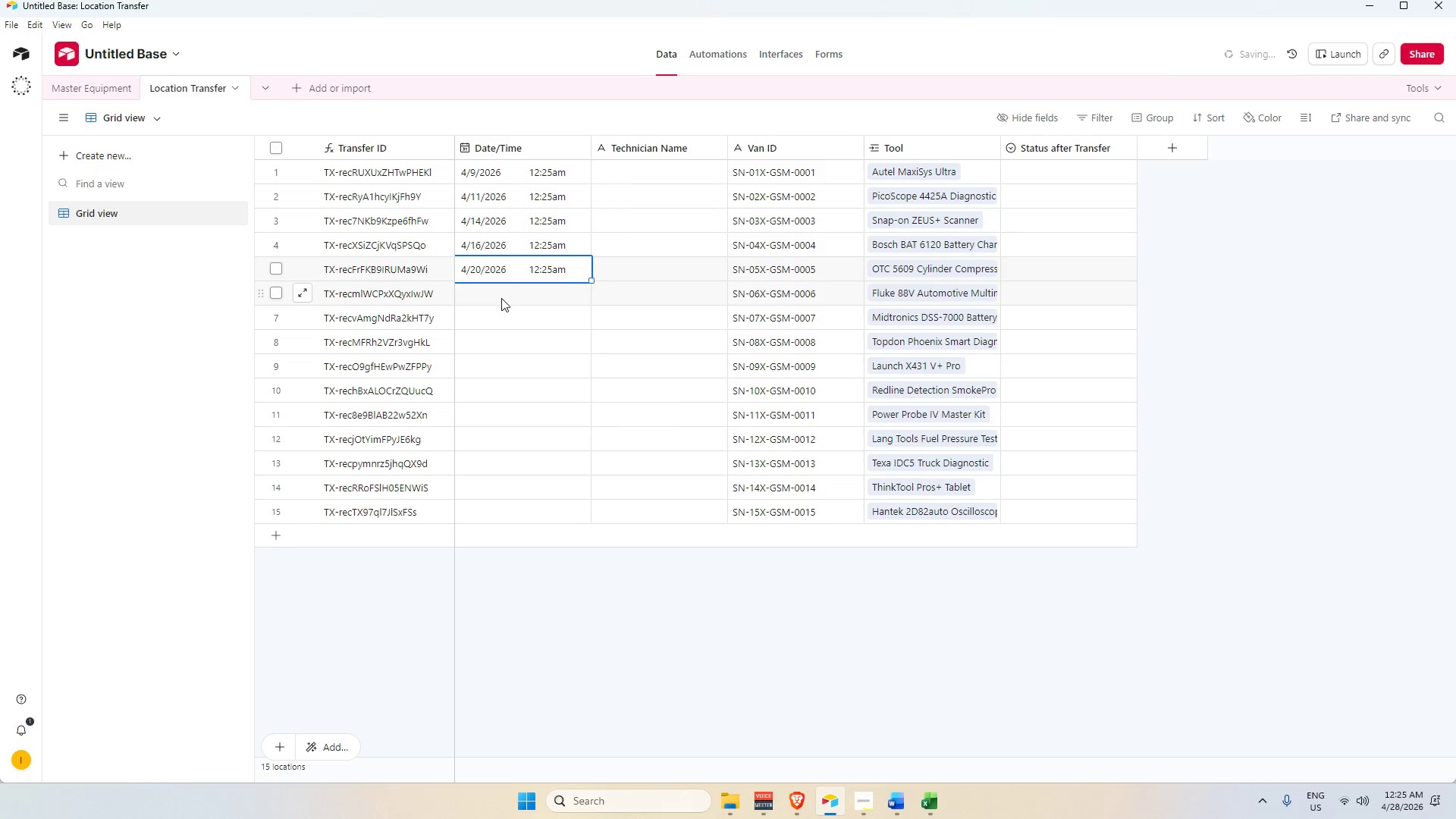 
double_click([501, 298])
 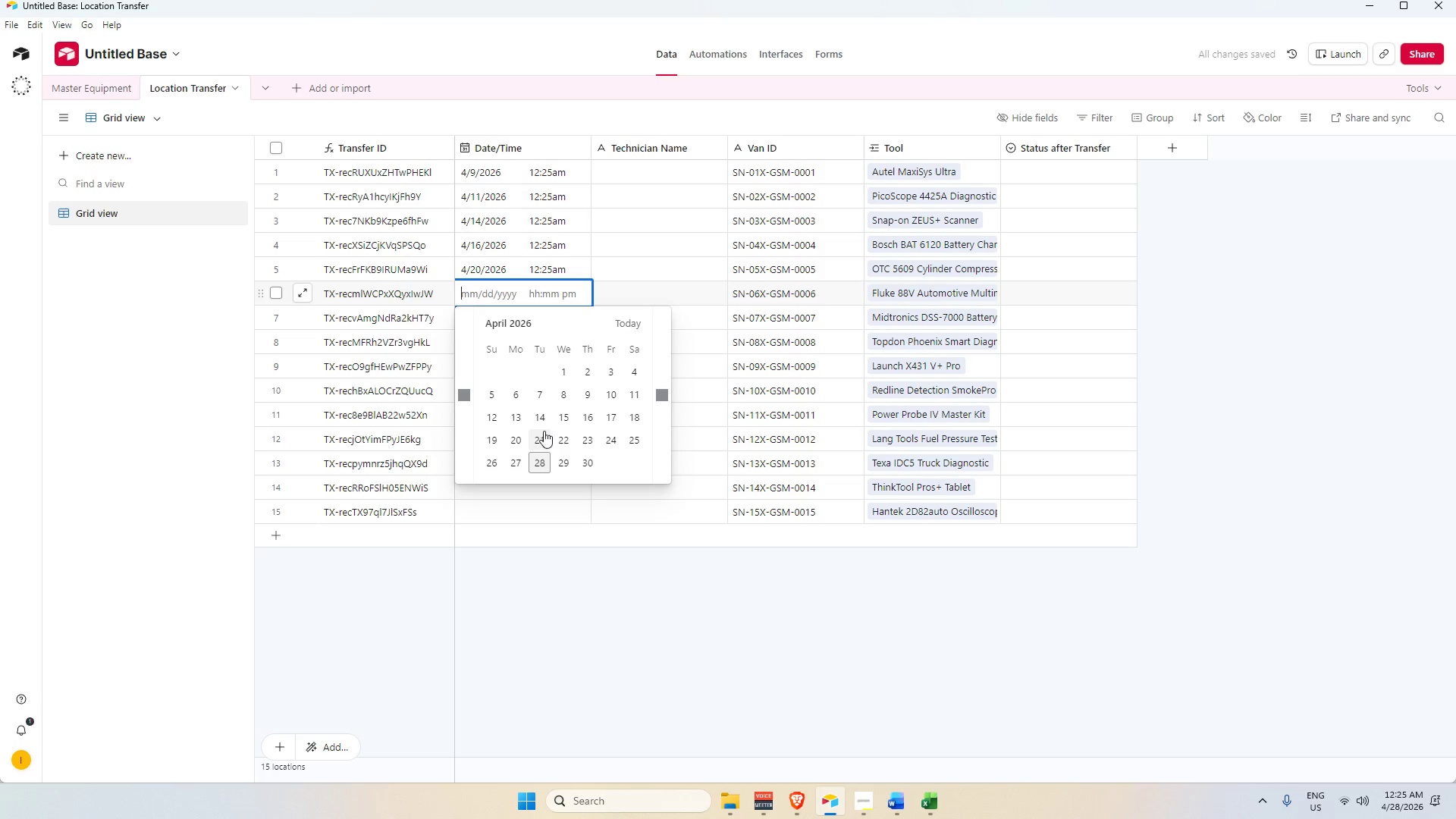 
double_click([507, 312])
 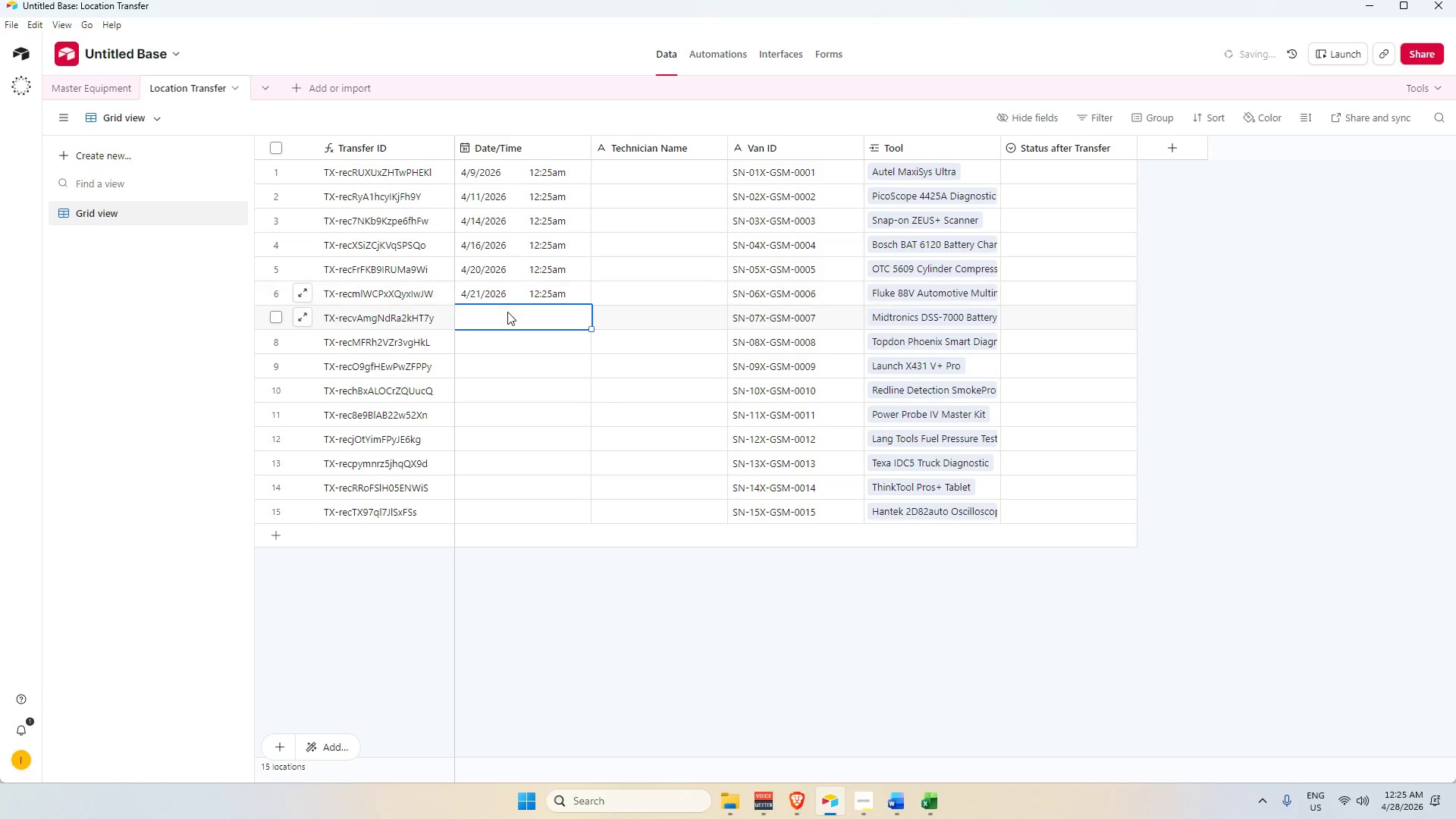 
triple_click([507, 312])
 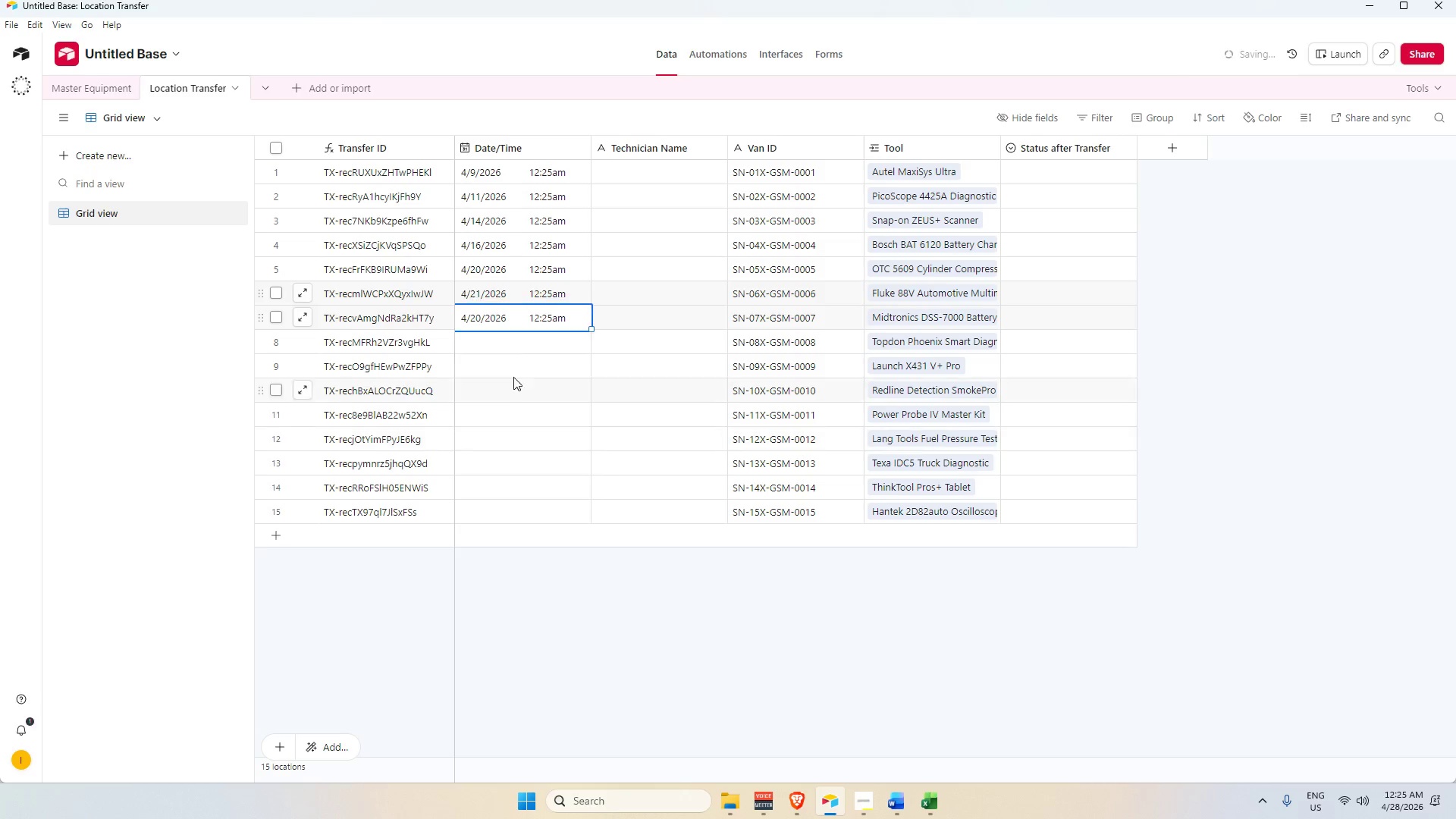 
left_click([503, 343])
 